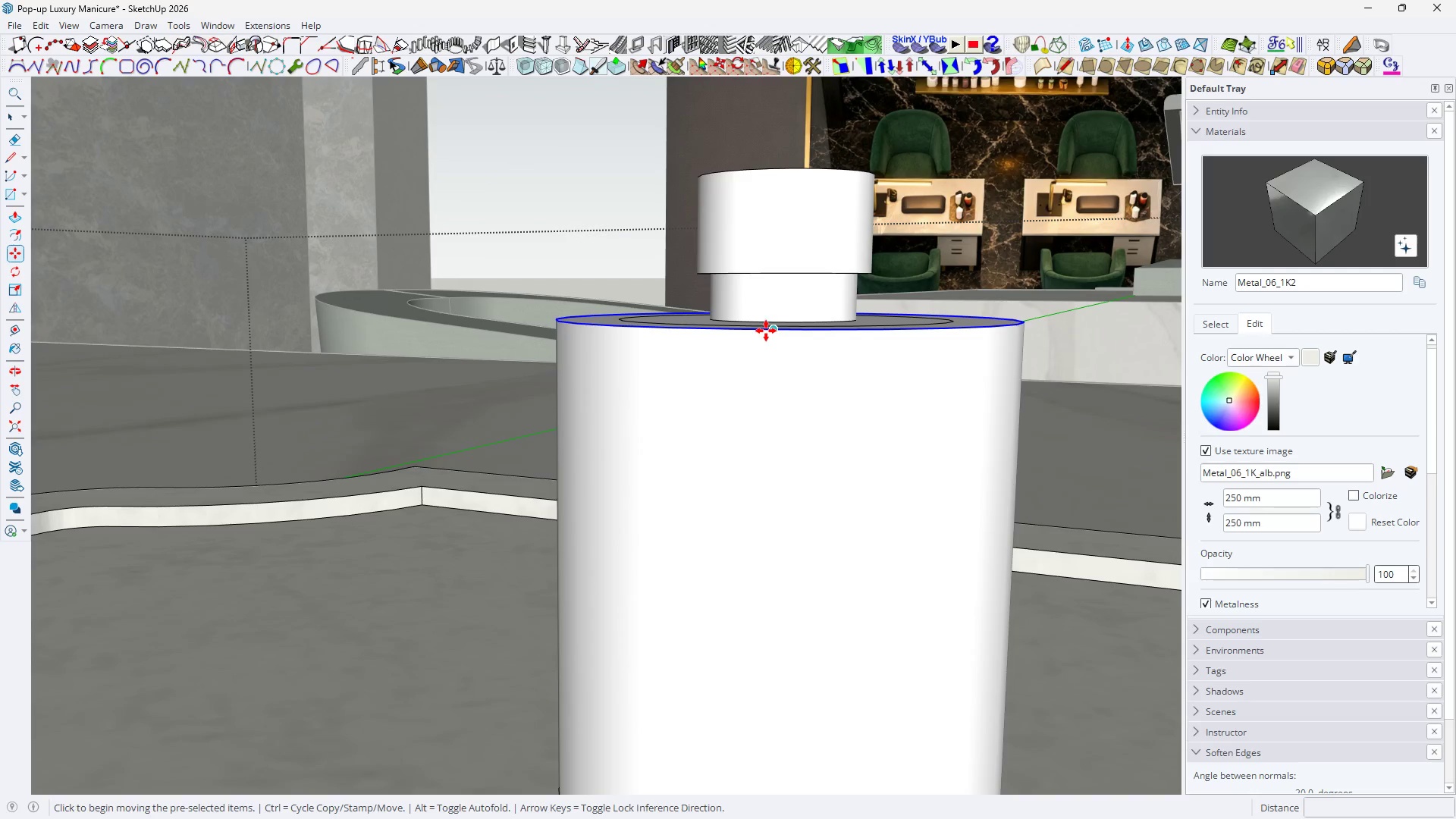 
left_click([766, 331])
 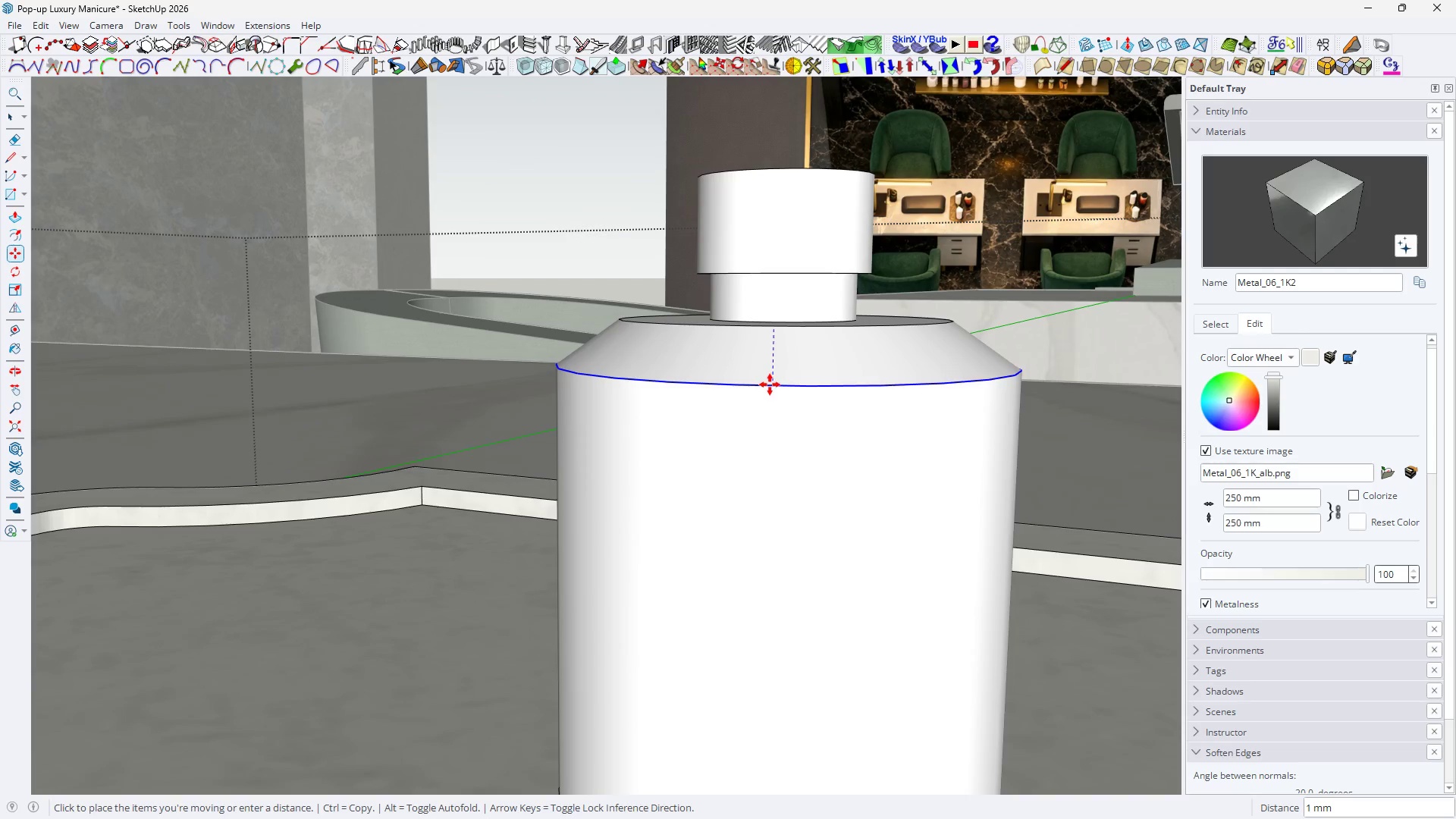 
left_click([770, 384])
 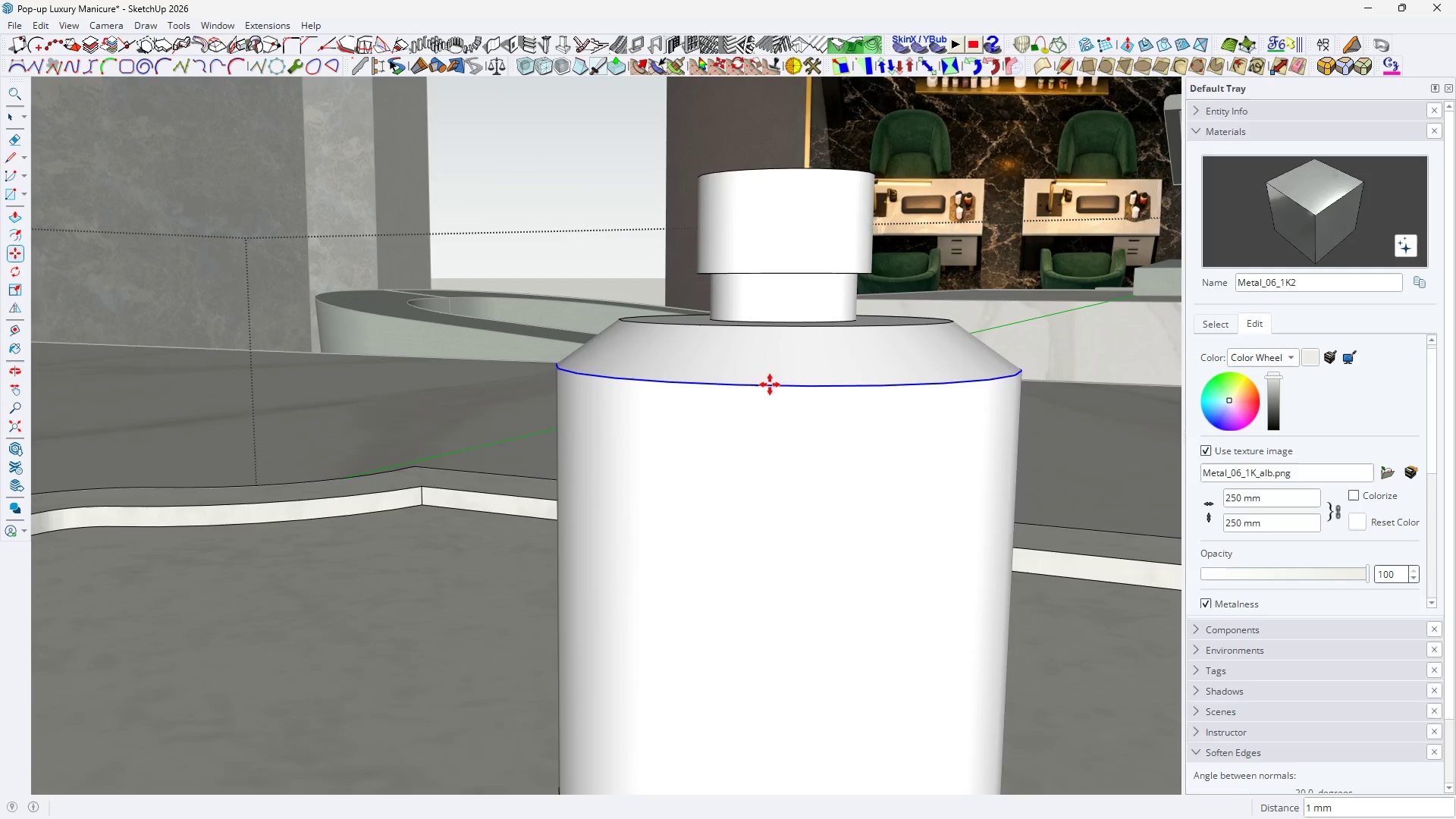 
key(Space)
 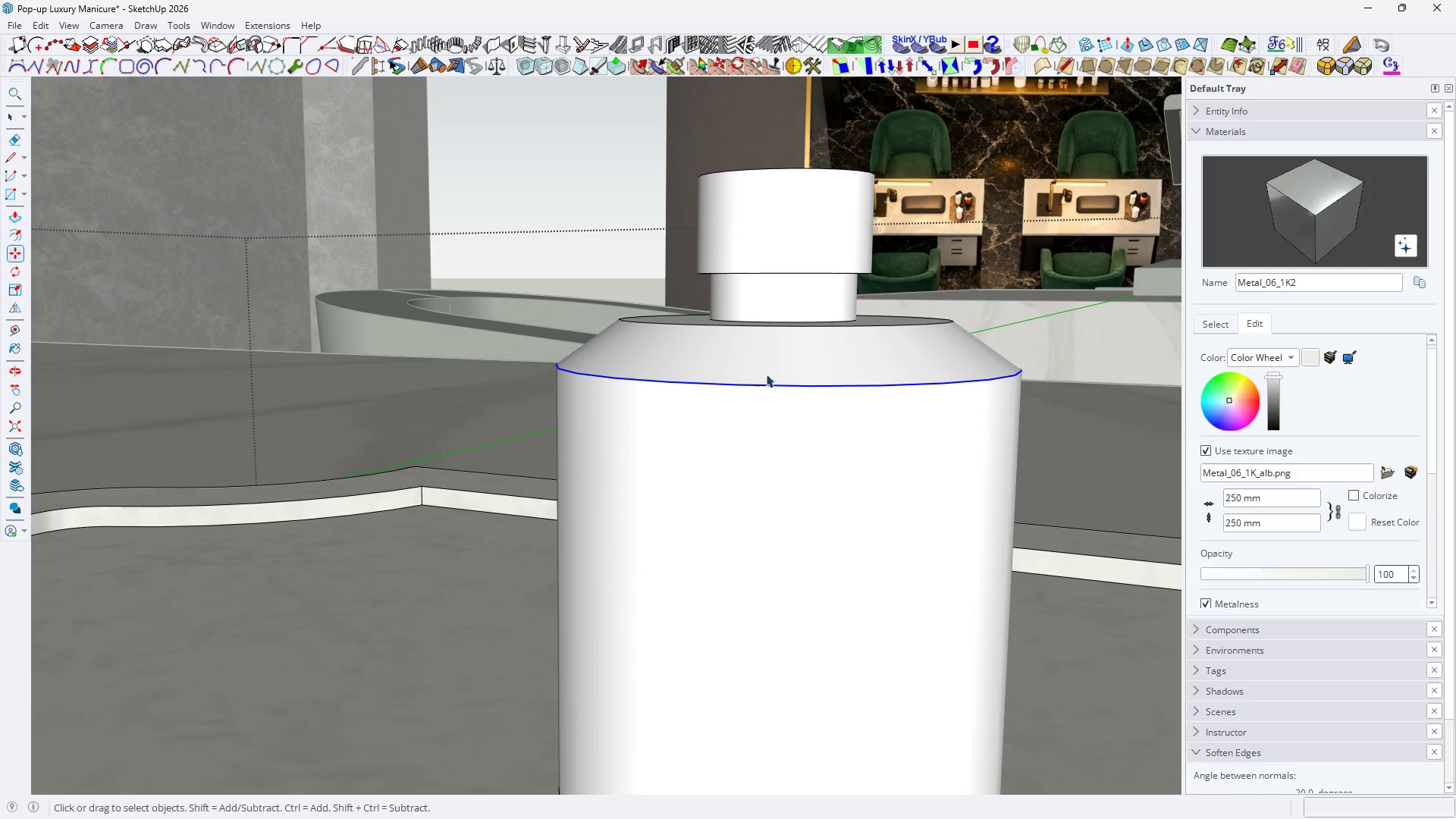 
scroll: coordinate [761, 374], scroll_direction: down, amount: 9.0
 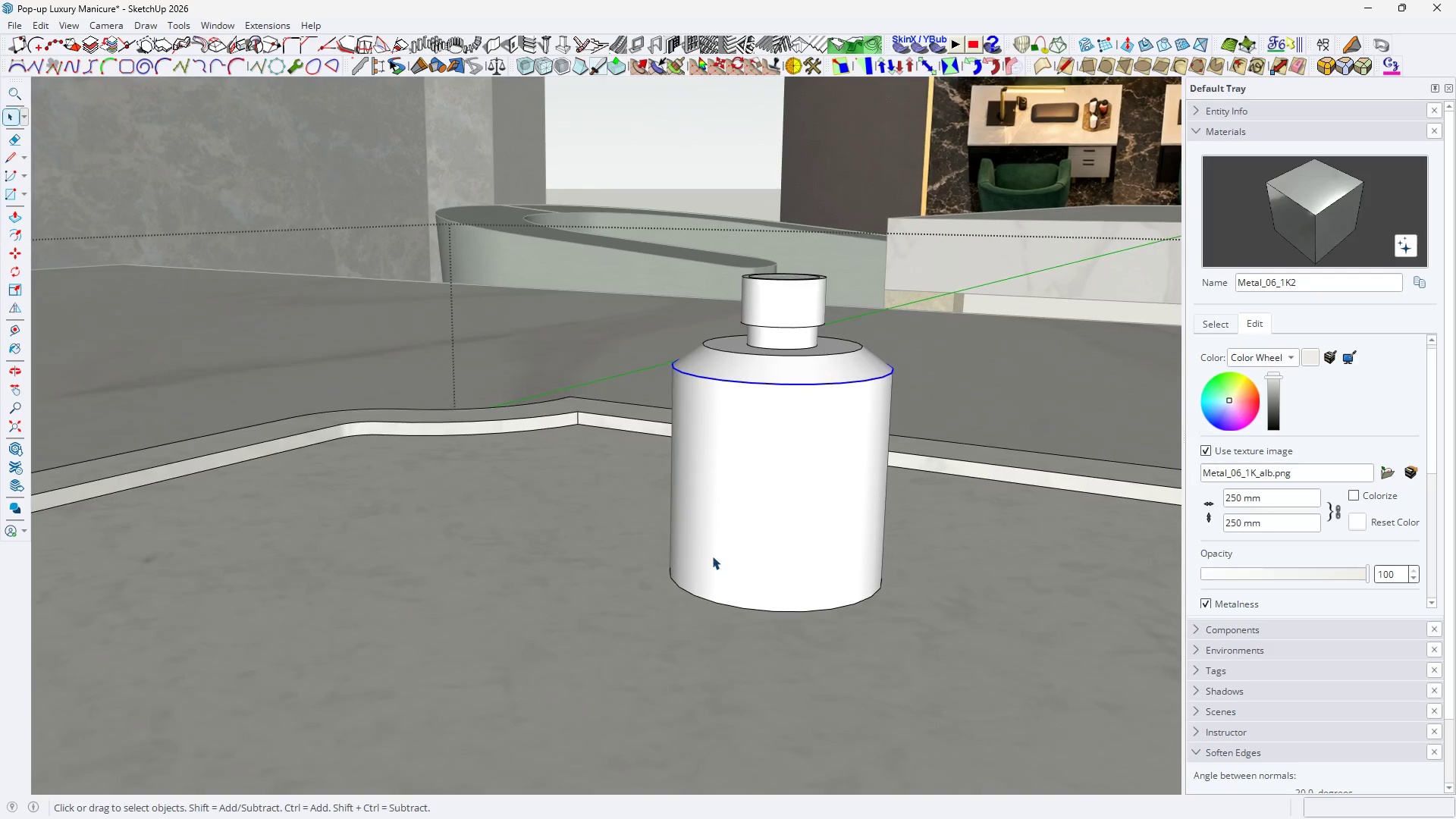 
scroll: coordinate [708, 533], scroll_direction: up, amount: 3.0
 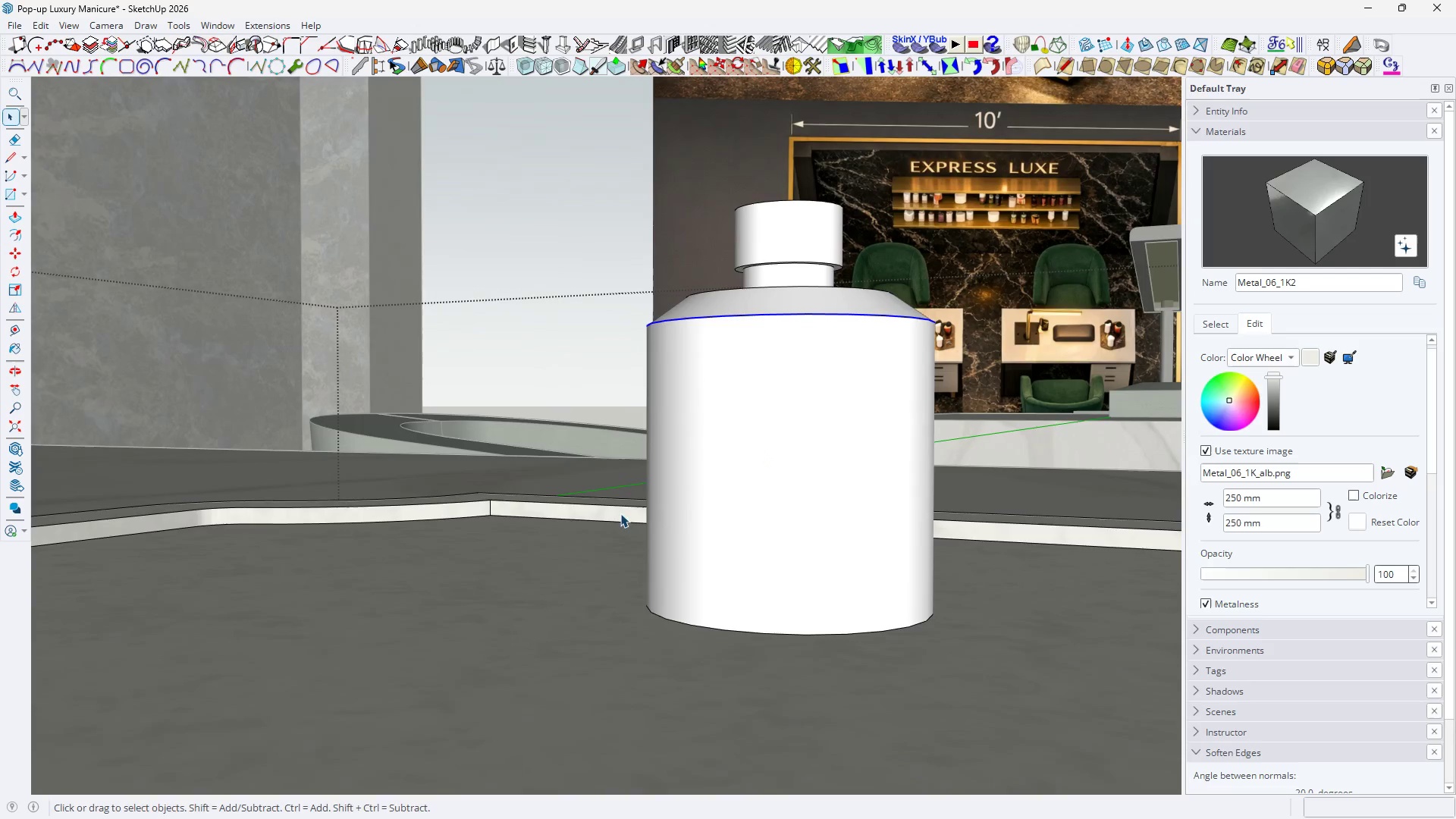 
left_click_drag(start_coordinate=[614, 511], to_coordinate=[1171, 780])
 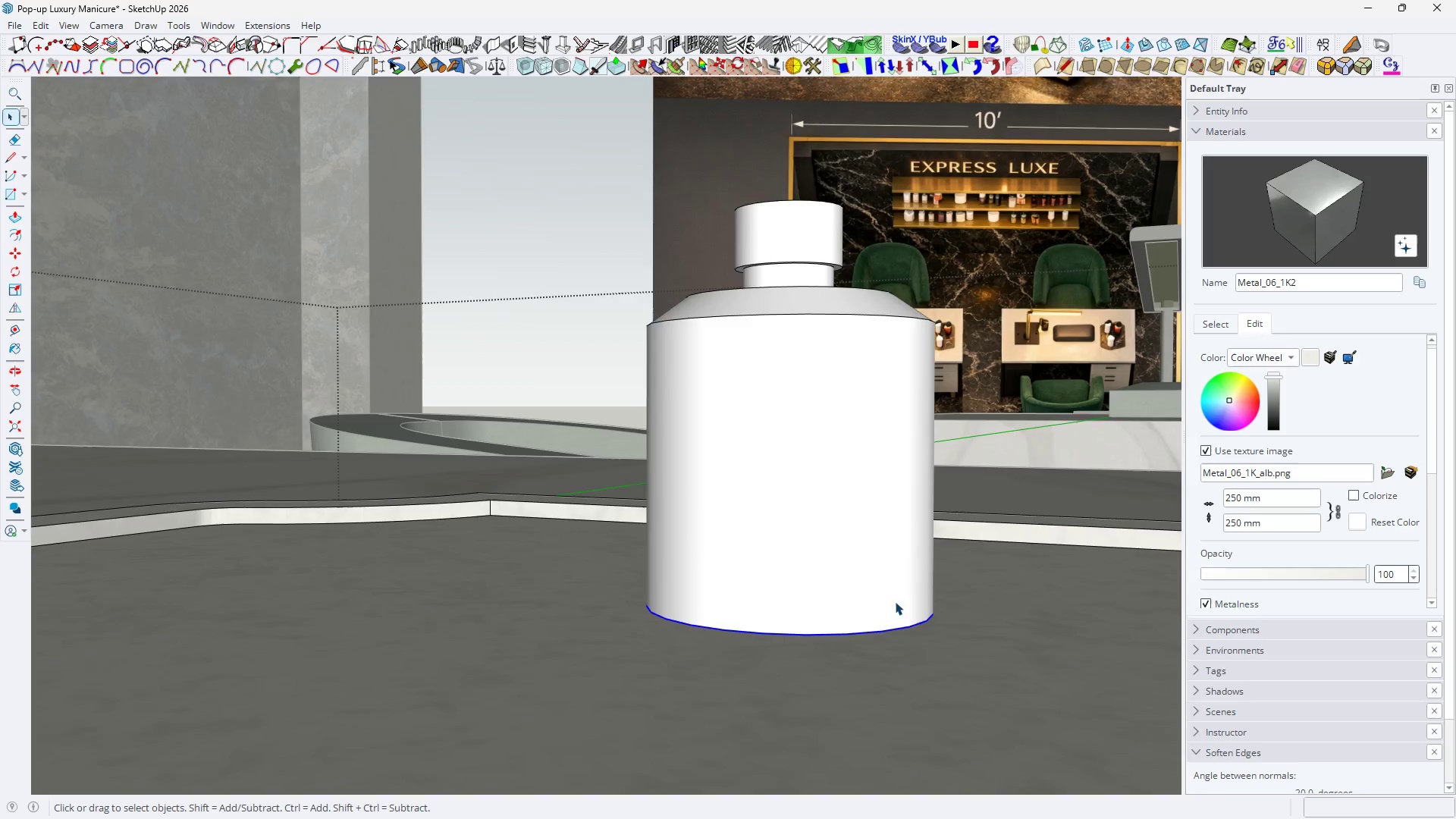 
scroll: coordinate [754, 416], scroll_direction: up, amount: 5.0
 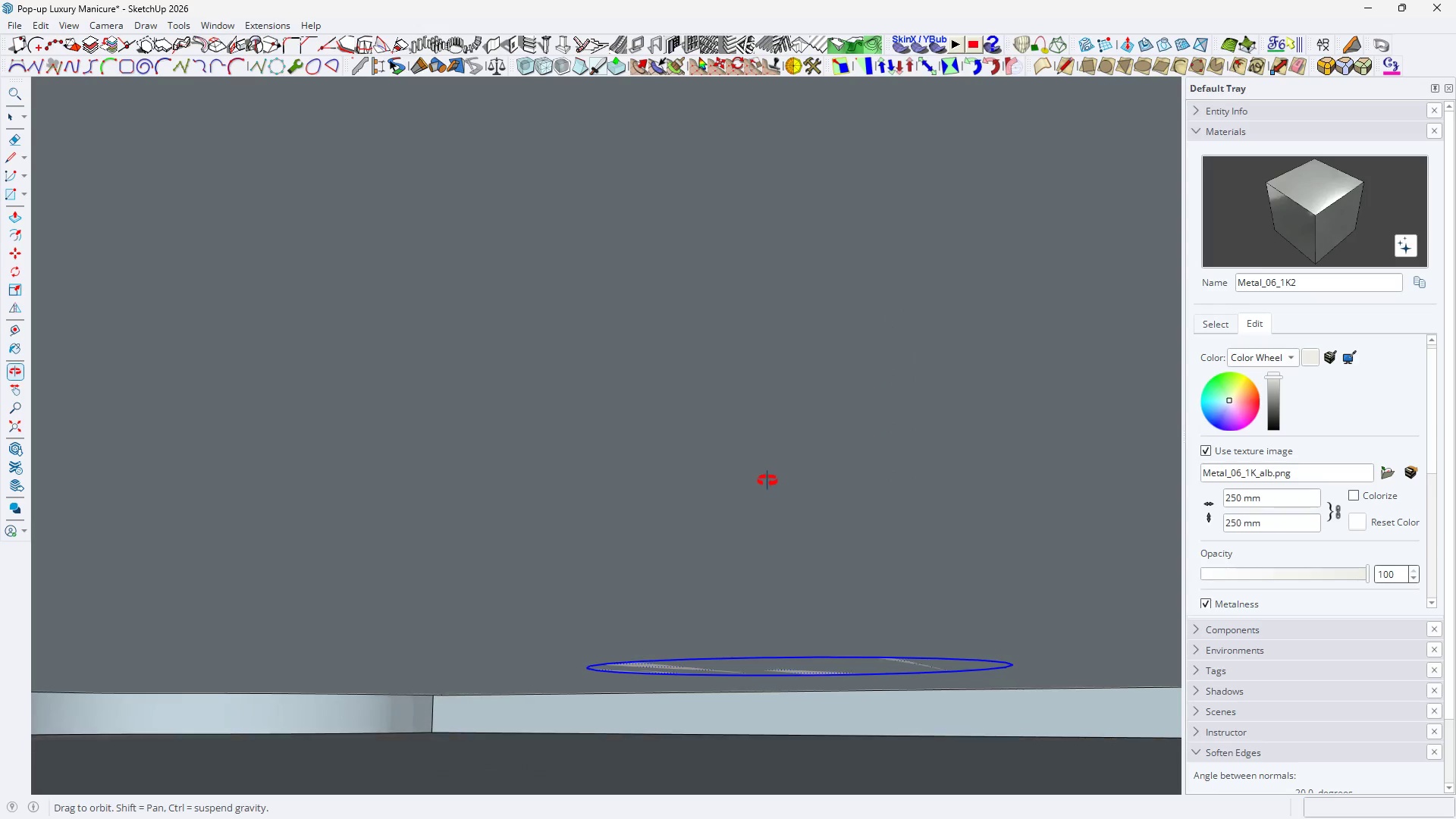 
key(Space)
 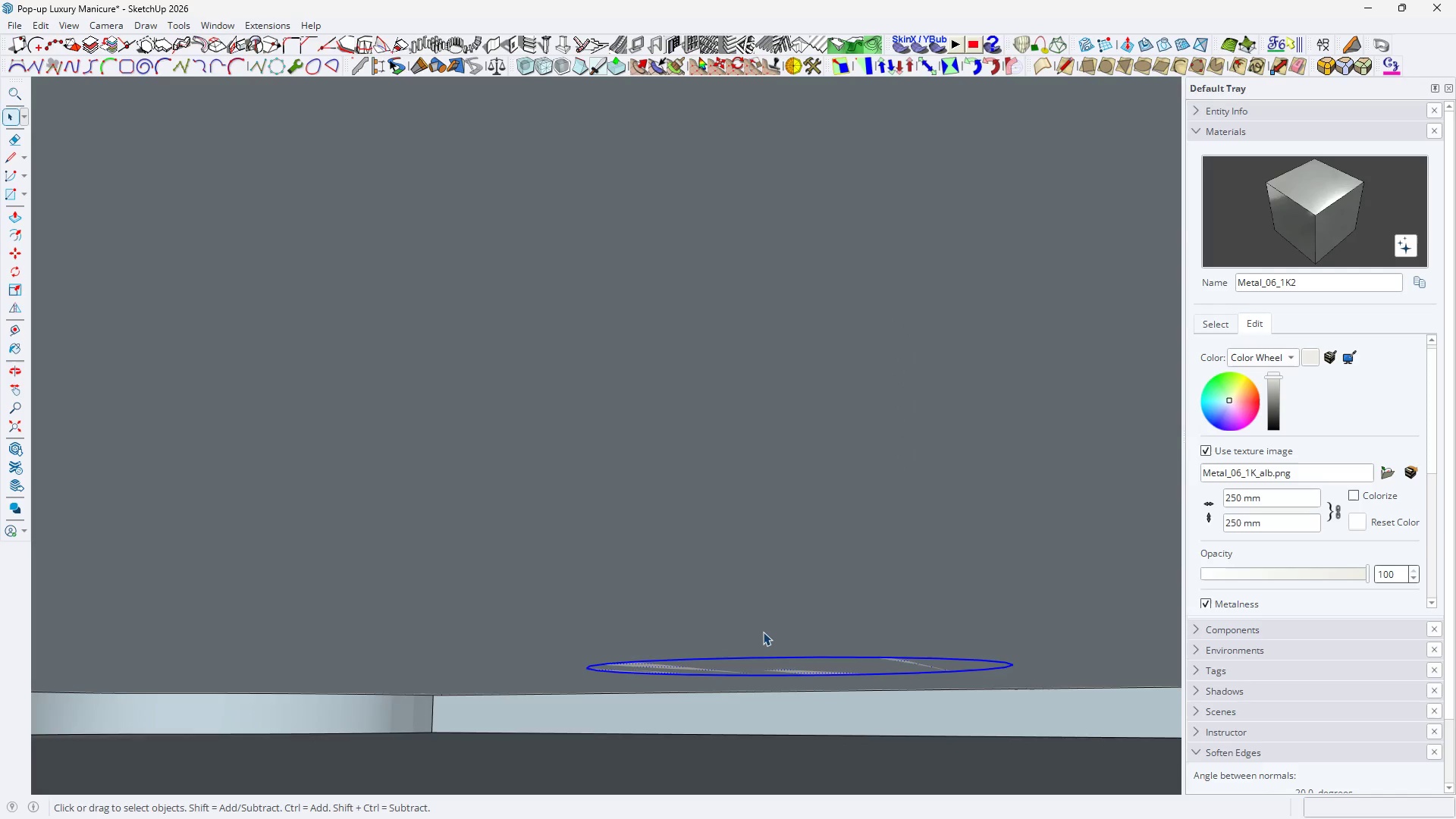 
left_click([763, 667])
 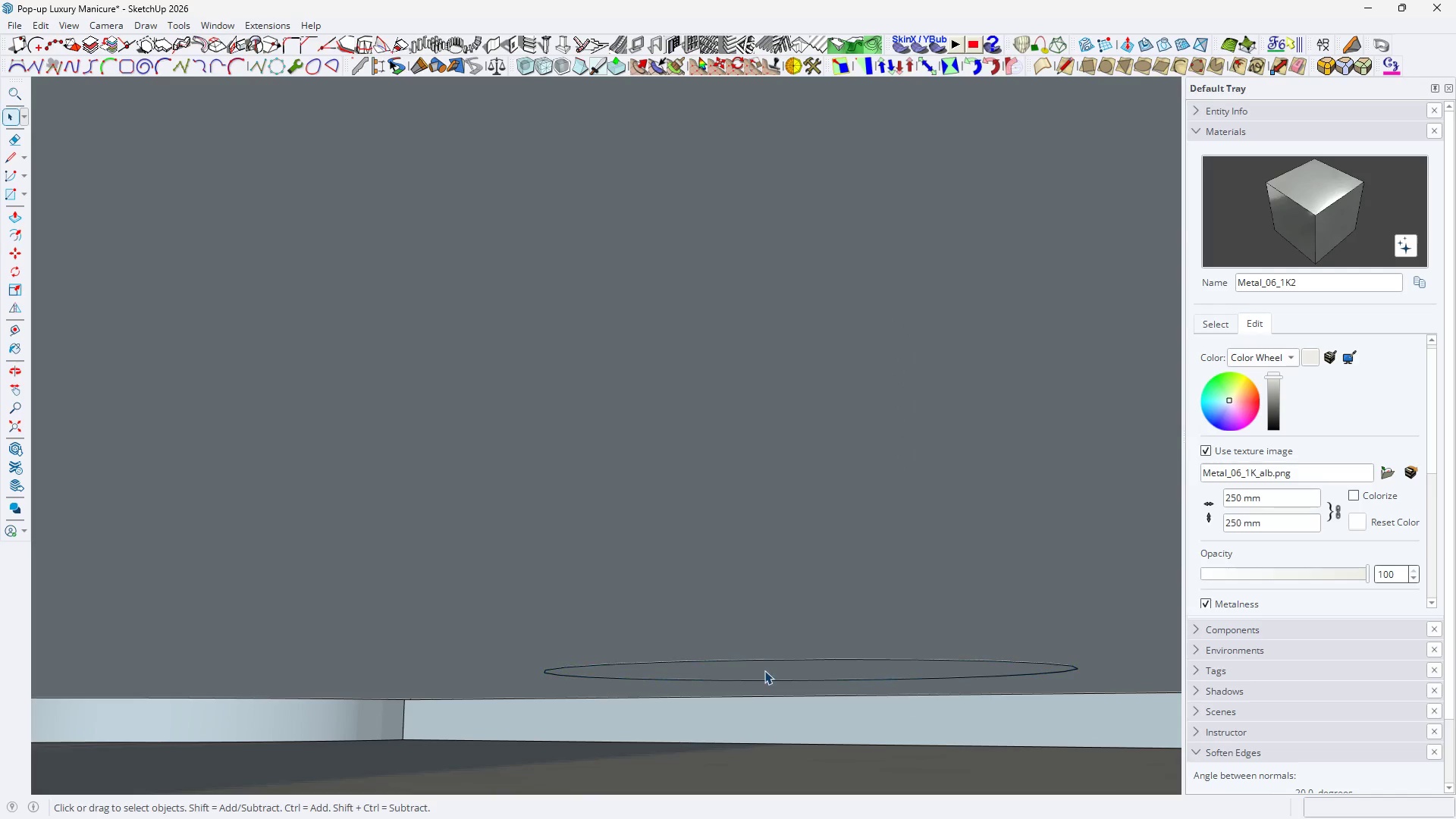 
key(F)
 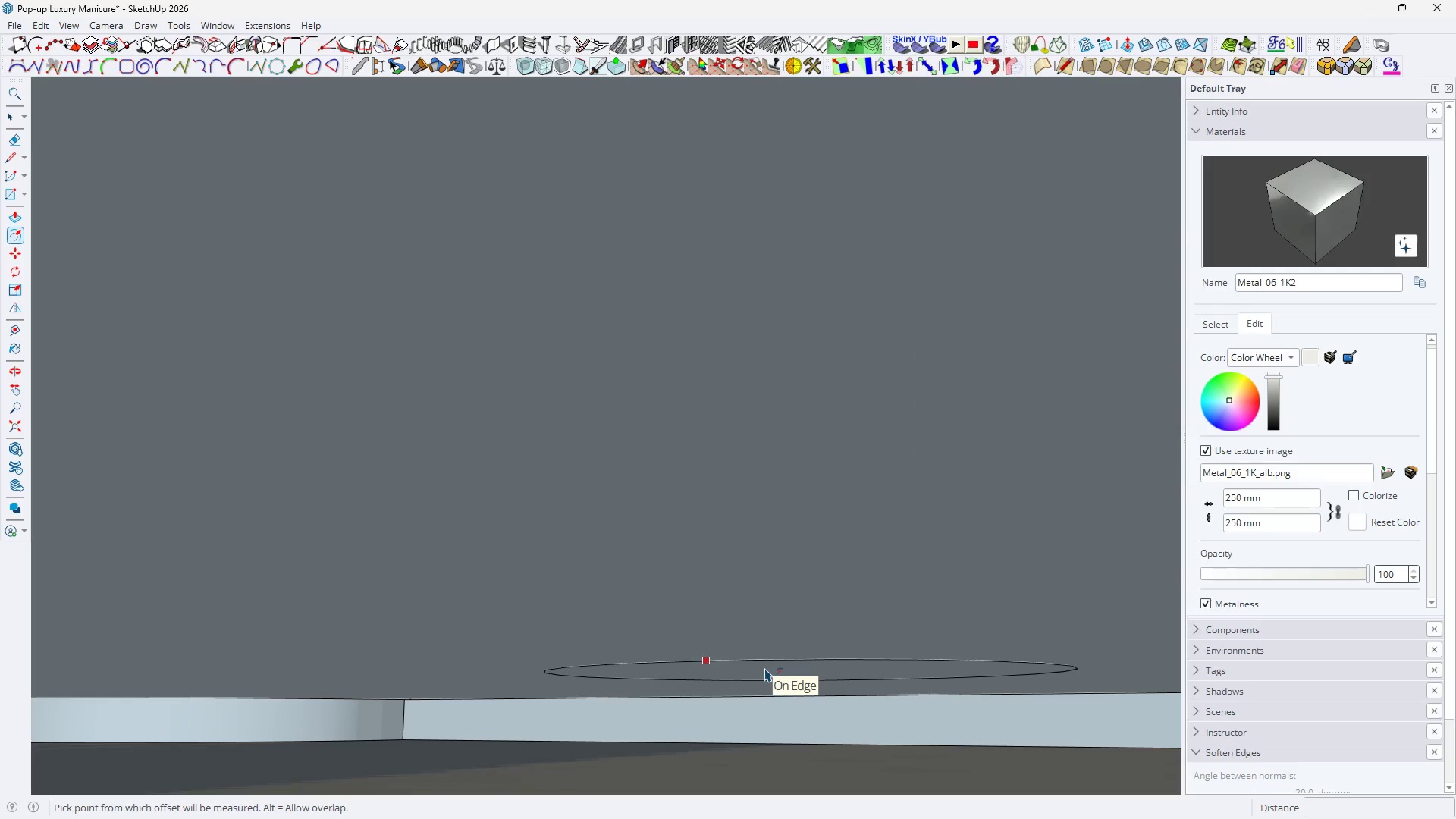 
scroll: coordinate [763, 667], scroll_direction: up, amount: 3.0
 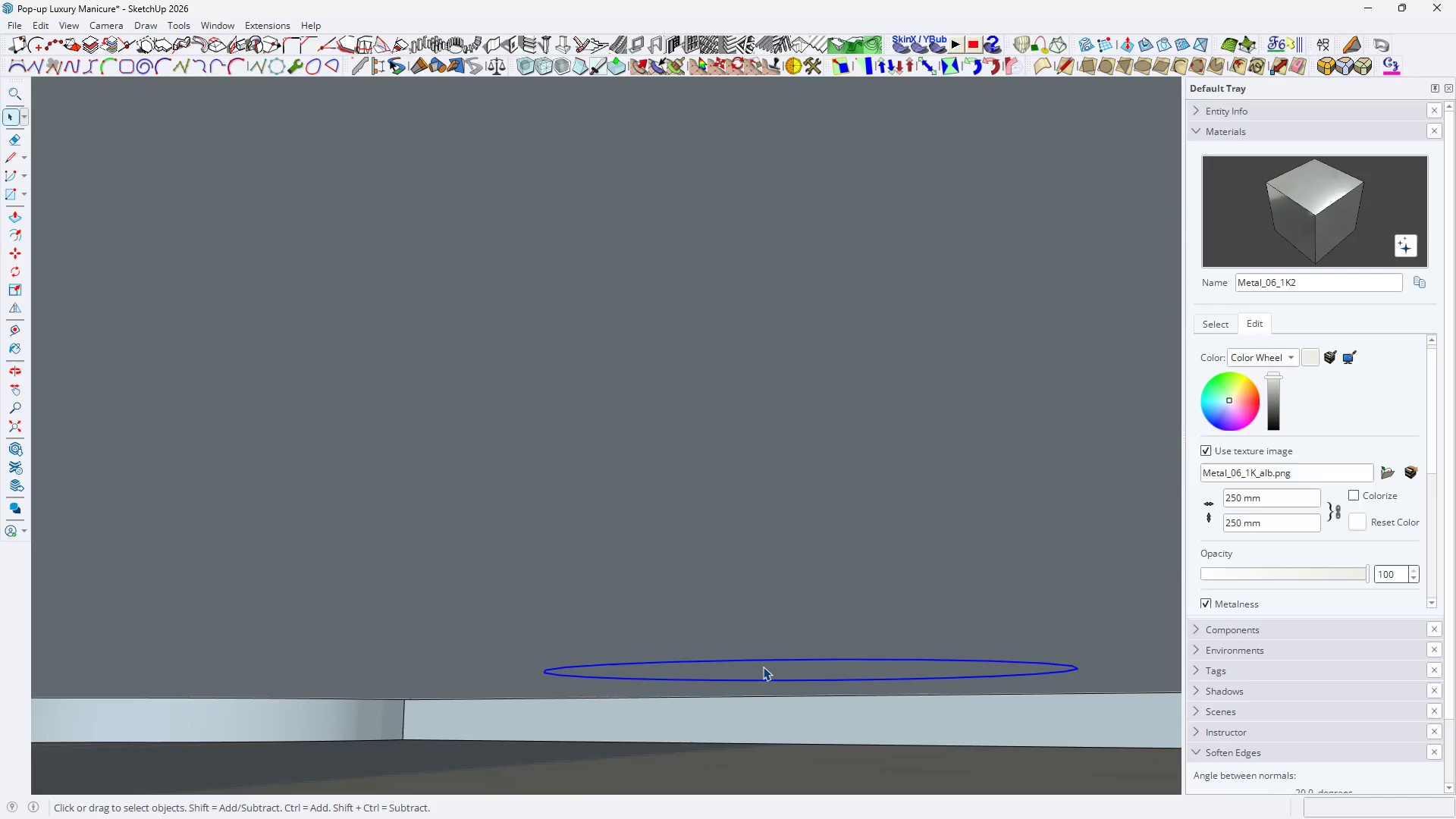 
double_click([764, 668])
 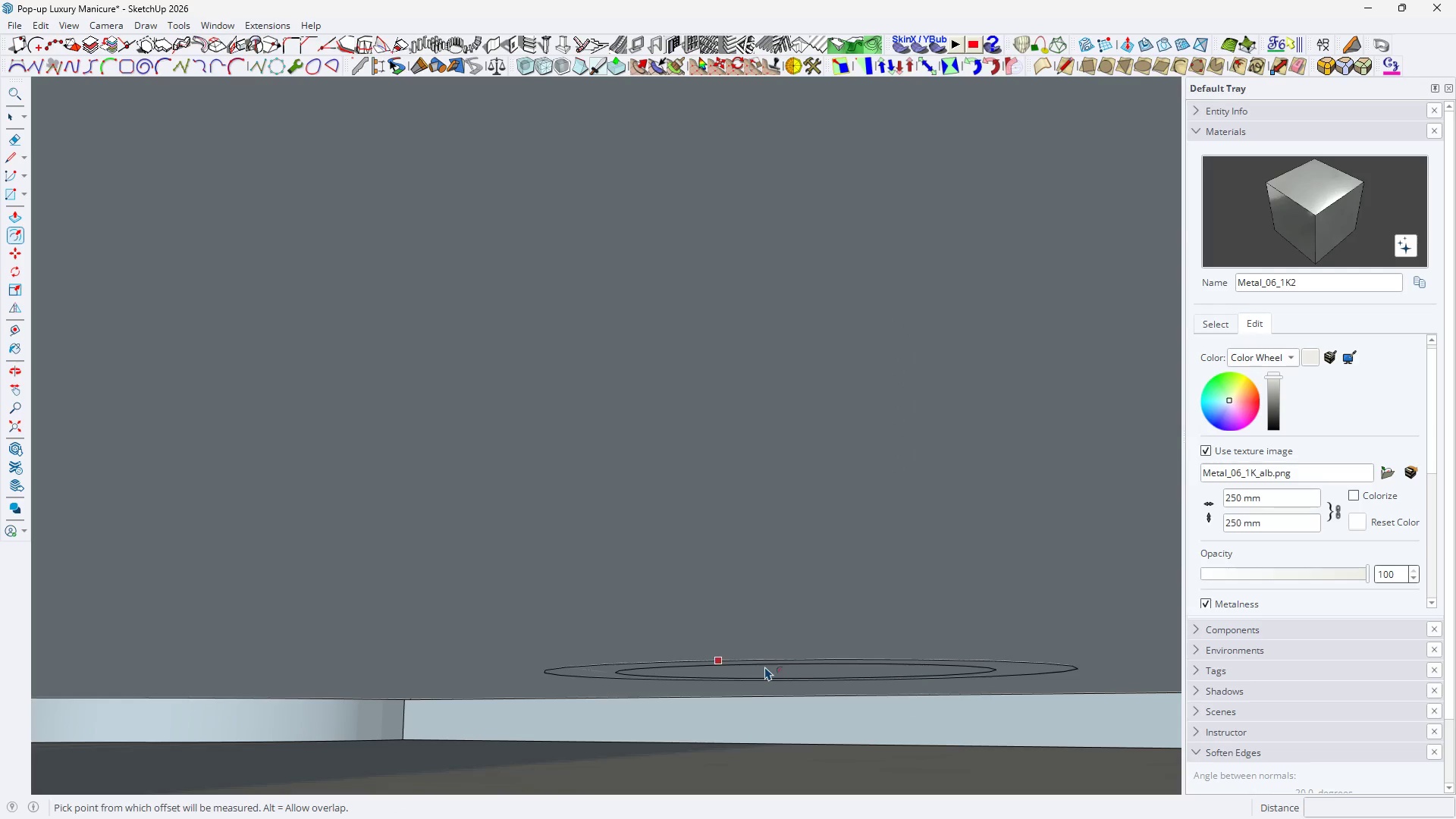 
key(Space)
 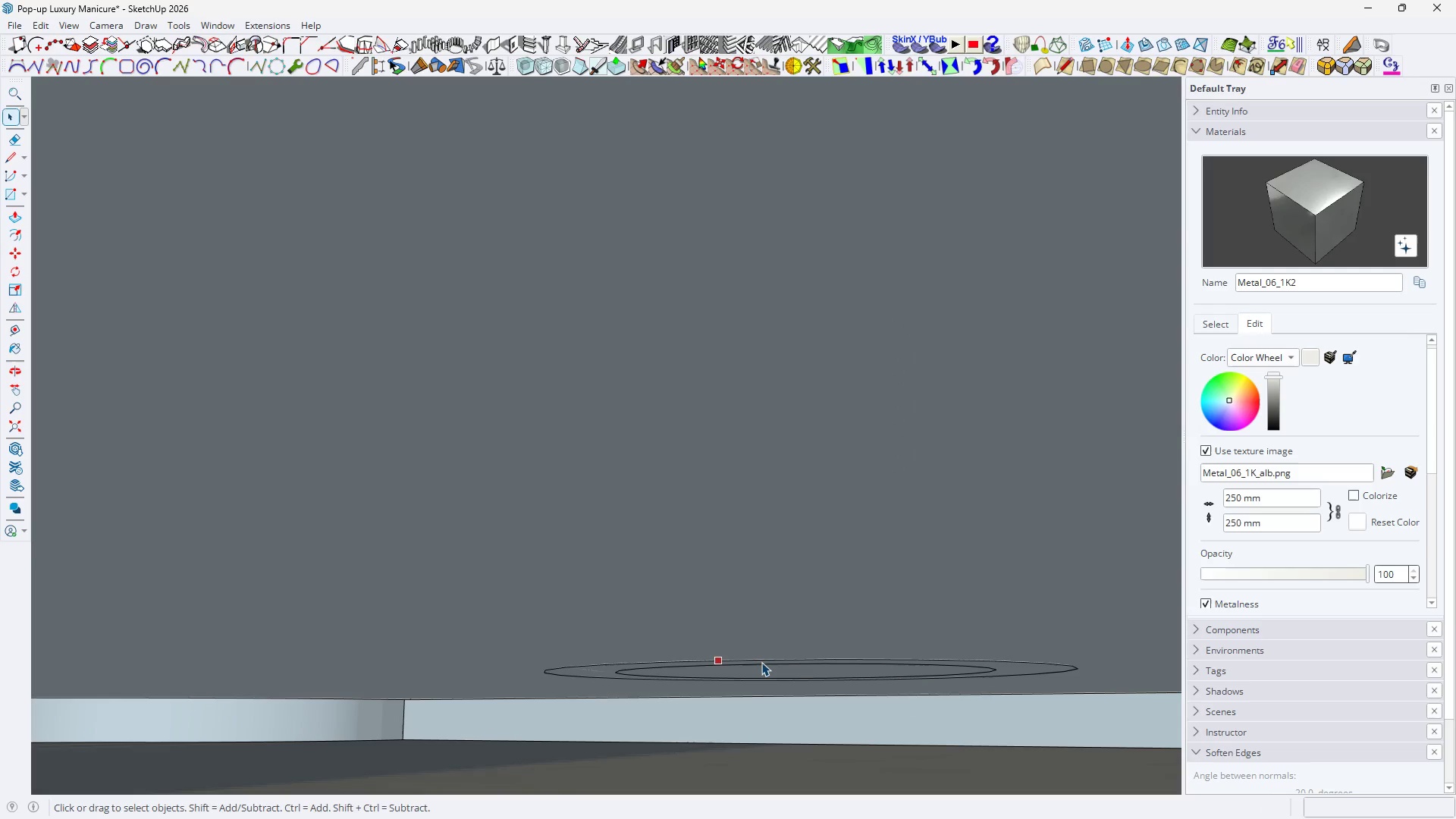 
left_click([761, 662])
 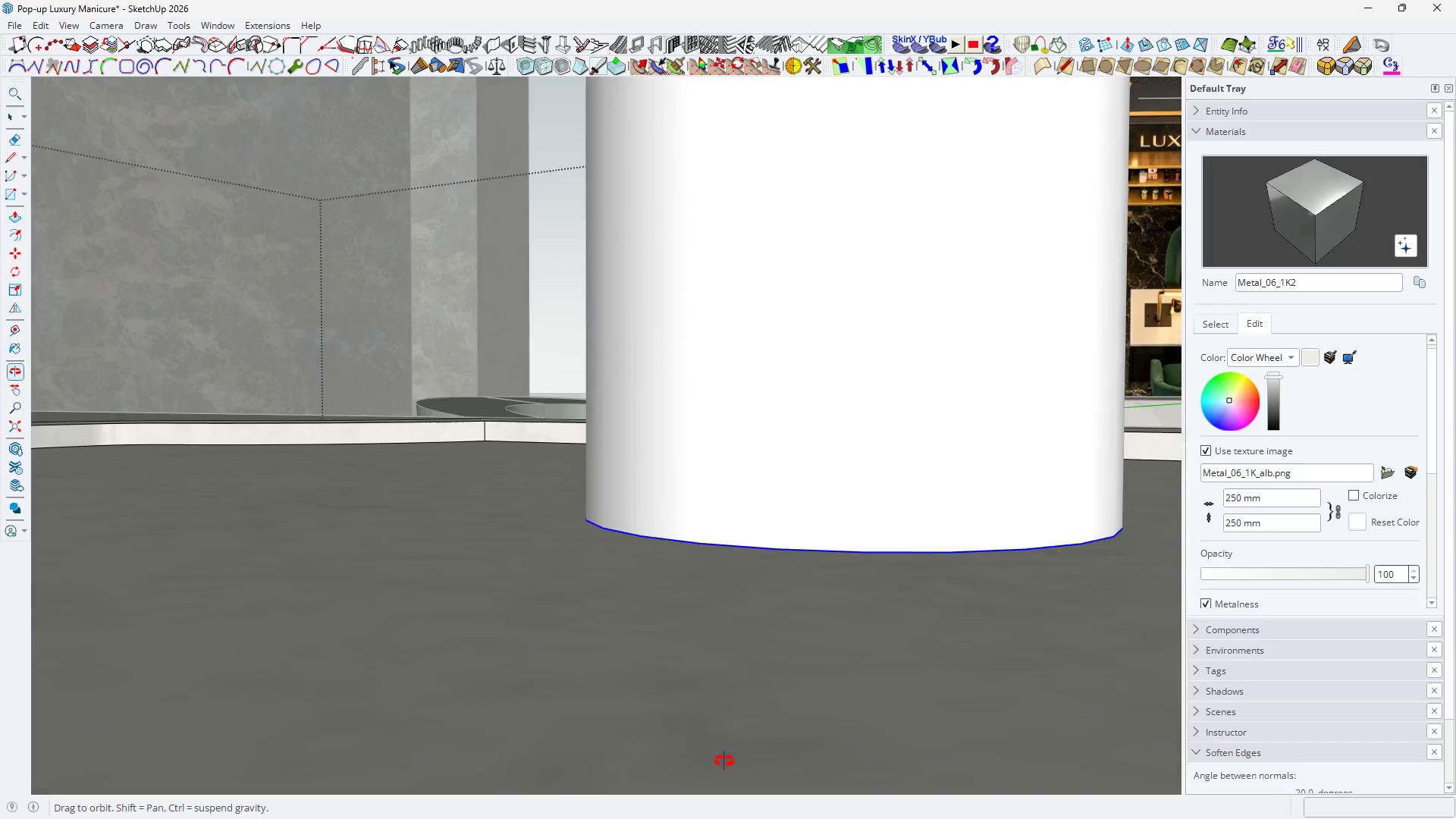 
key(J)
 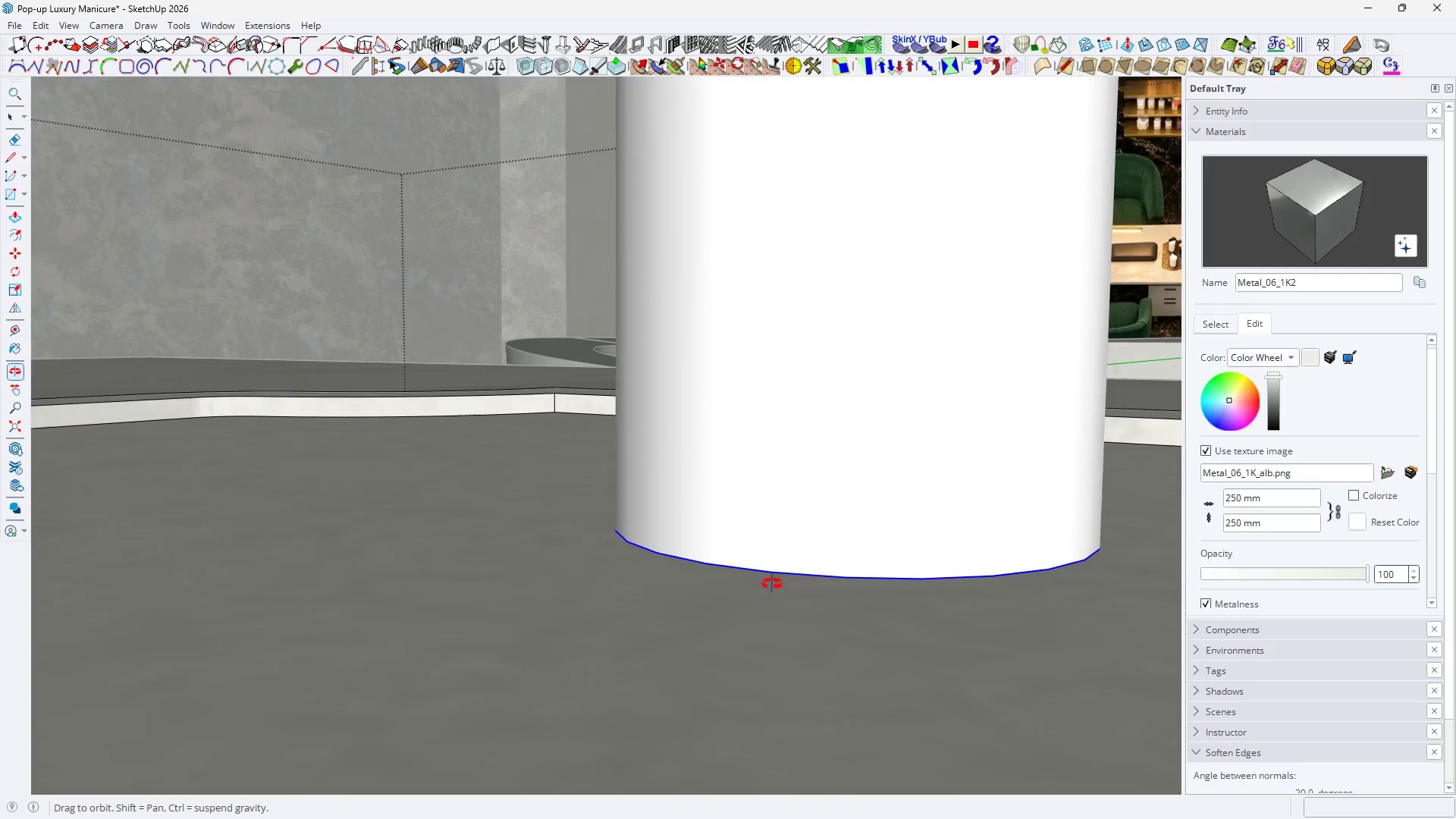 
scroll: coordinate [726, 750], scroll_direction: down, amount: 3.0
 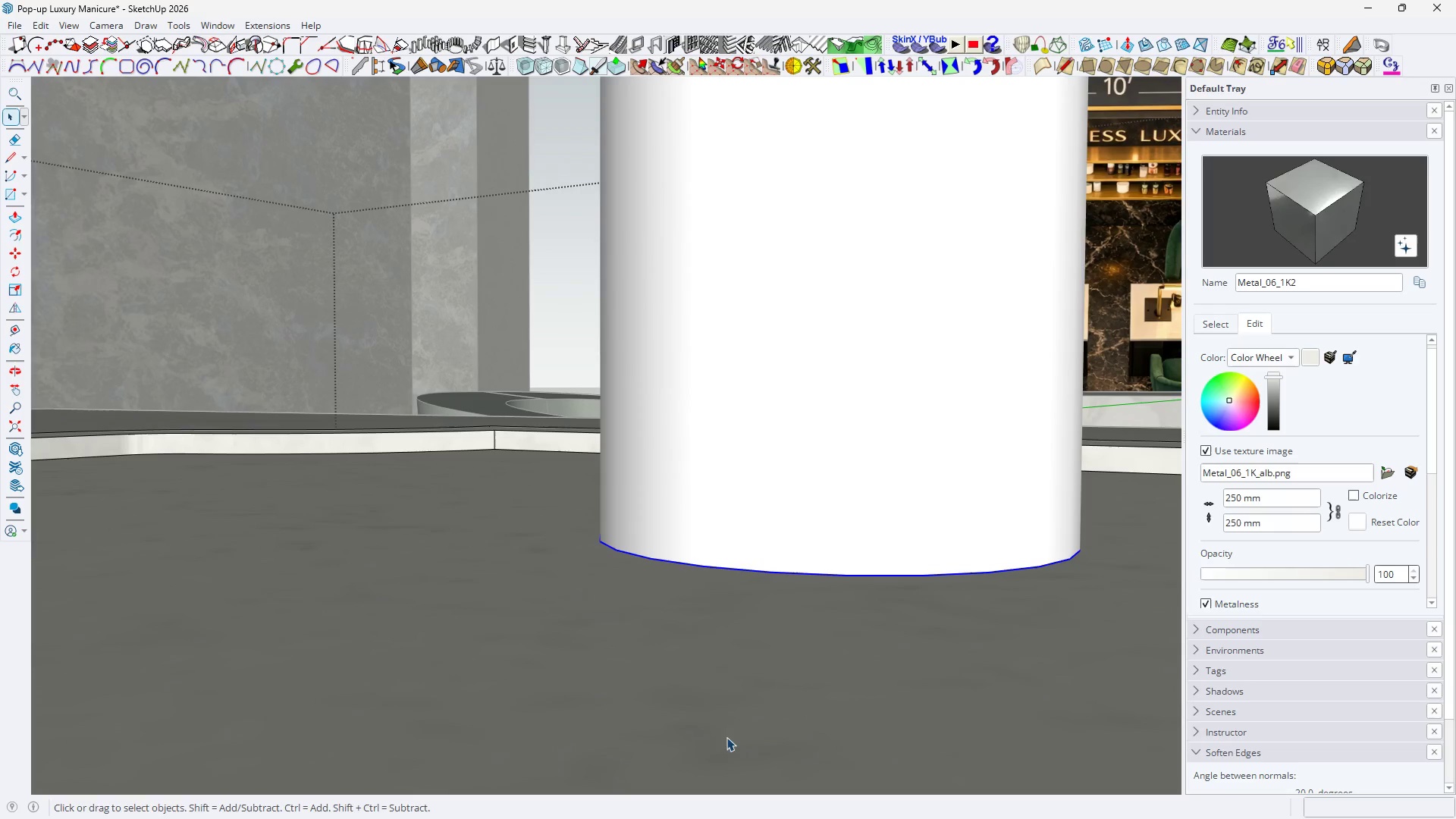 
key(H)
 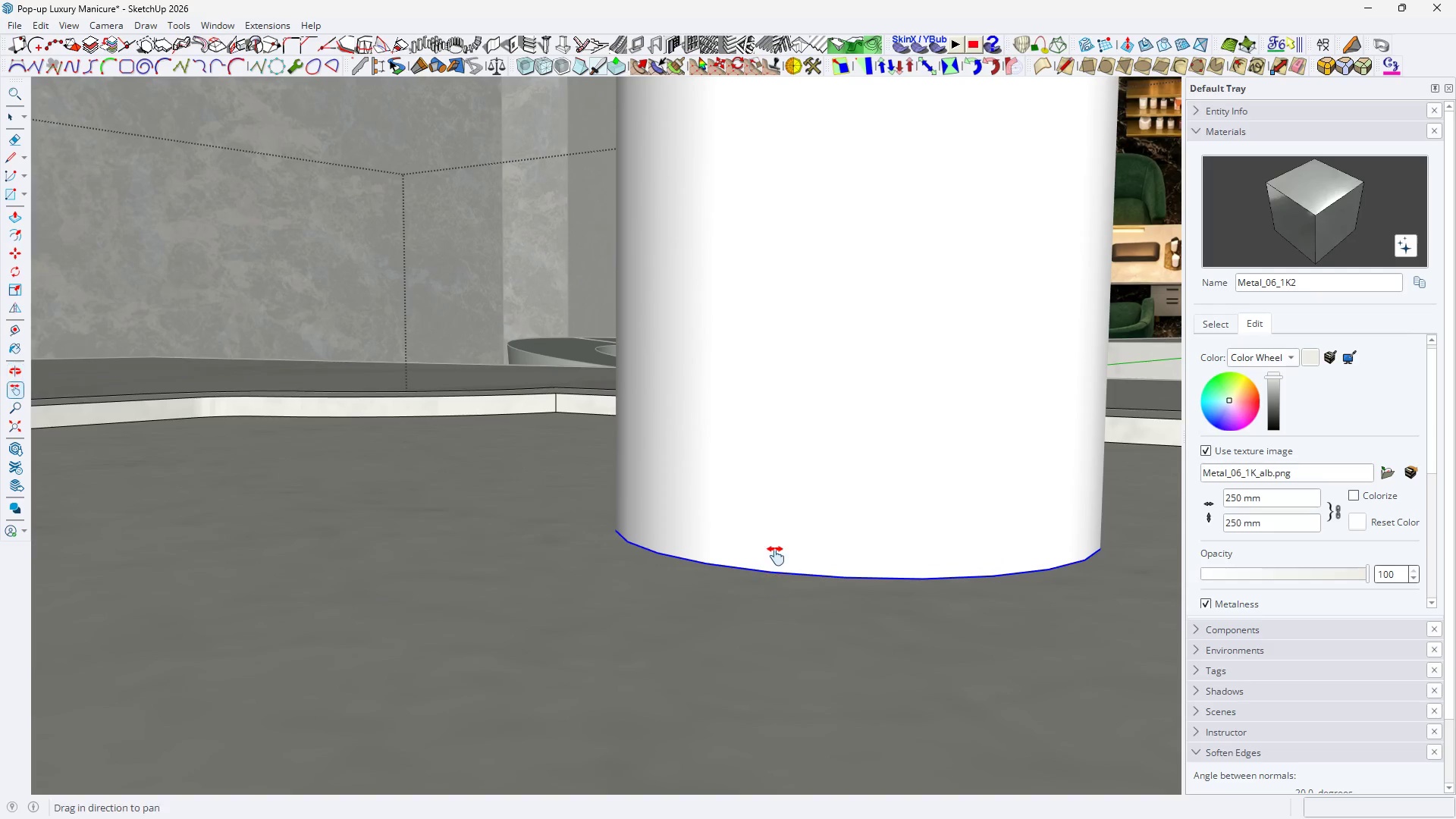 
key(Space)
 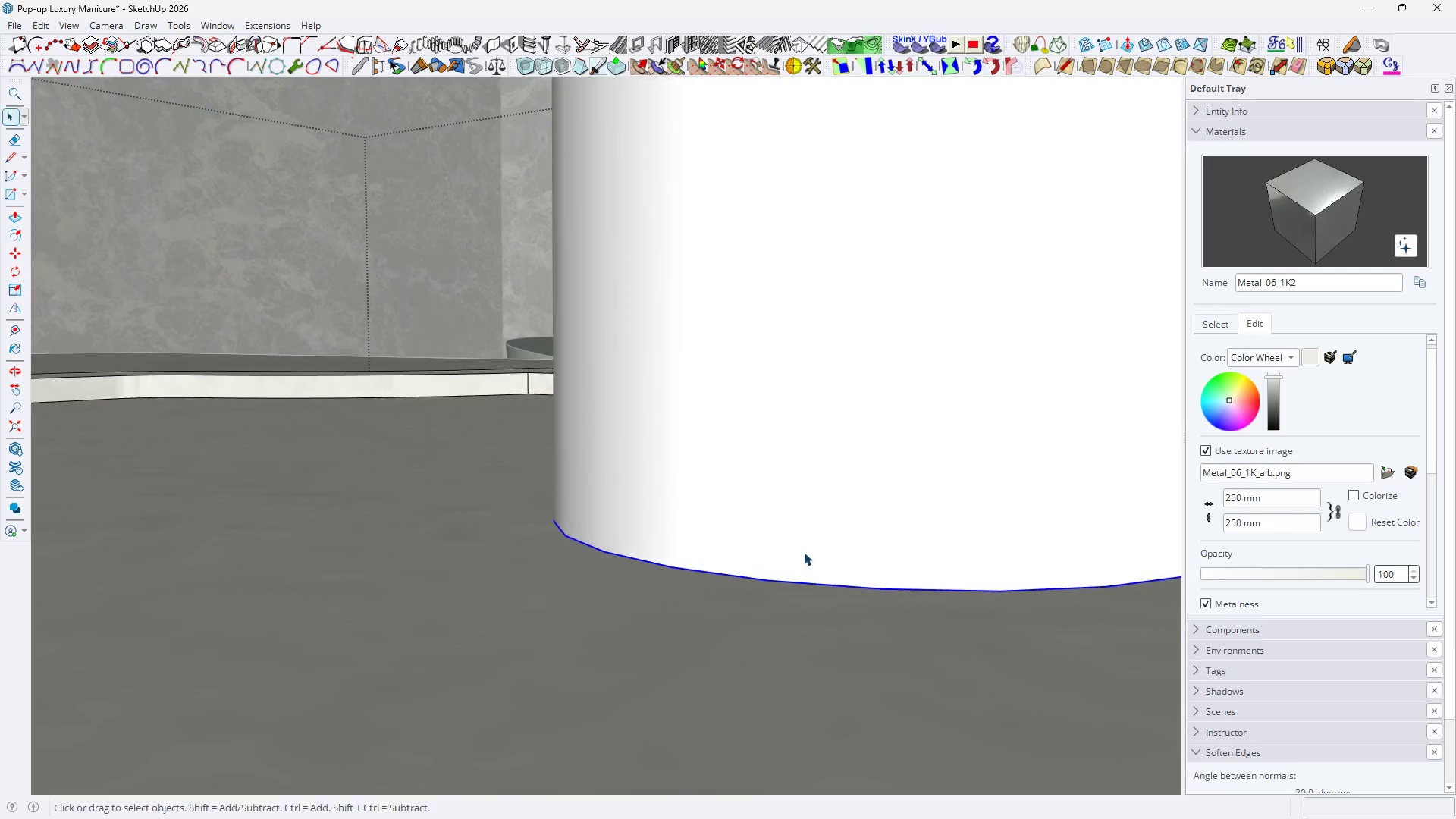 
key(M)
 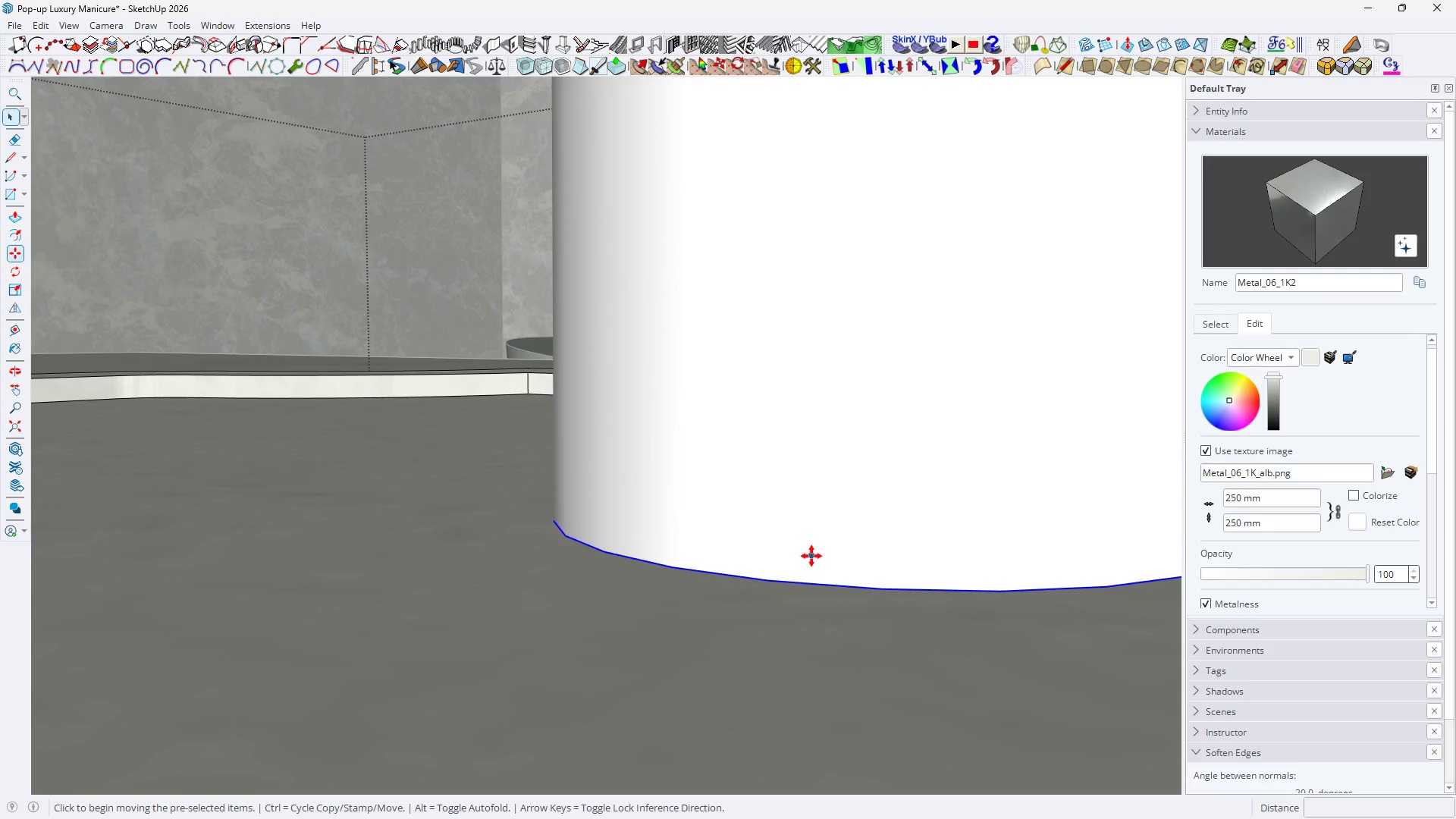 
left_click([811, 556])
 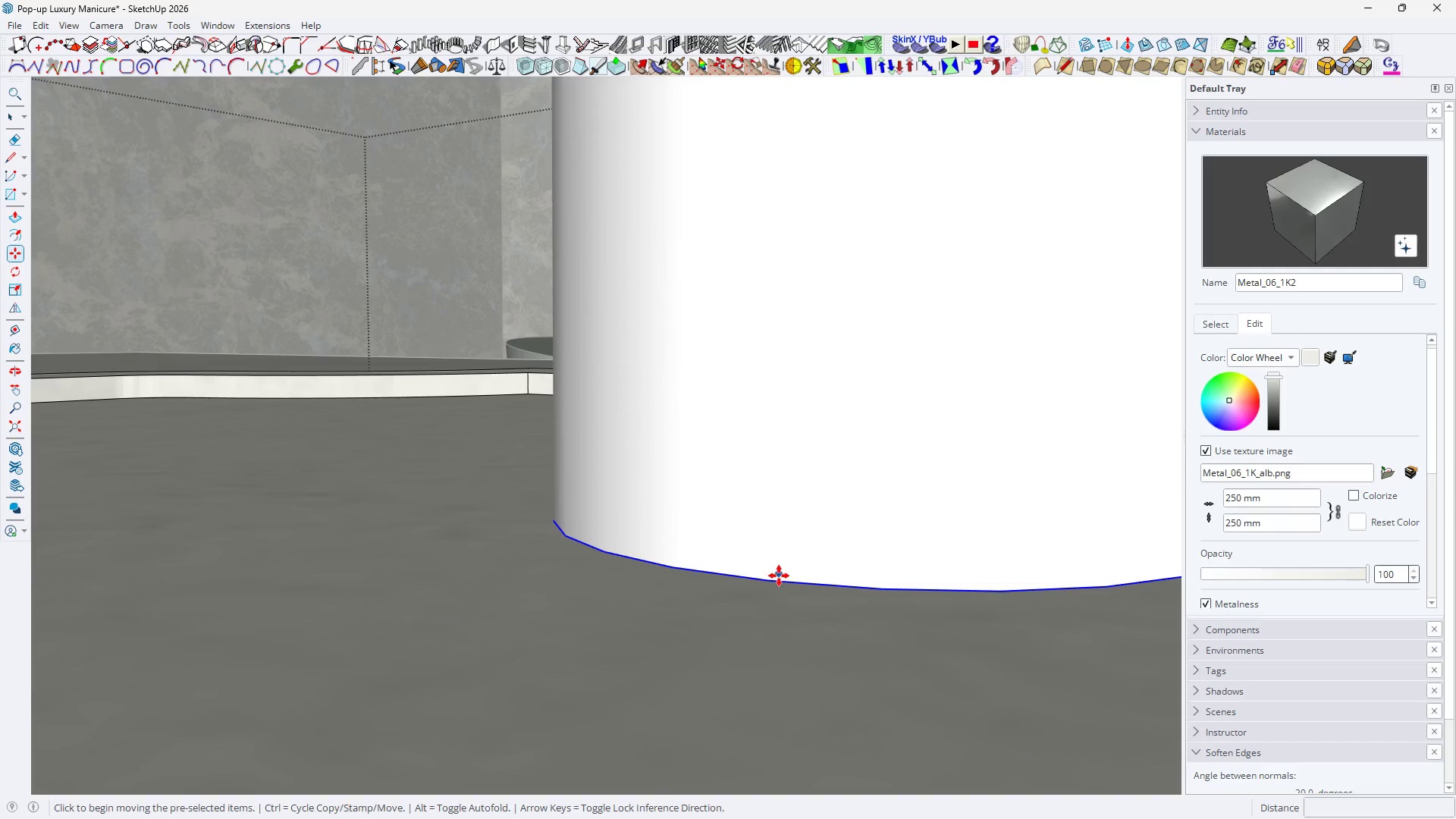 
scroll: coordinate [776, 556], scroll_direction: up, amount: 4.0
 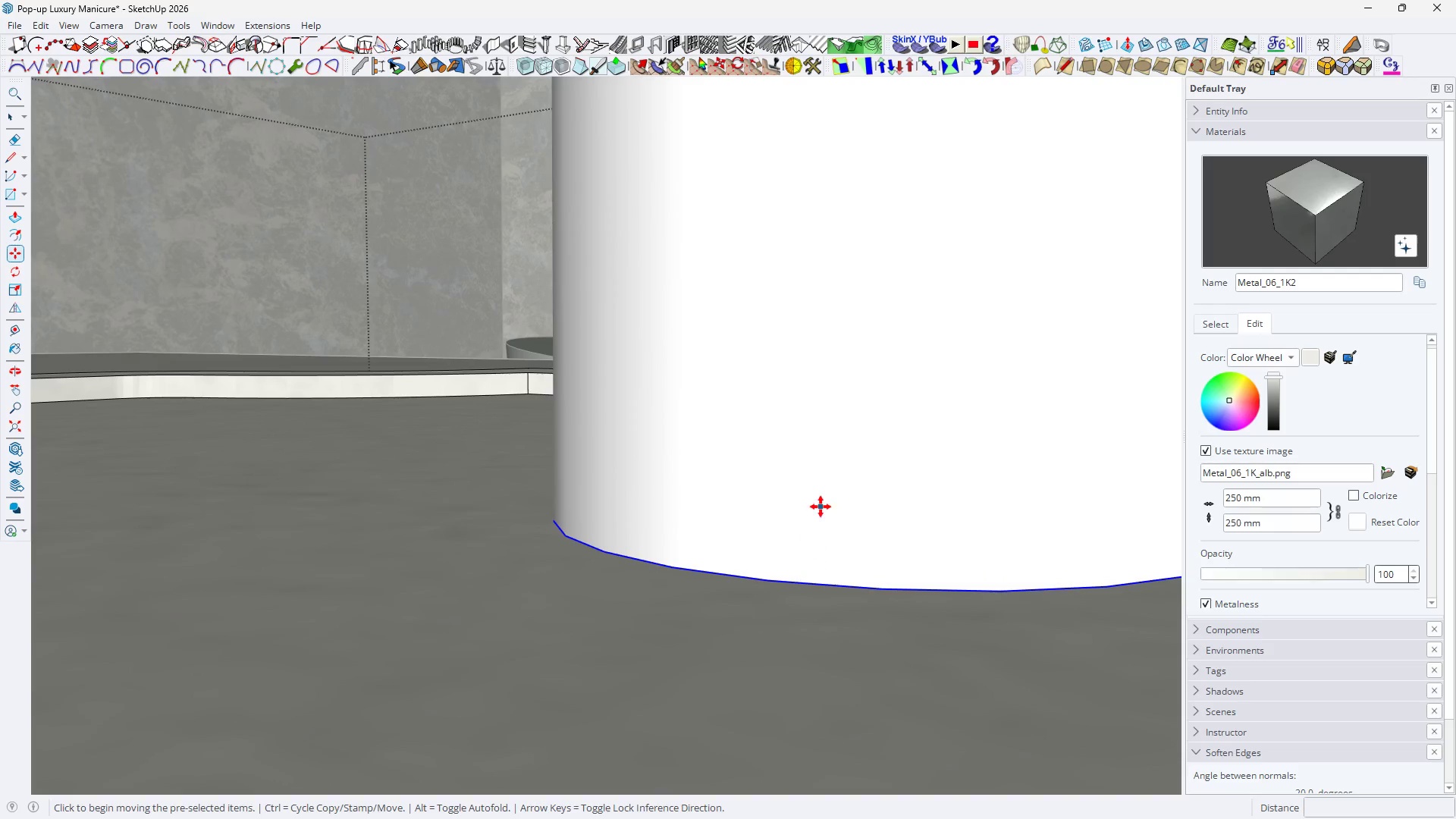 
left_click([779, 576])
 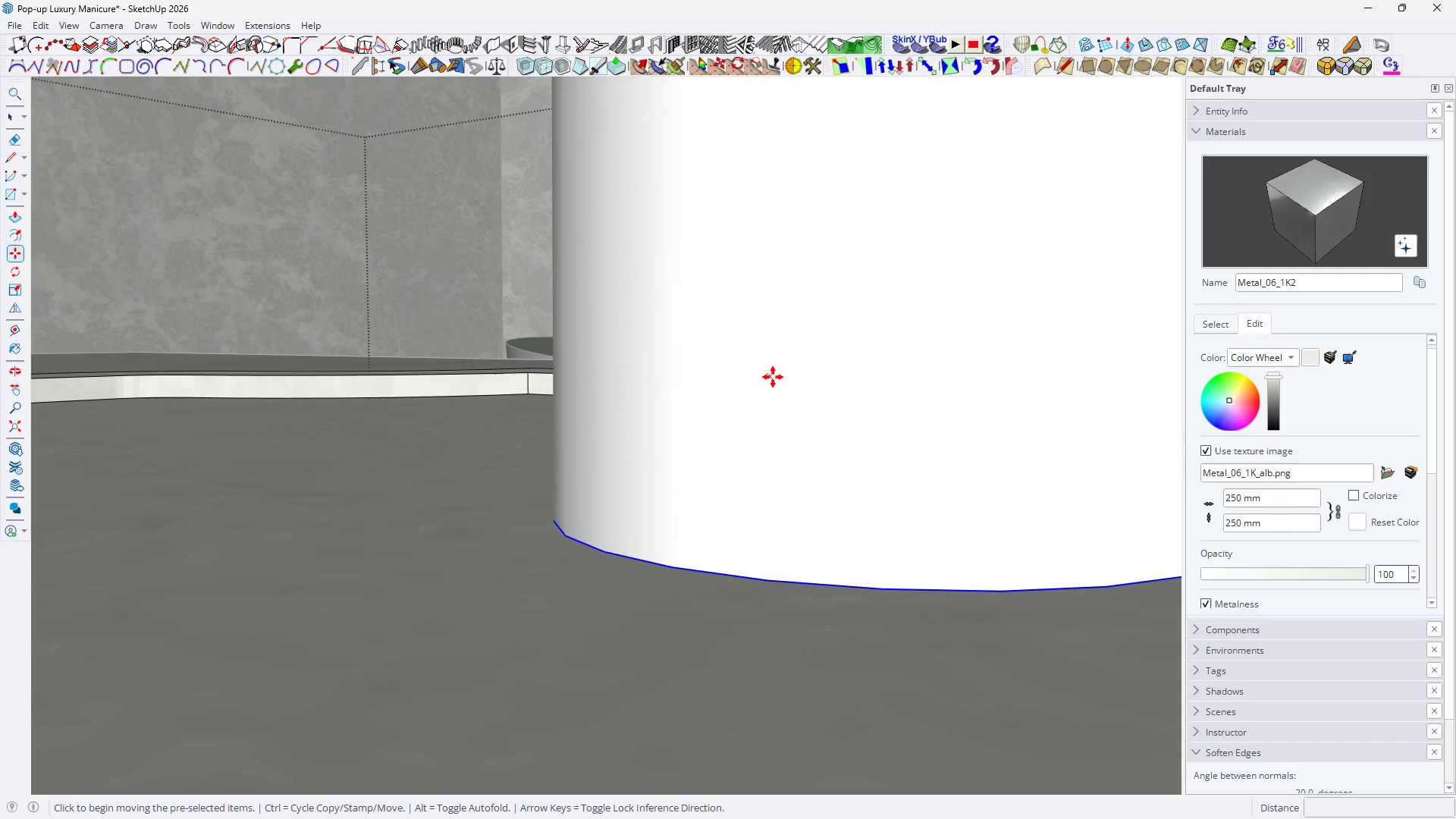 
key(Space)
 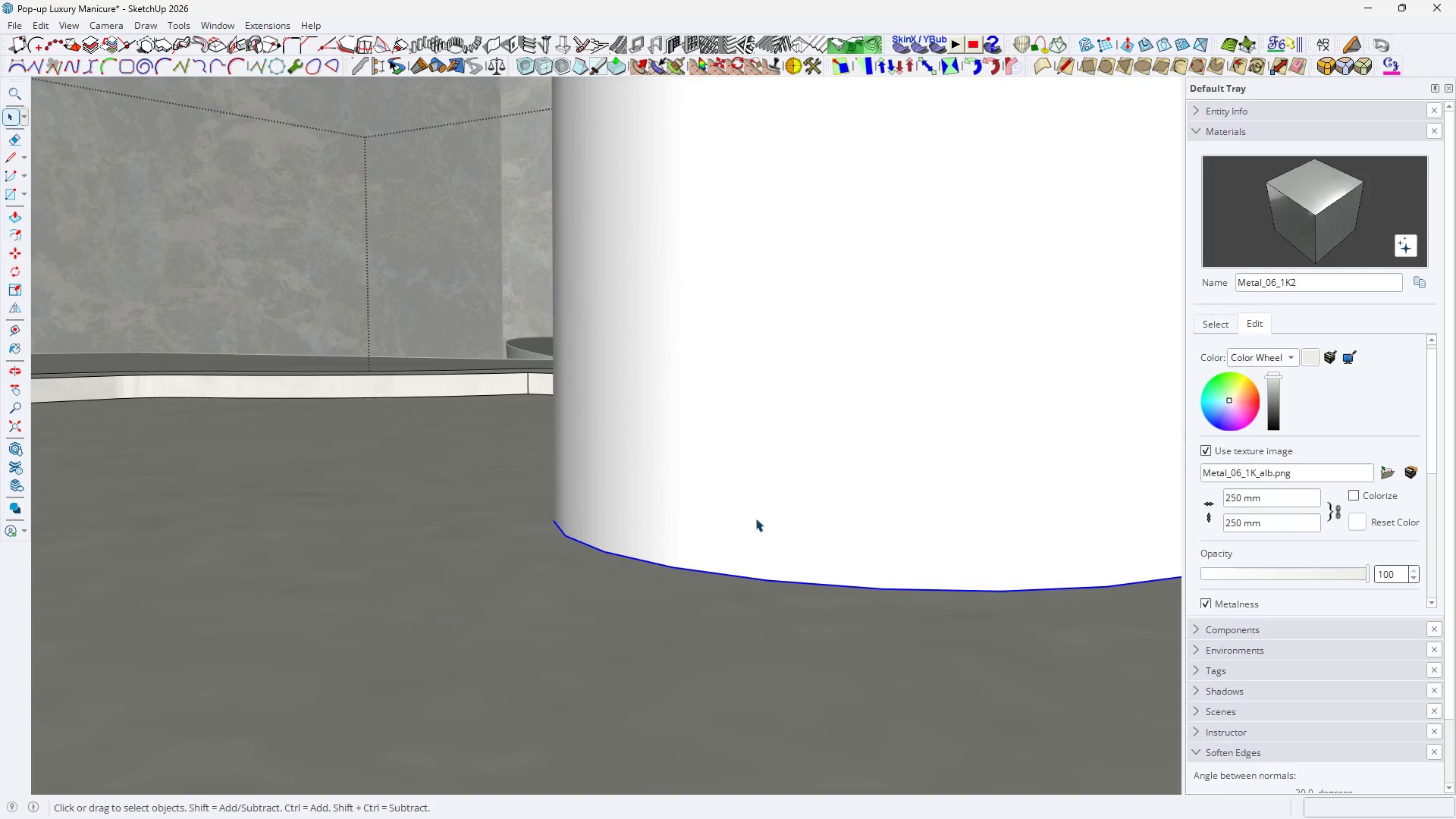 
key(H)
 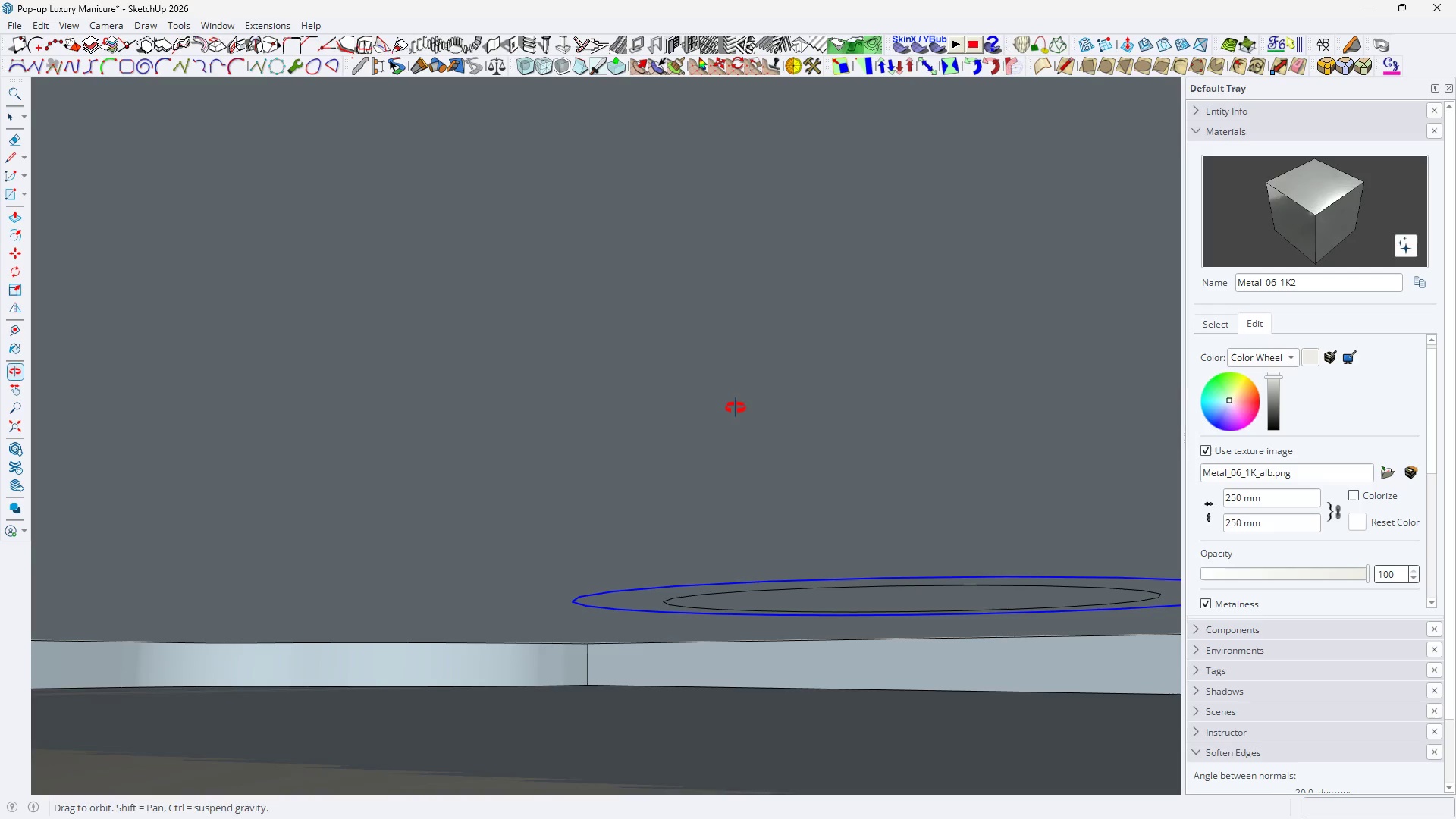 
key(Space)
 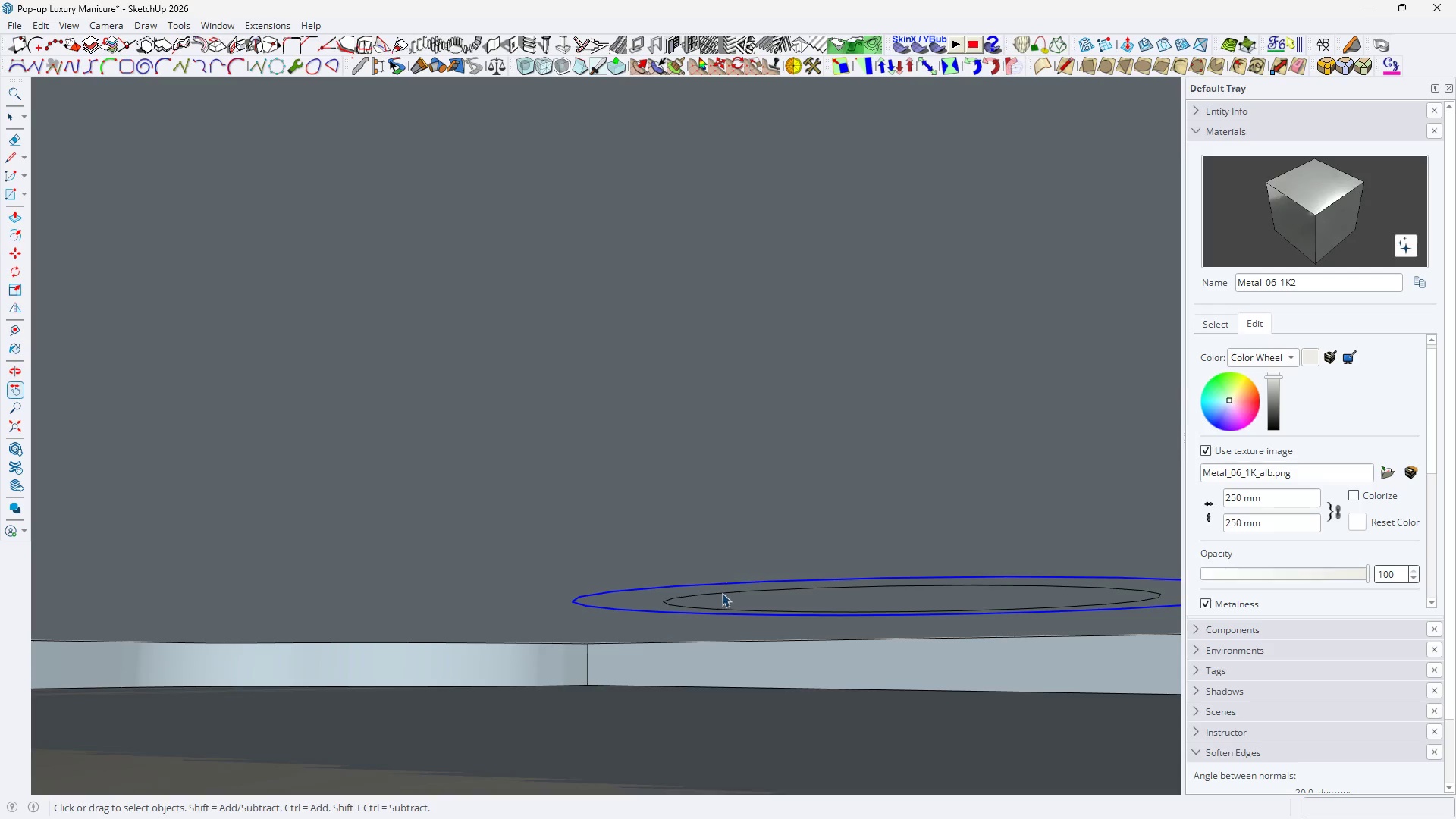 
key(M)
 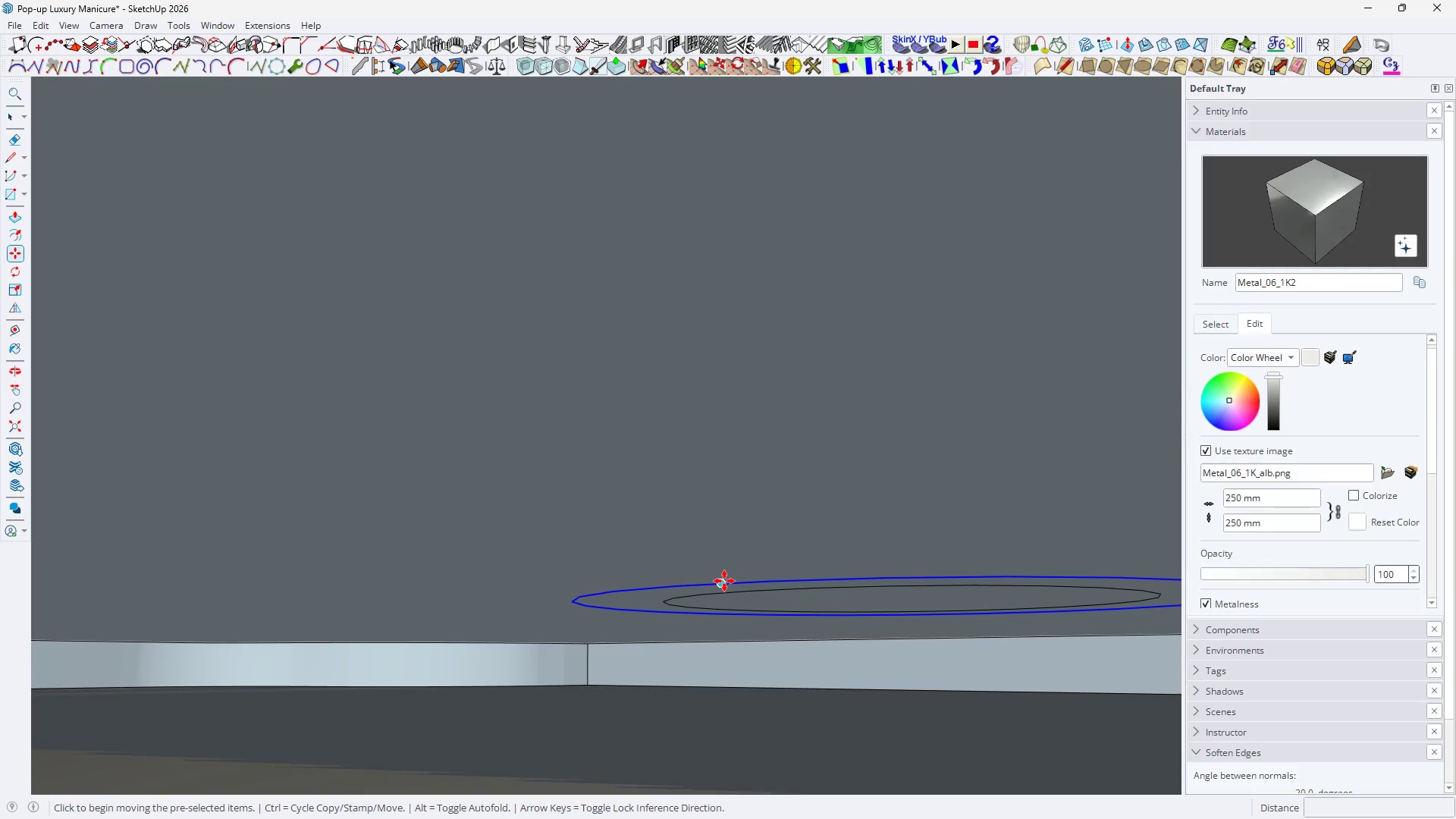 
left_click_drag(start_coordinate=[724, 581], to_coordinate=[724, 574])
 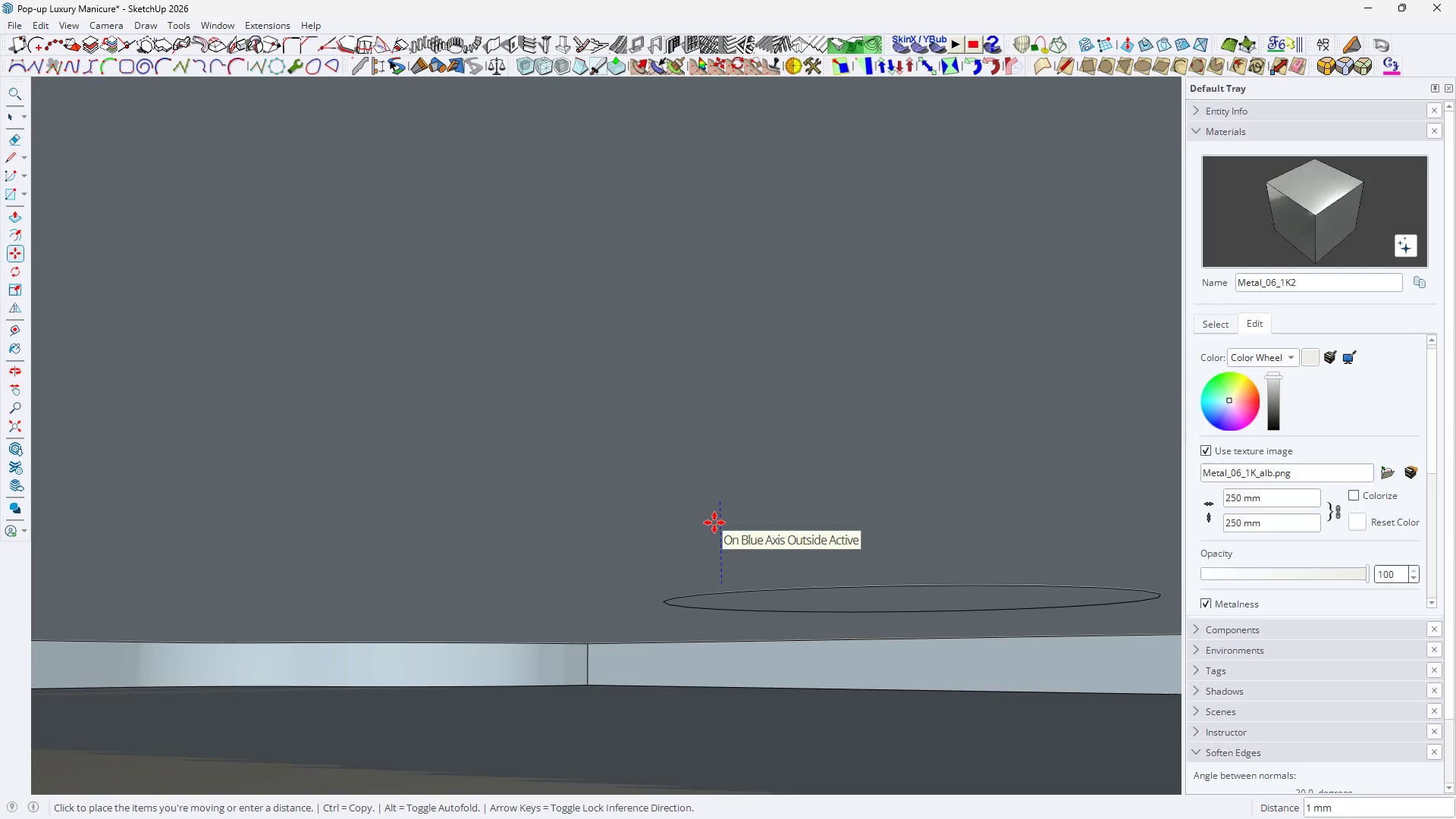 
left_click([714, 522])
 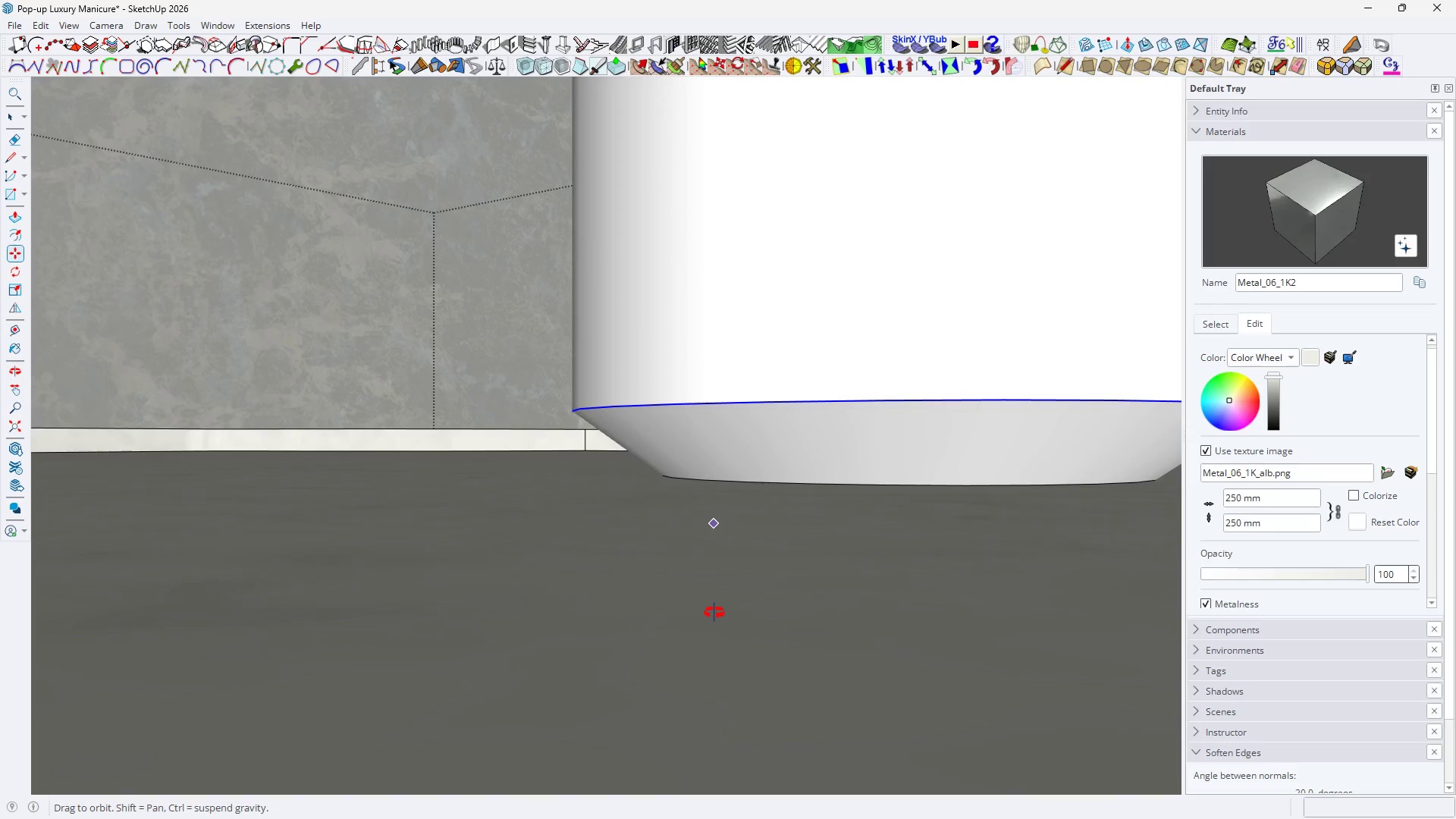 
type(HH )
 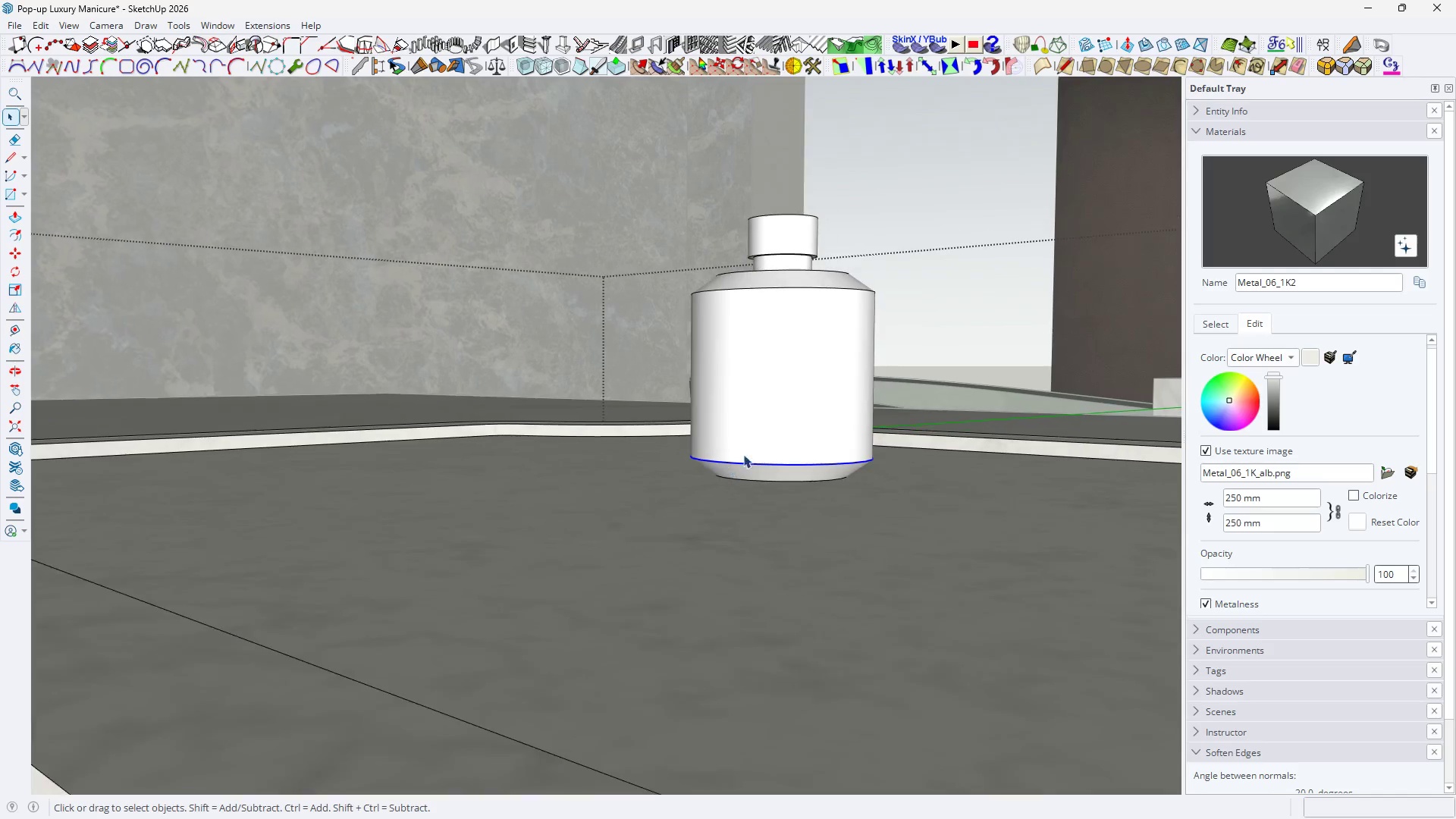 
left_click_drag(start_coordinate=[749, 458], to_coordinate=[679, 640])
 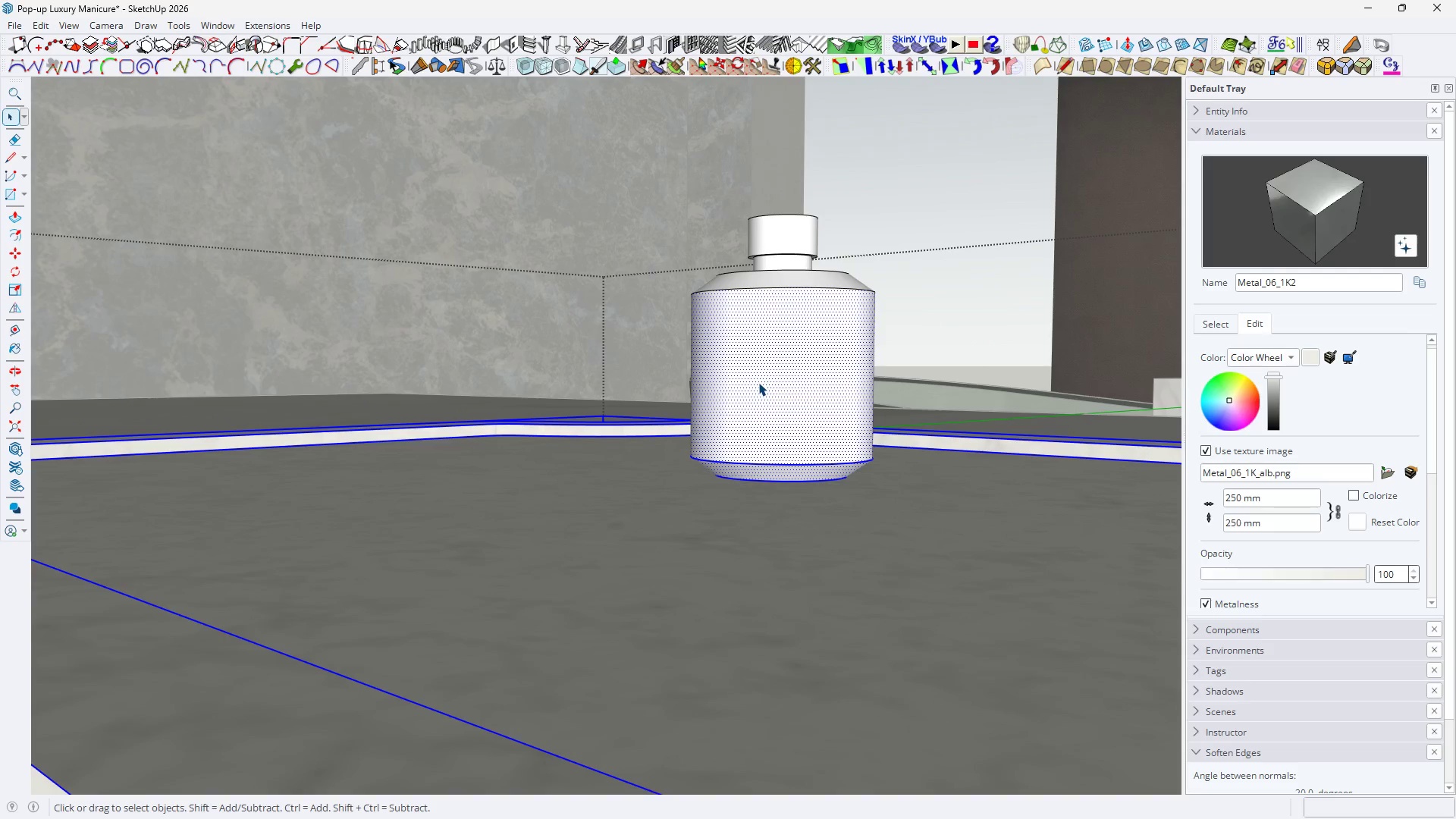 
scroll: coordinate [729, 463], scroll_direction: down, amount: 20.0
 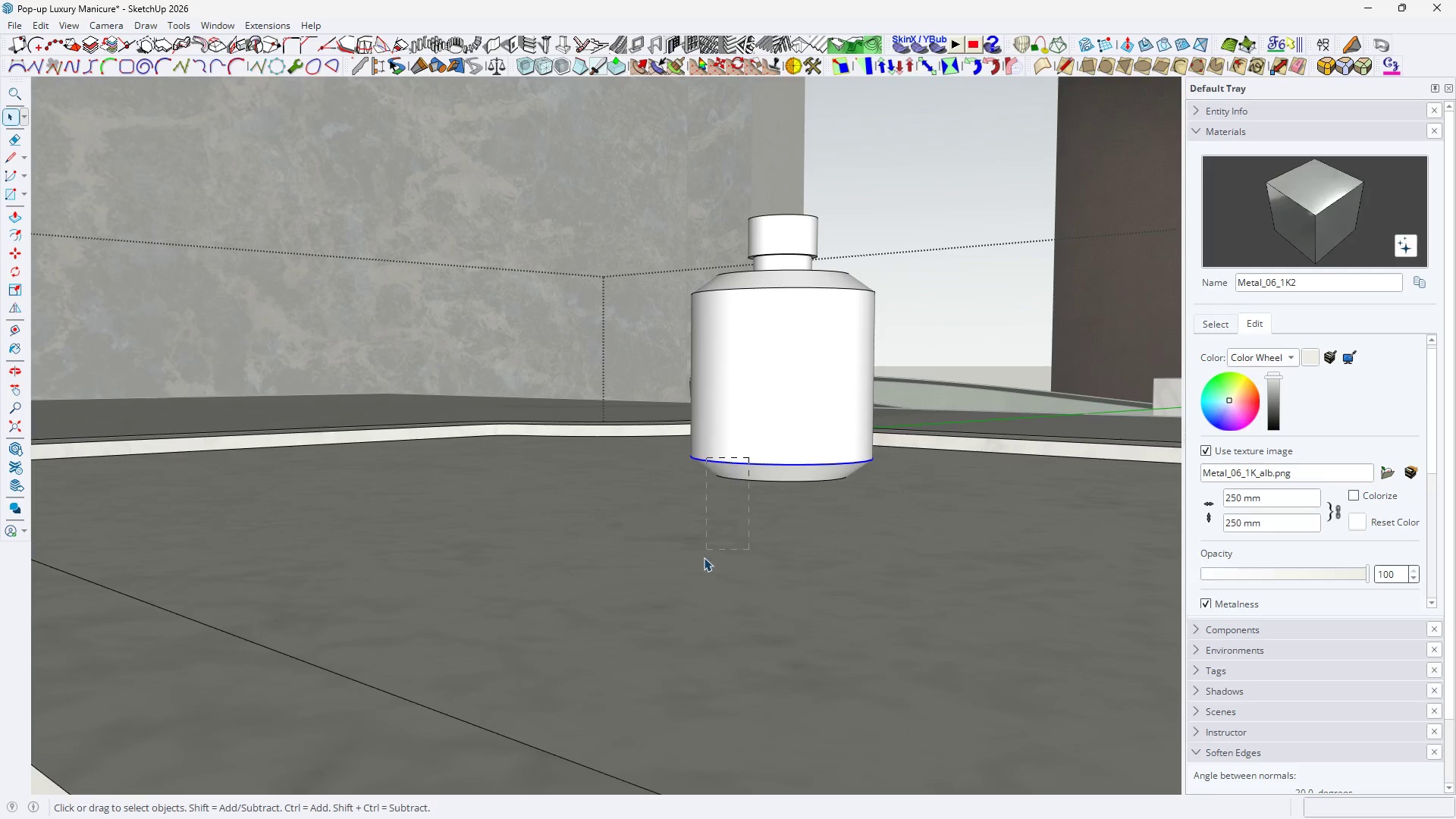 
key(H)
 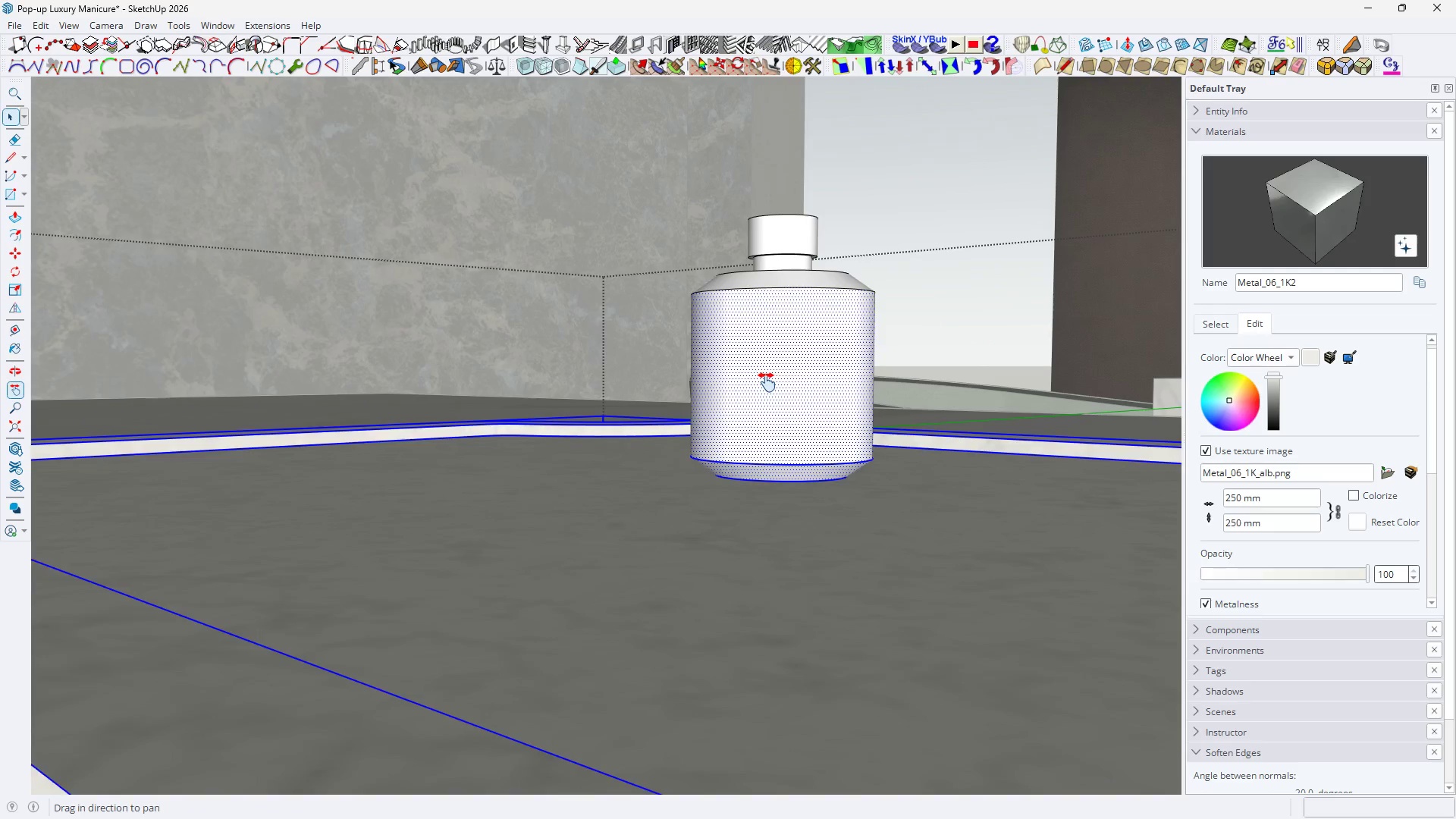 
left_click_drag(start_coordinate=[768, 384], to_coordinate=[761, 519])
 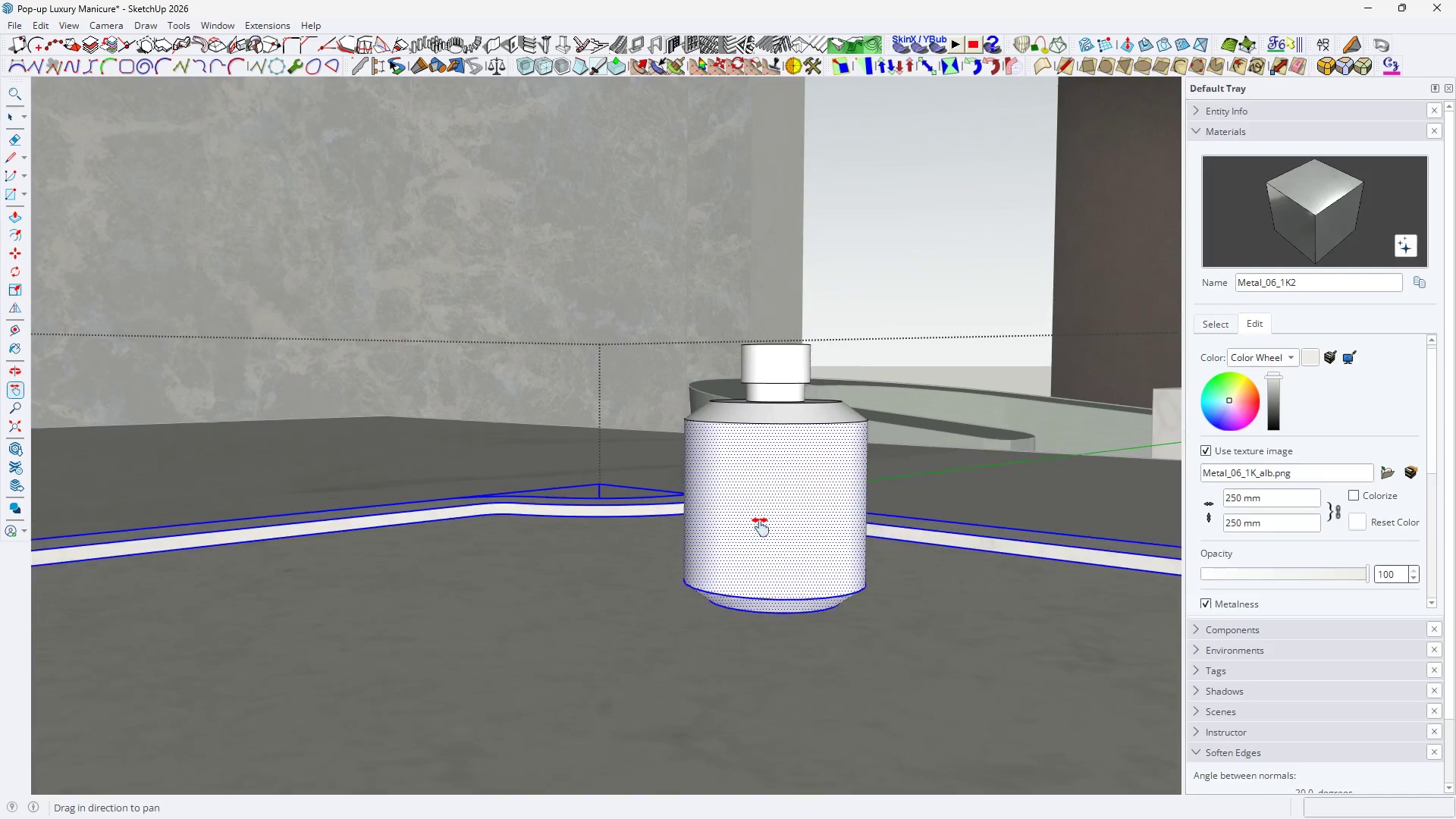 
key(Space)
 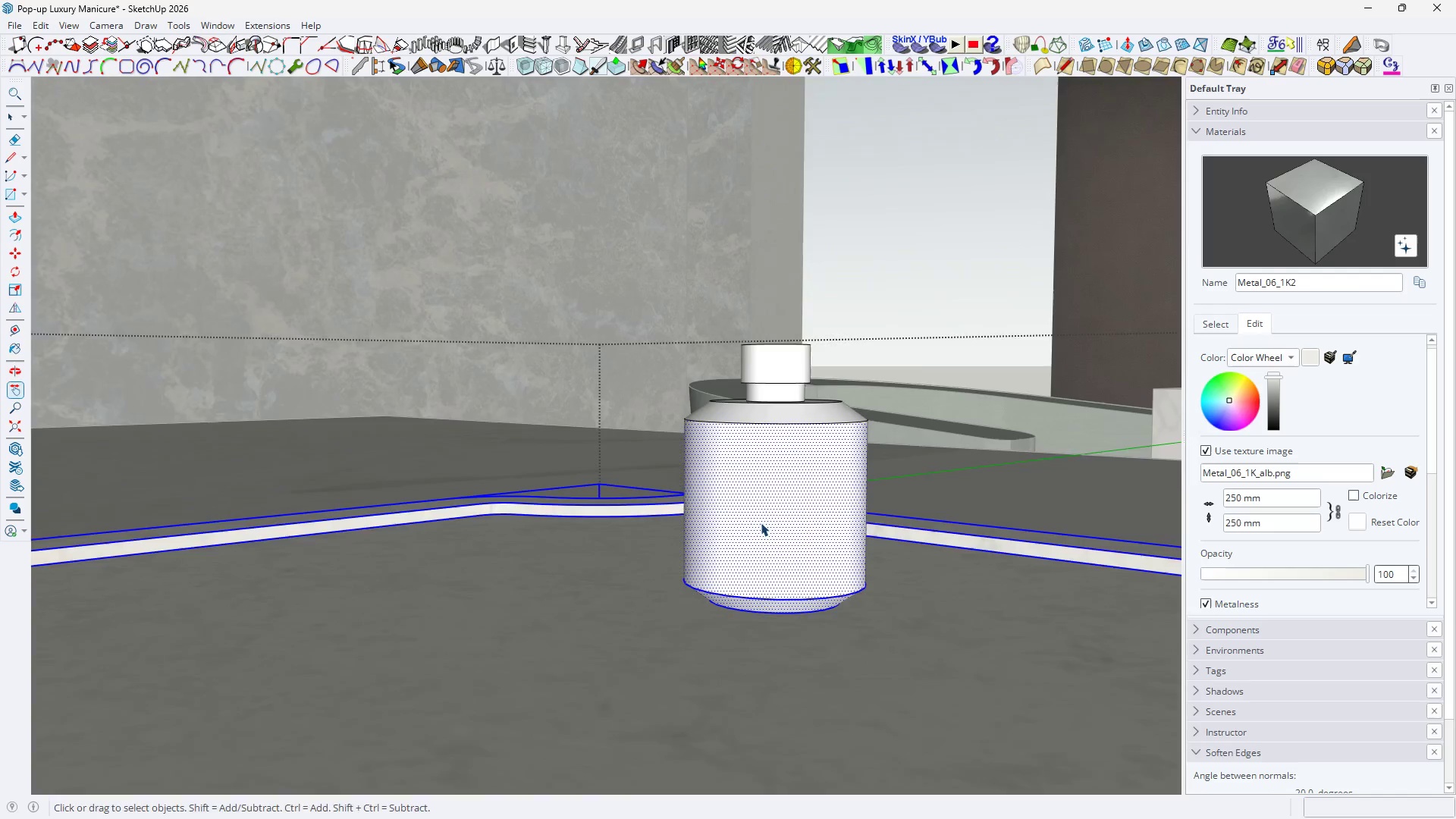 
key(Space)
 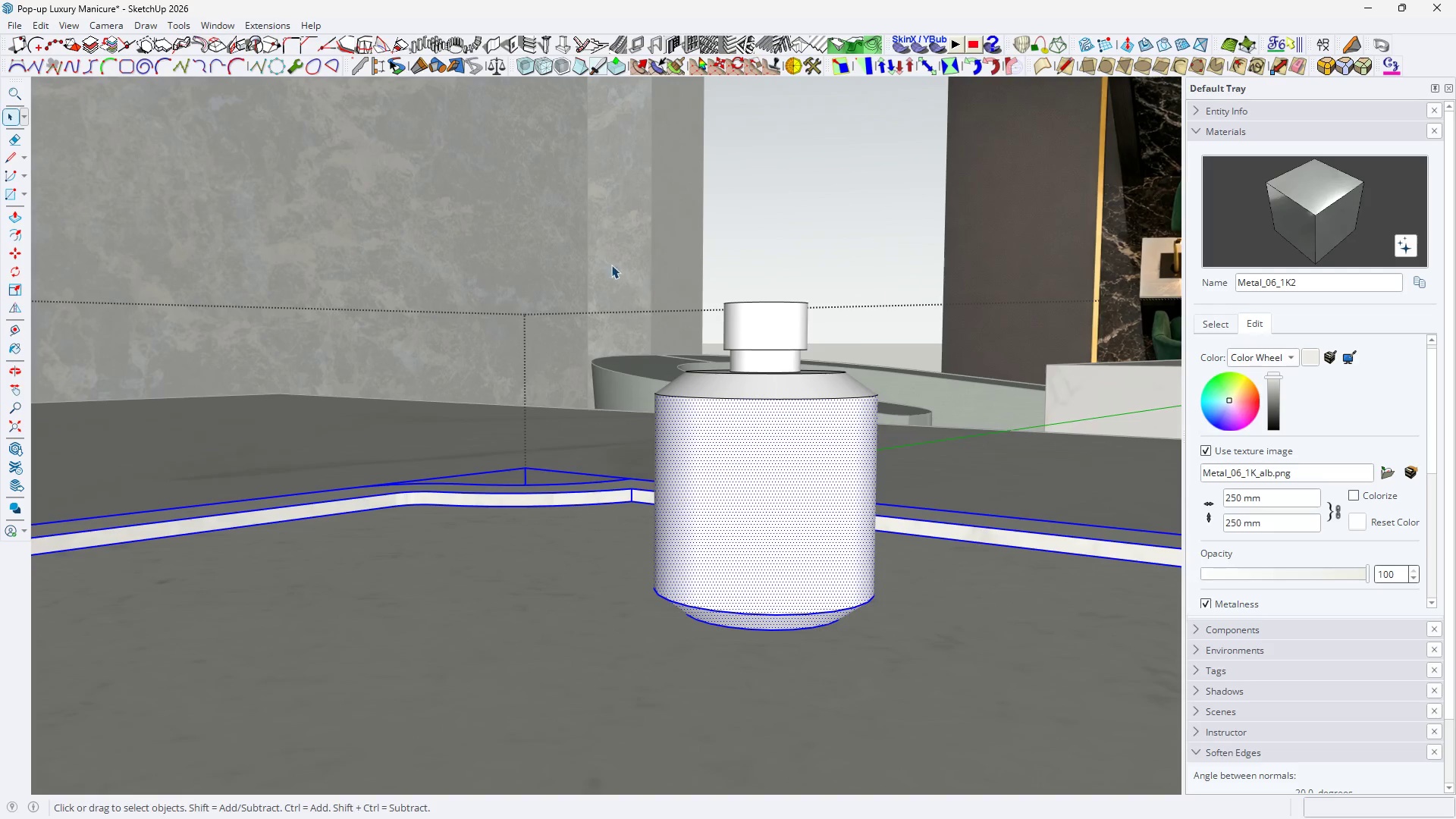 
scroll: coordinate [807, 529], scroll_direction: up, amount: 2.0
 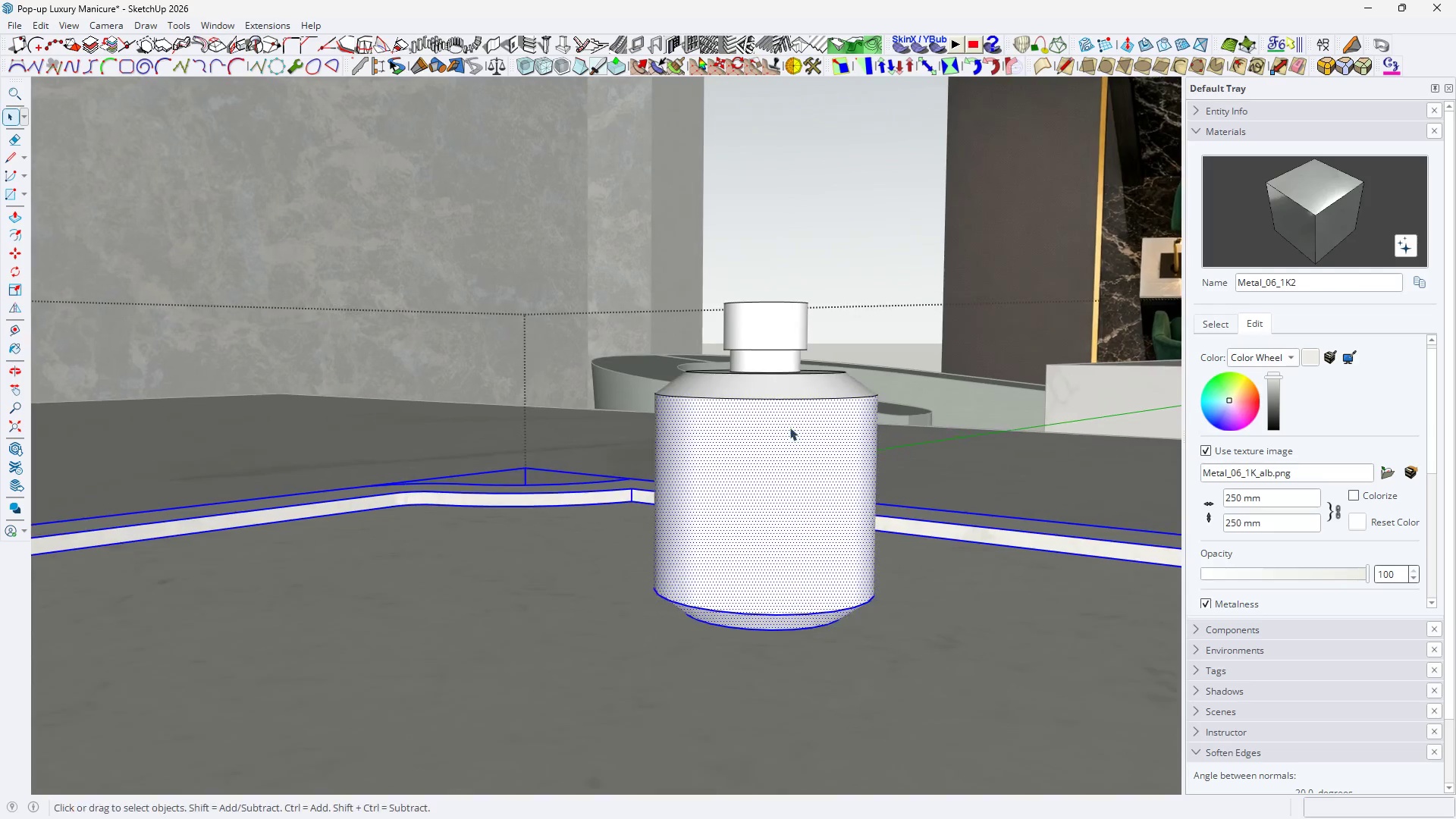 
left_click_drag(start_coordinate=[562, 234], to_coordinate=[955, 461])
 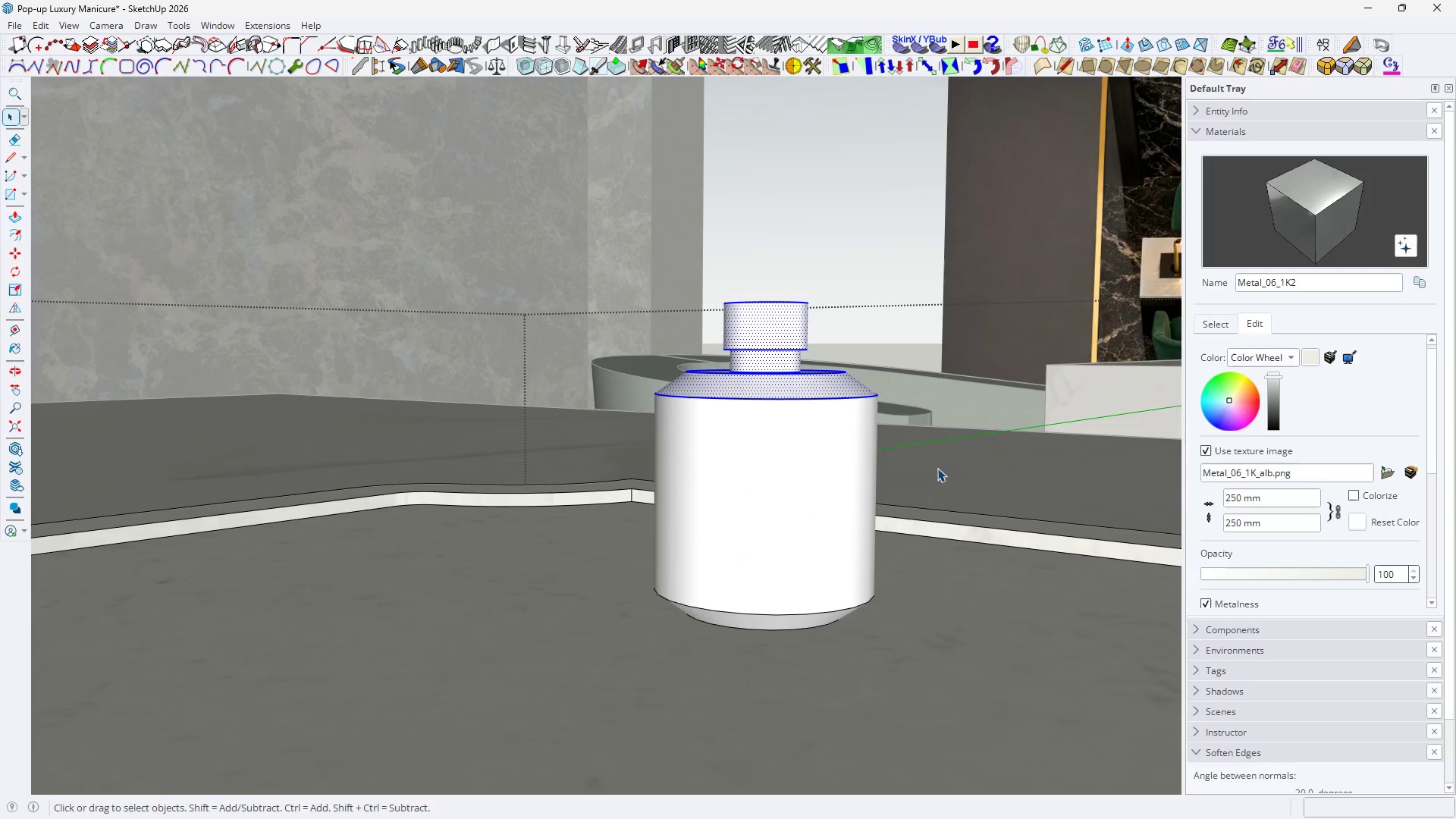 
key(M)
 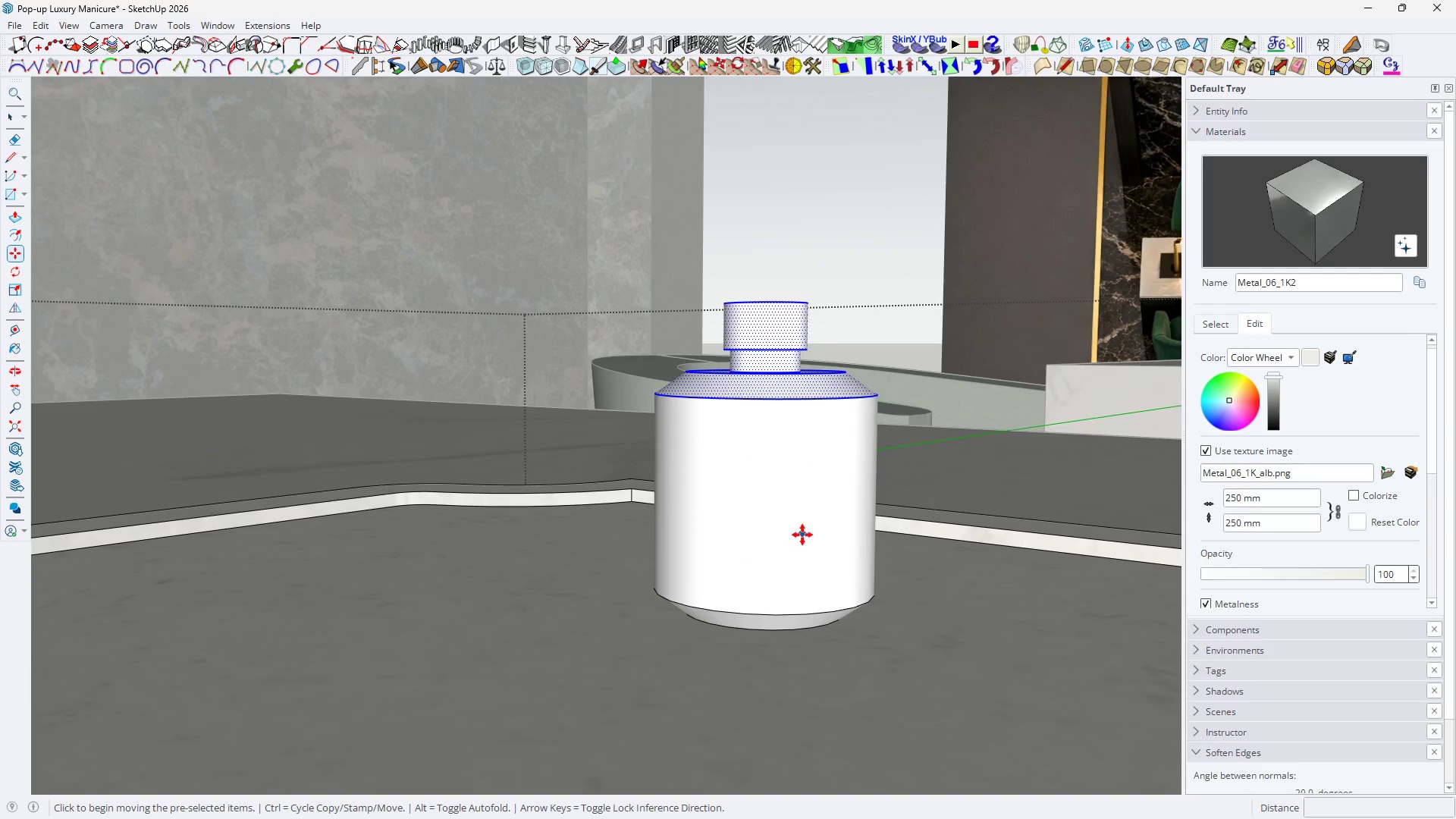 
left_click([802, 535])
 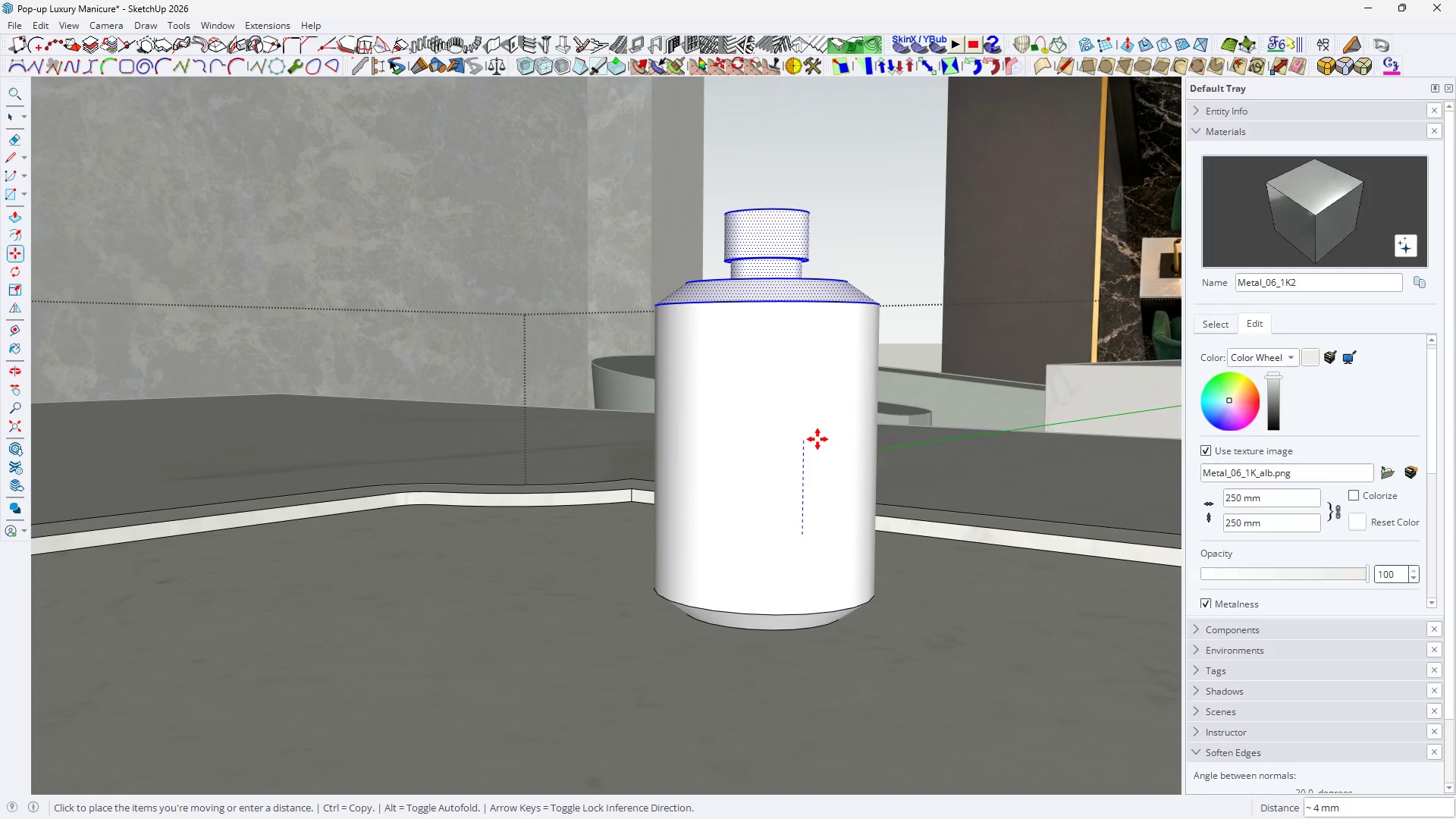 
left_click([817, 439])
 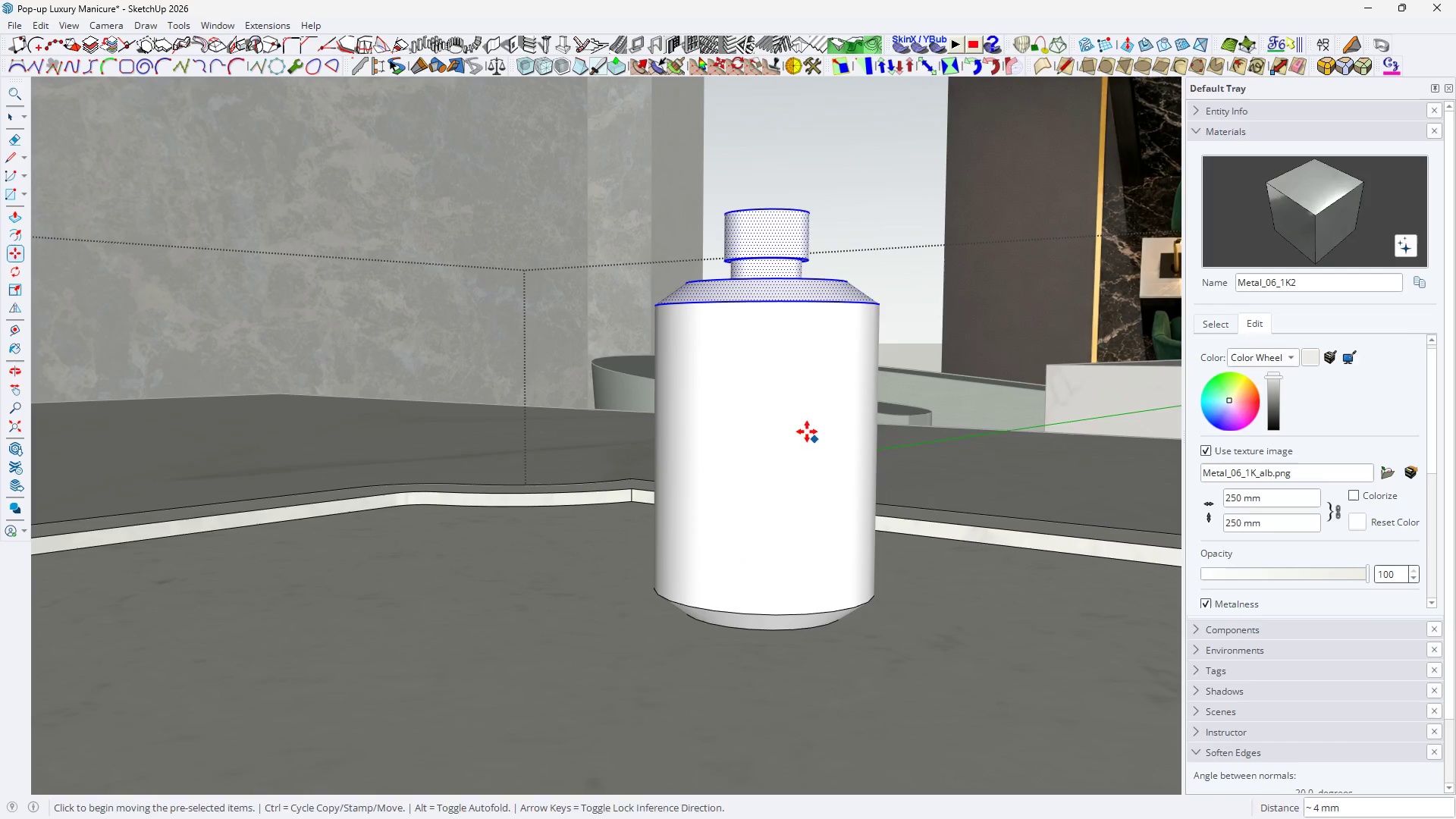 
key(Space)
 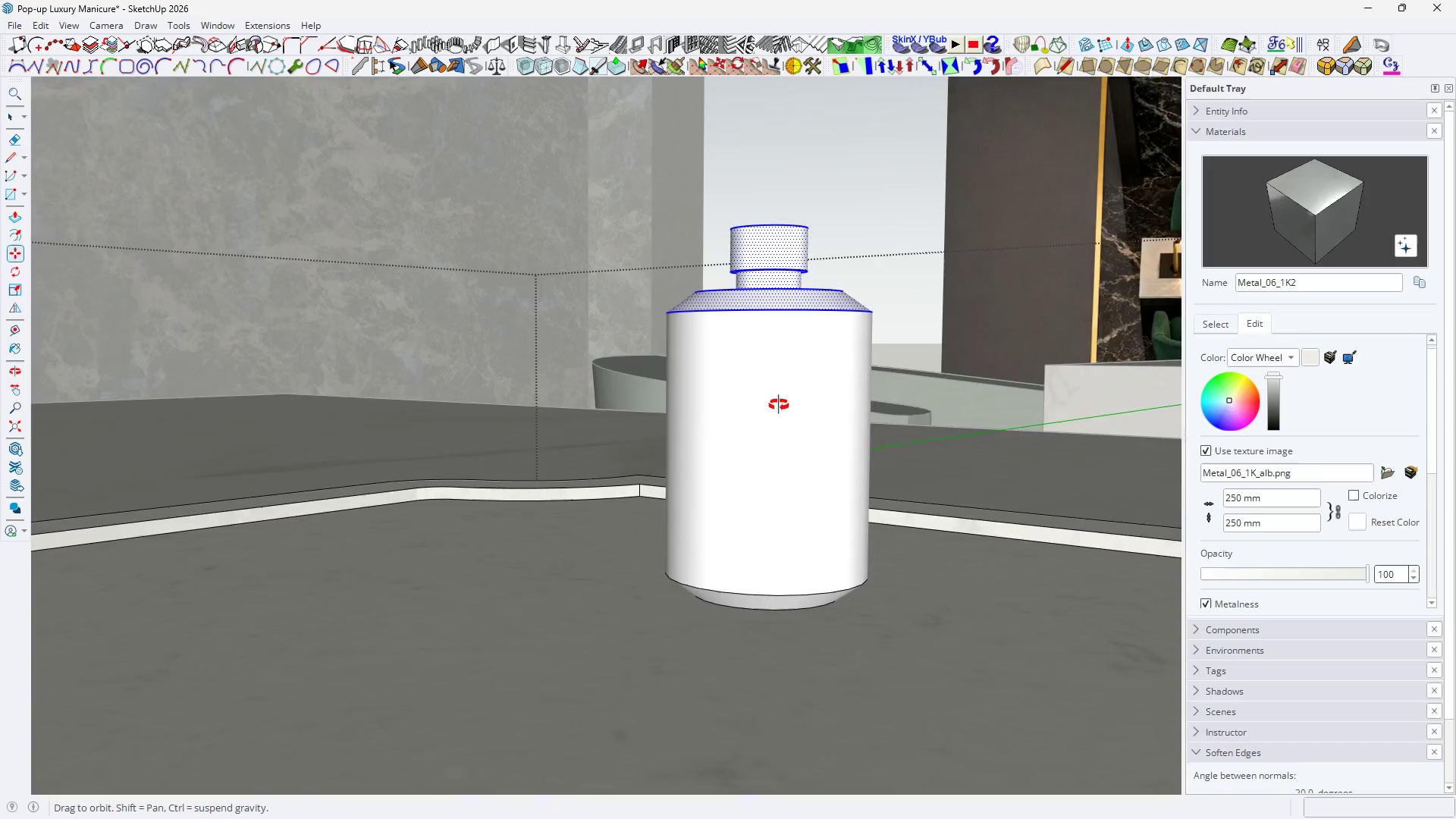 
key(Escape)
 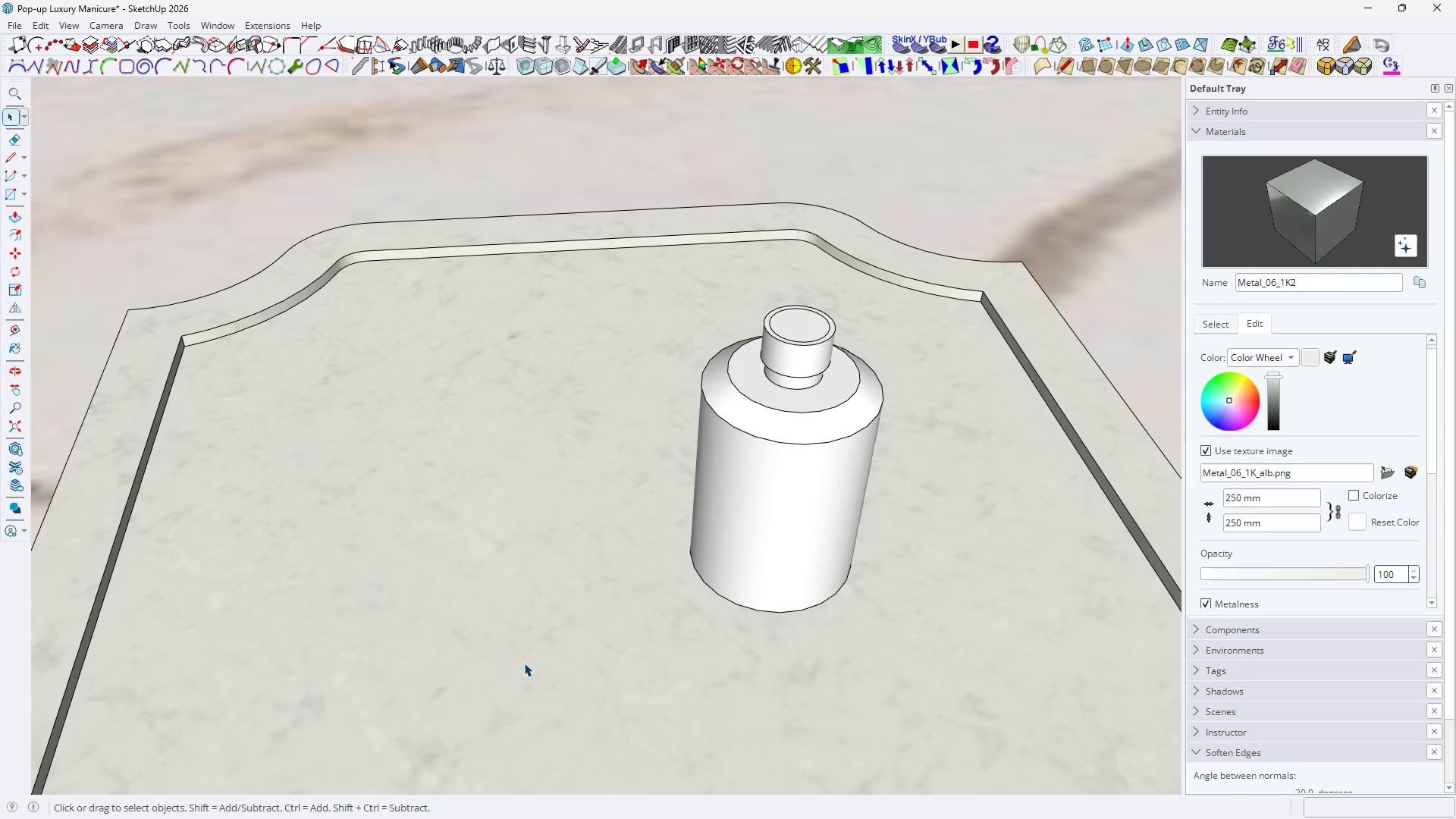 
key(Escape)
 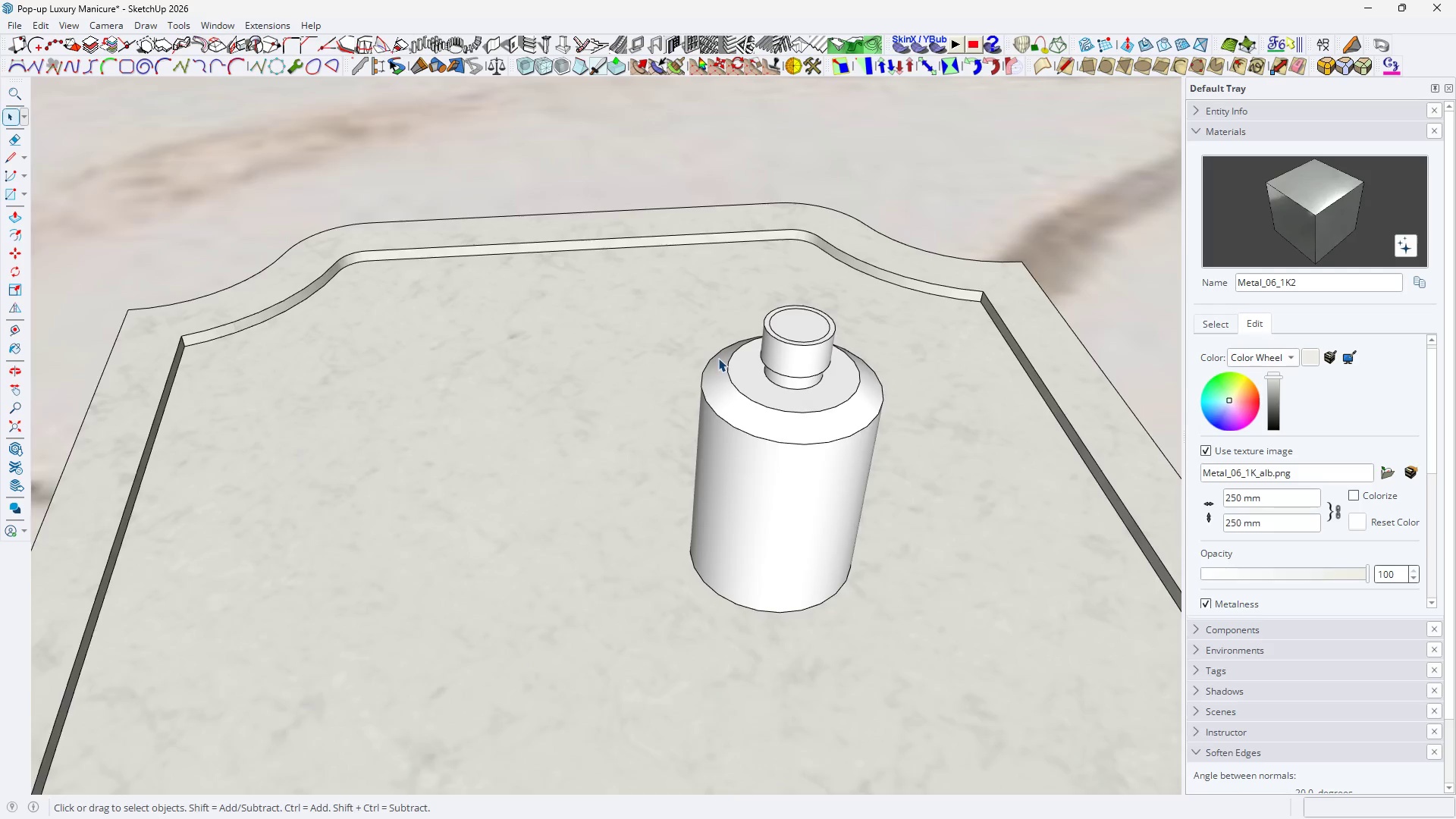 
scroll: coordinate [468, 676], scroll_direction: down, amount: 3.0
 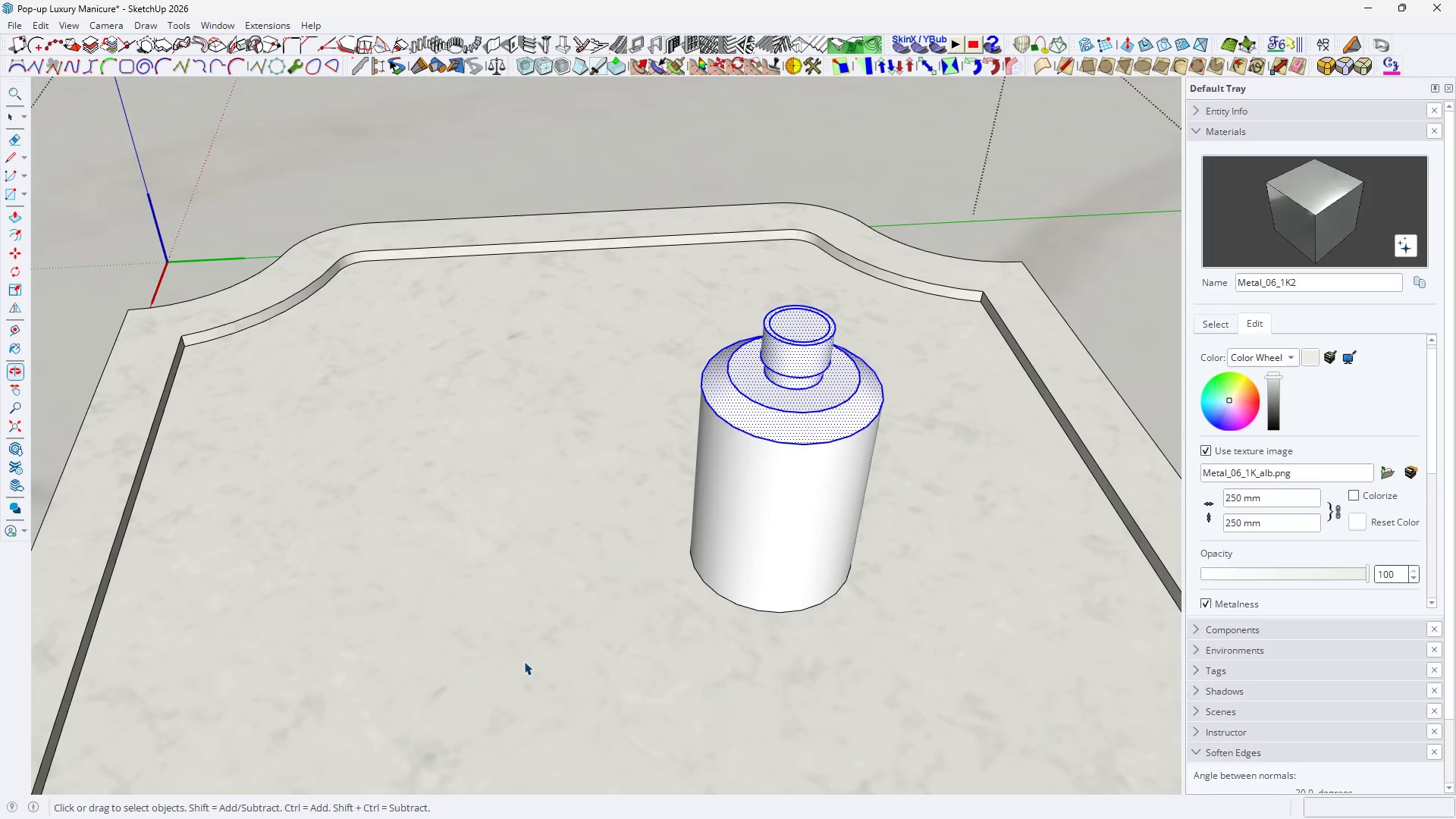 
key(Escape)
 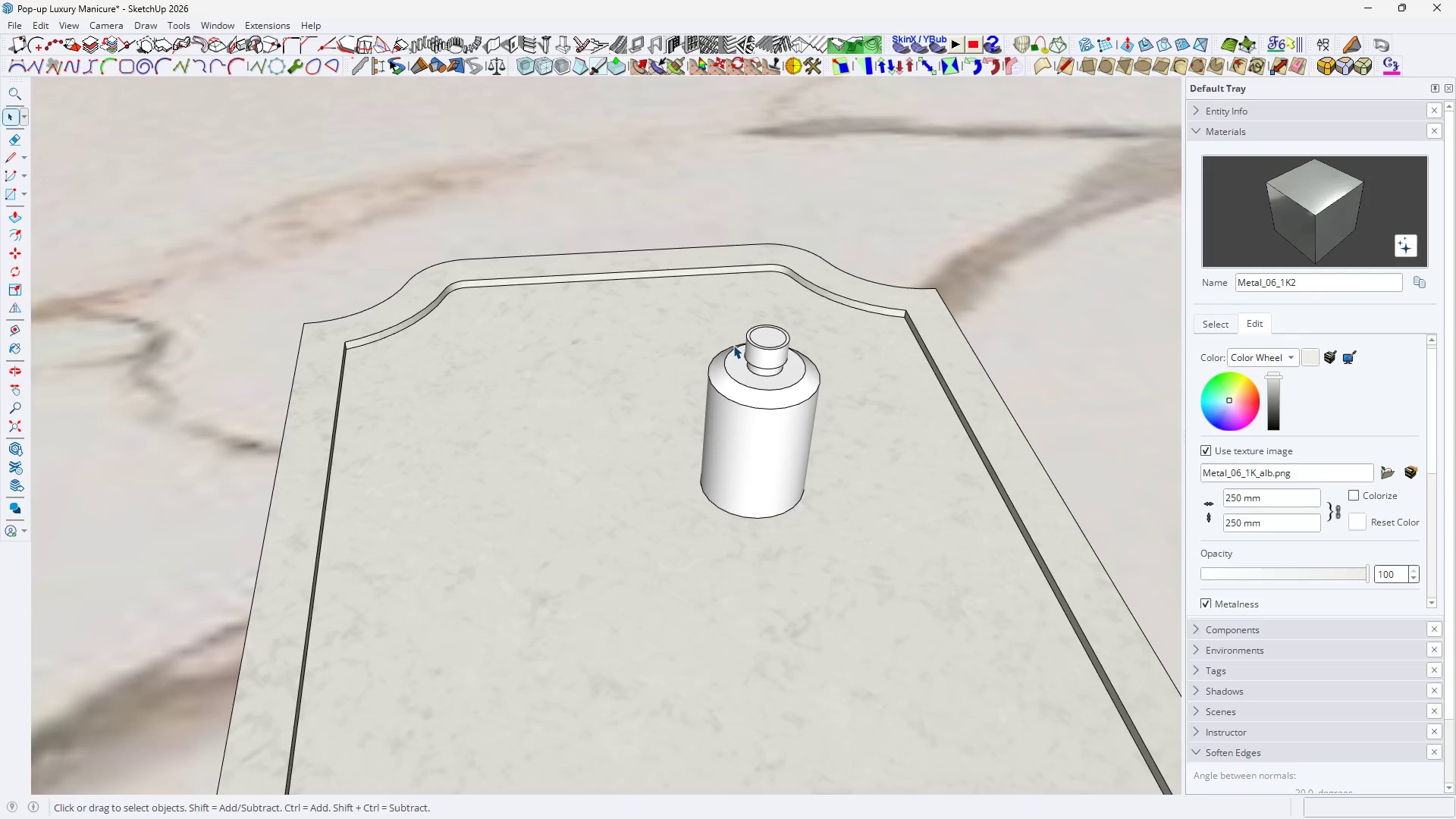 
key(Space)
 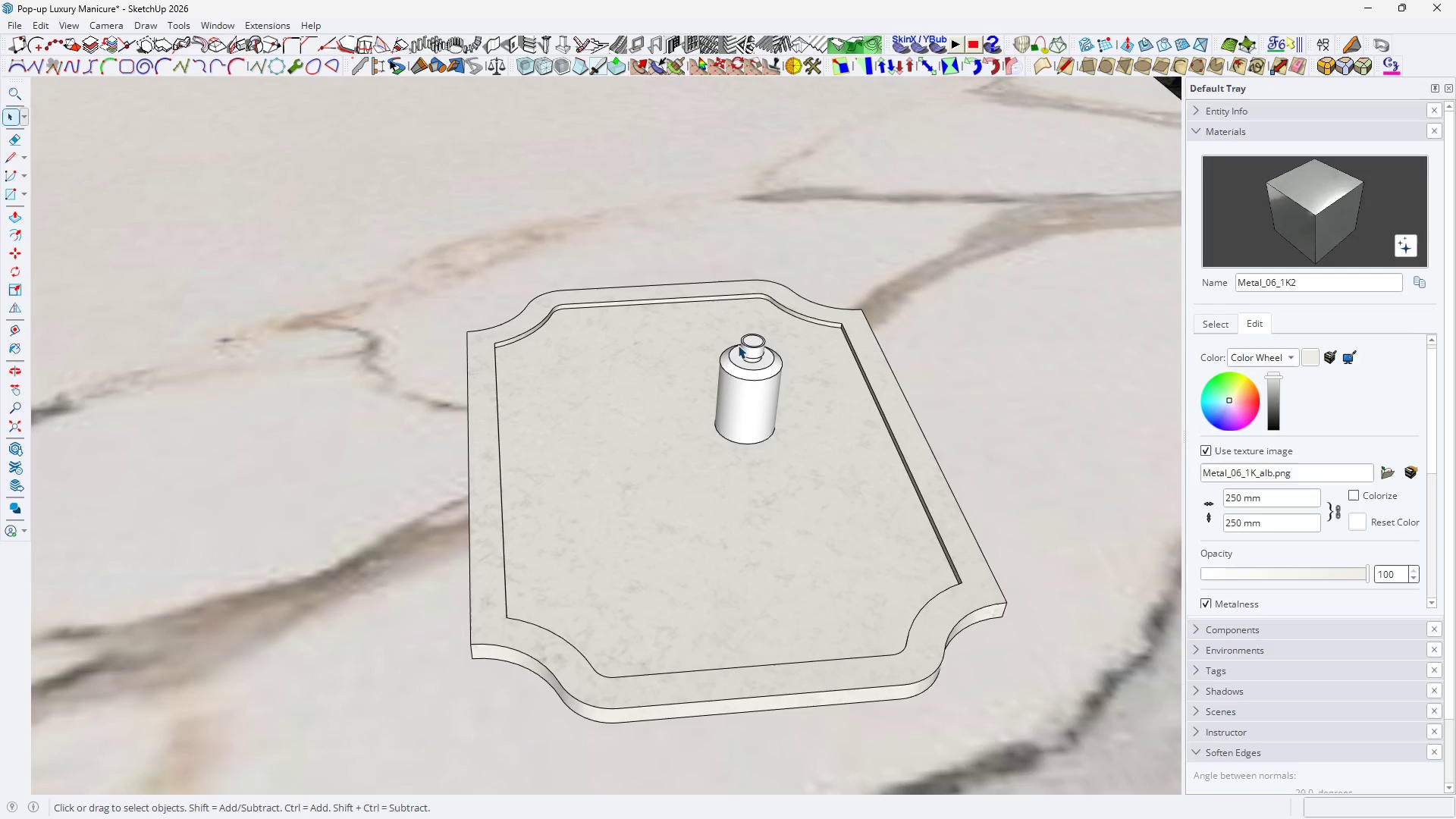 
key(H)
 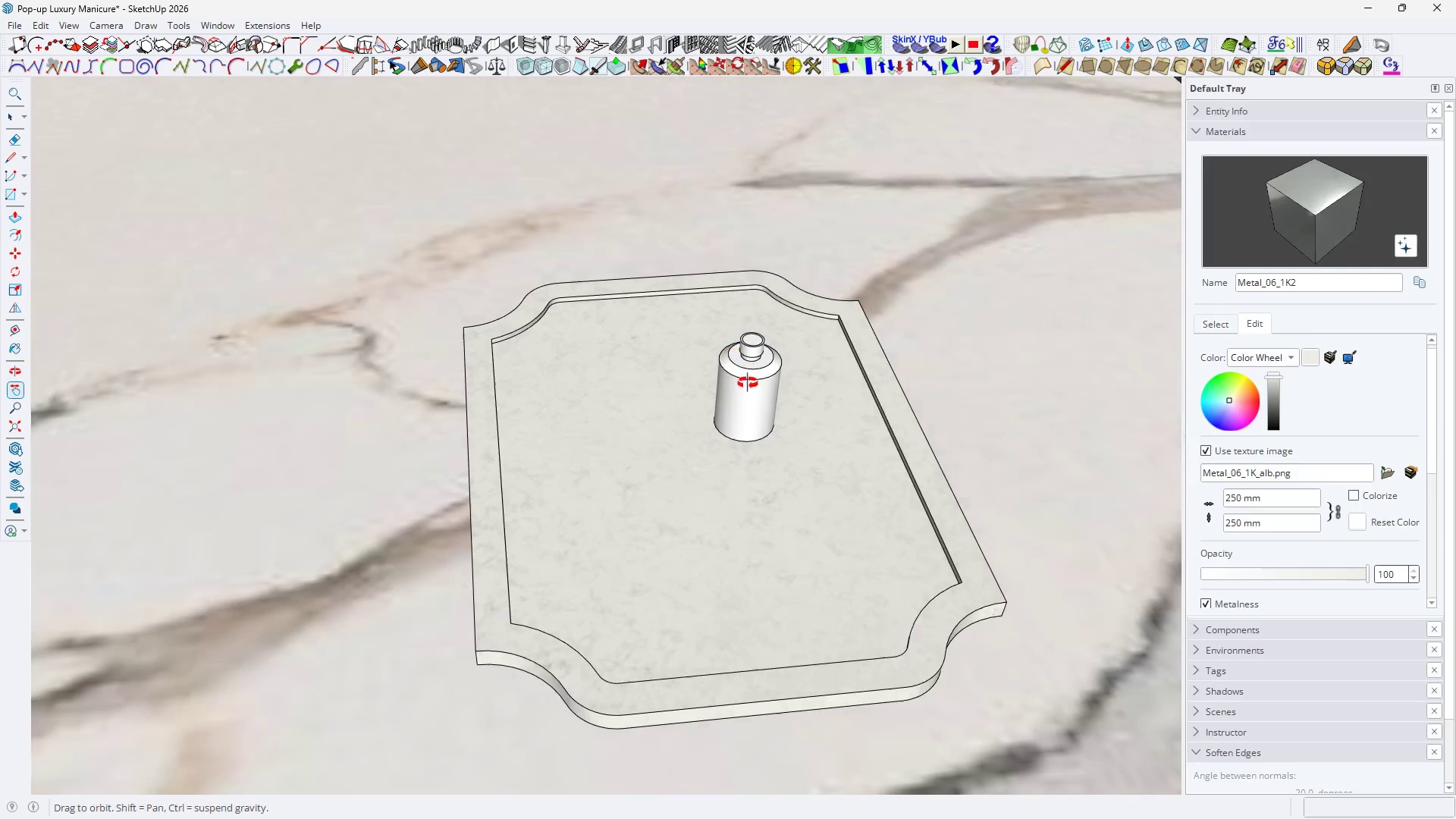 
scroll: coordinate [736, 346], scroll_direction: down, amount: 11.0
 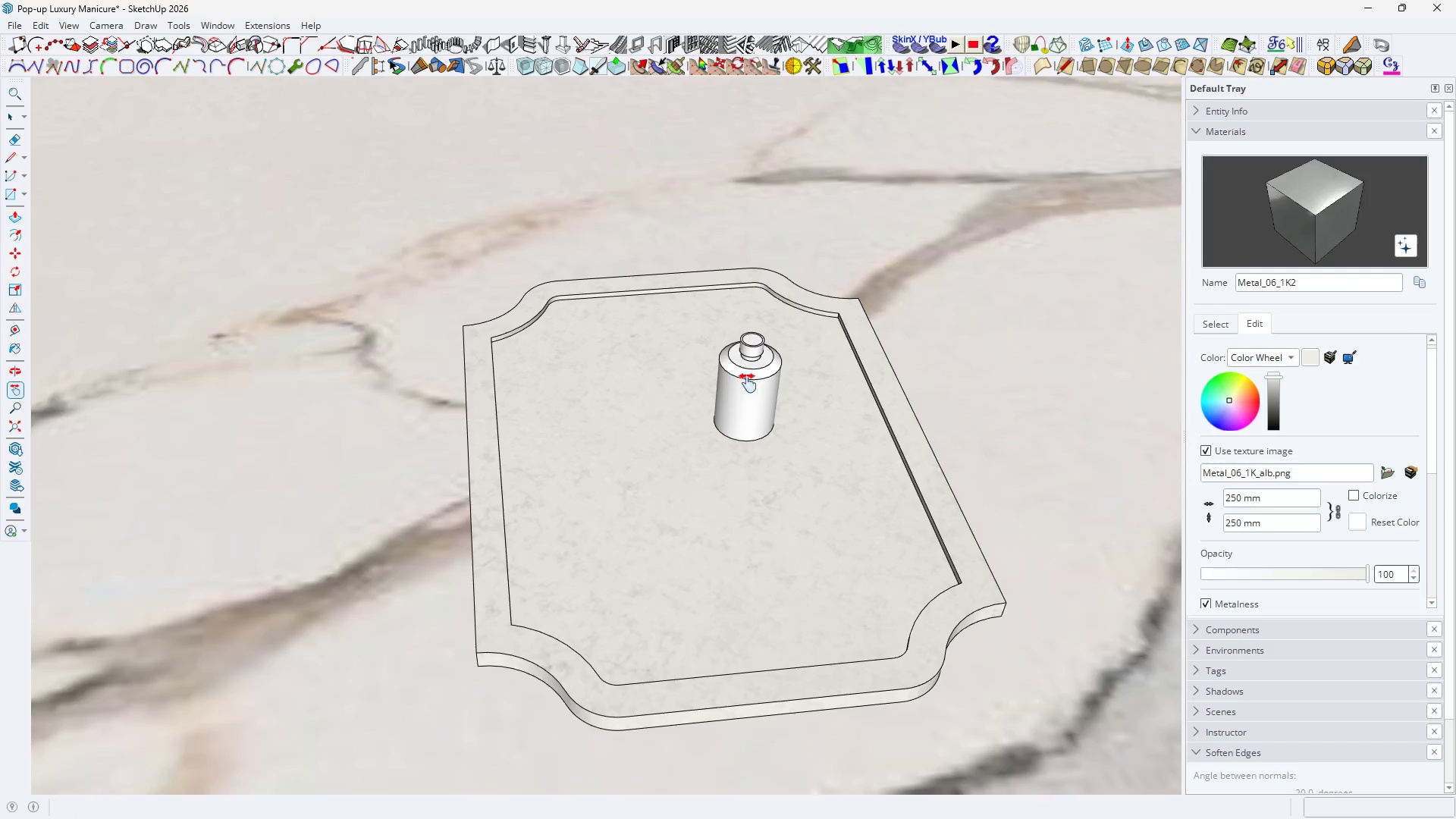 
key(Space)
 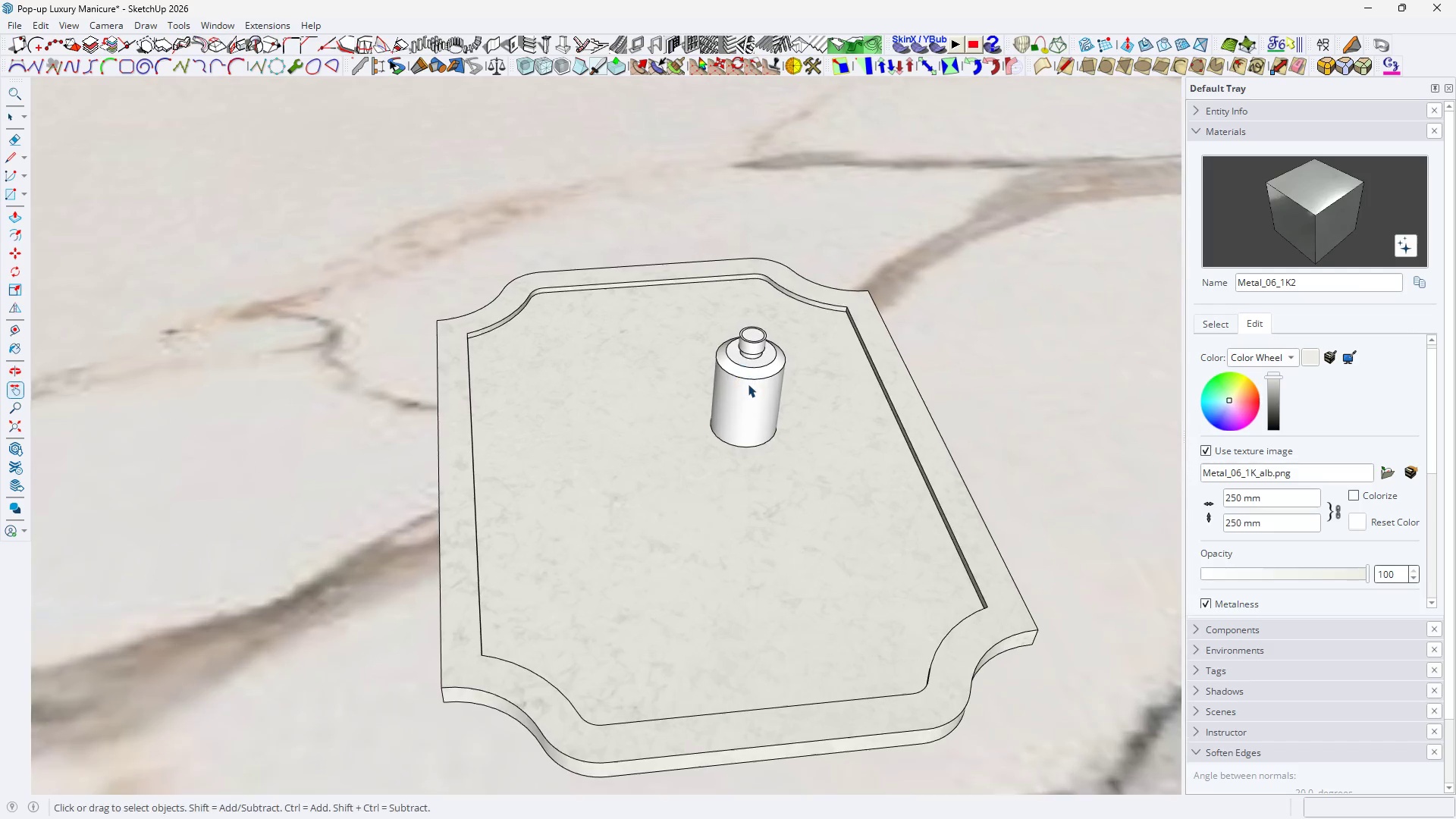 
left_click([748, 384])
 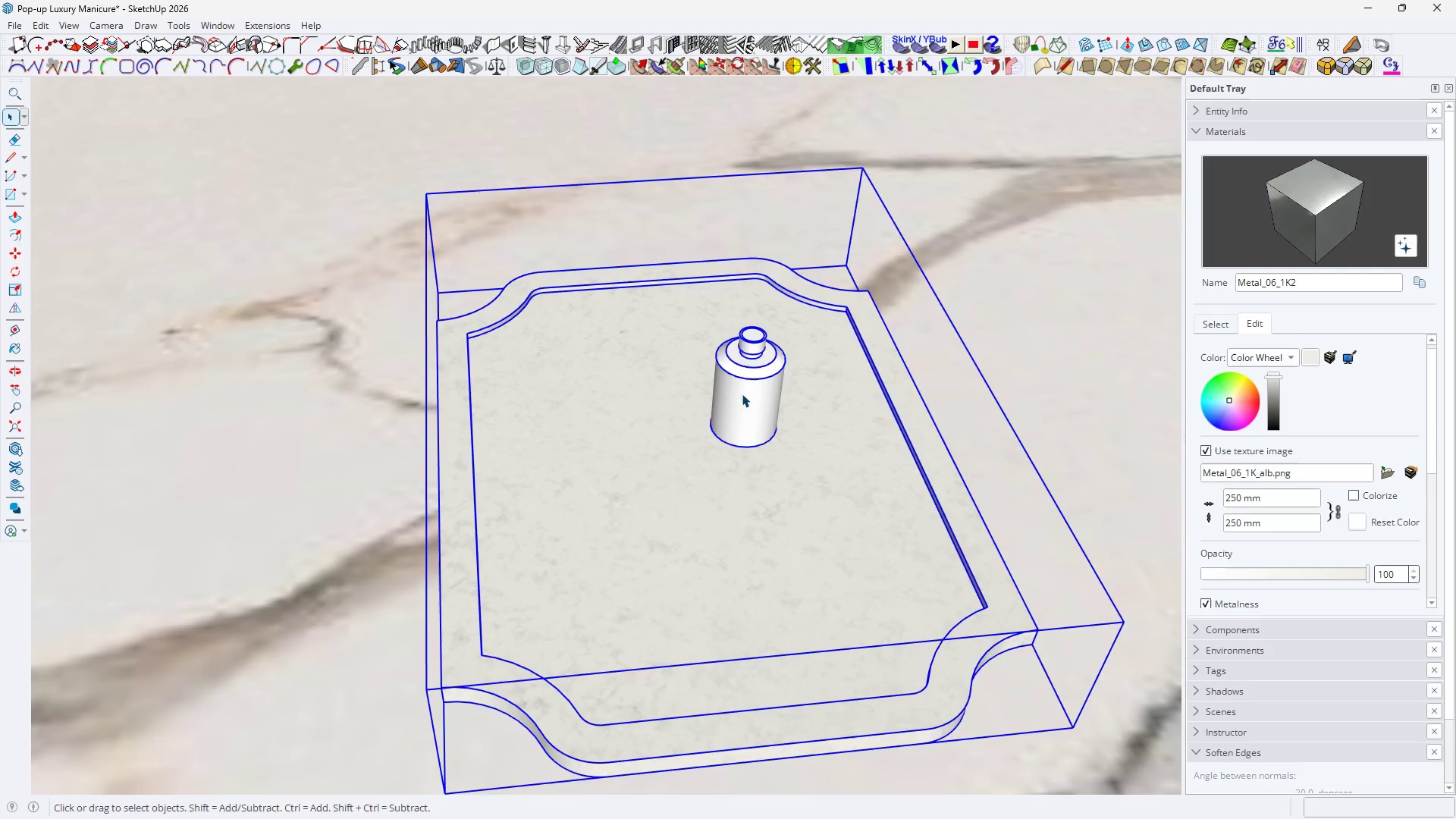 
key(H)
 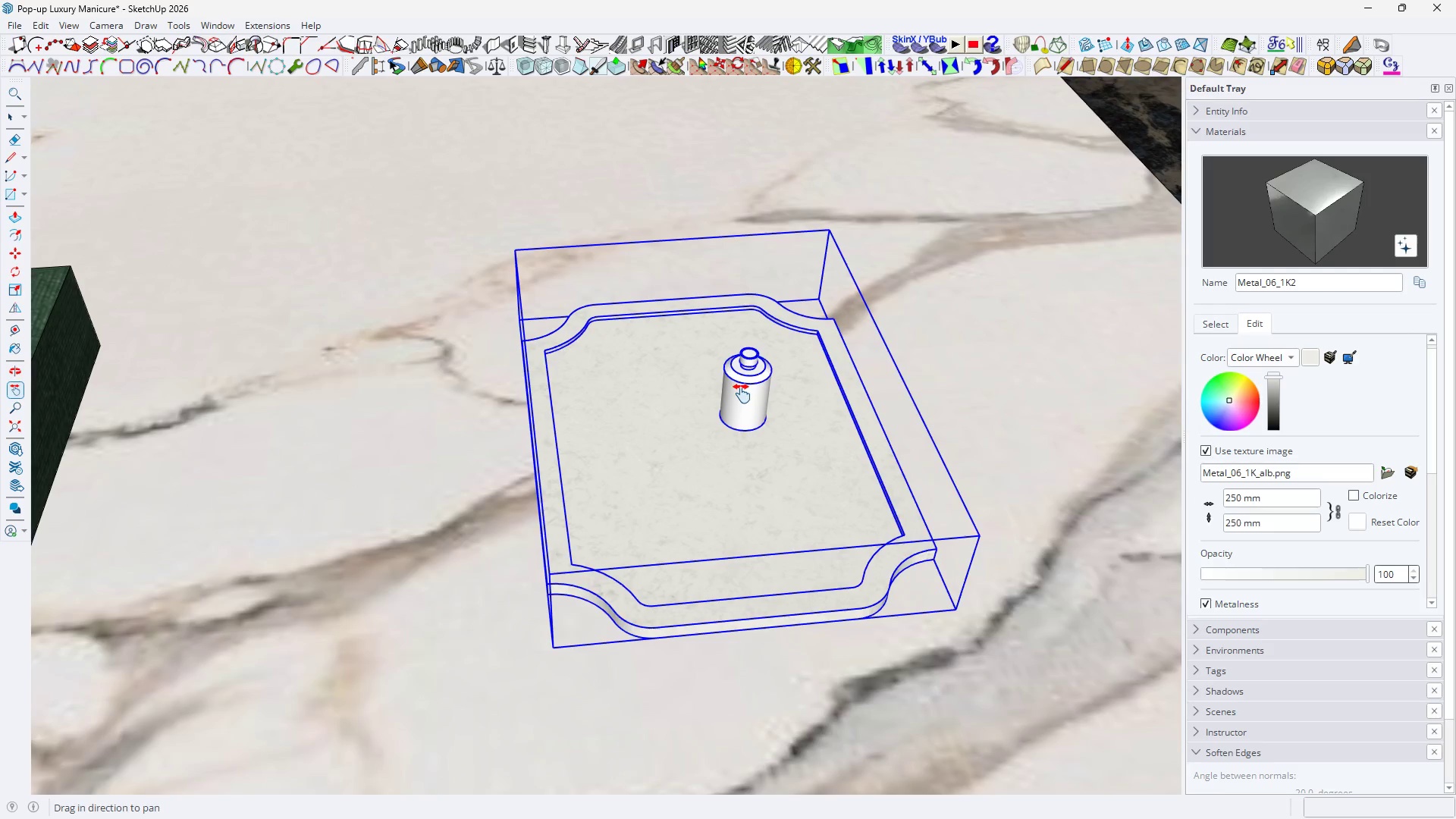 
key(Space)
 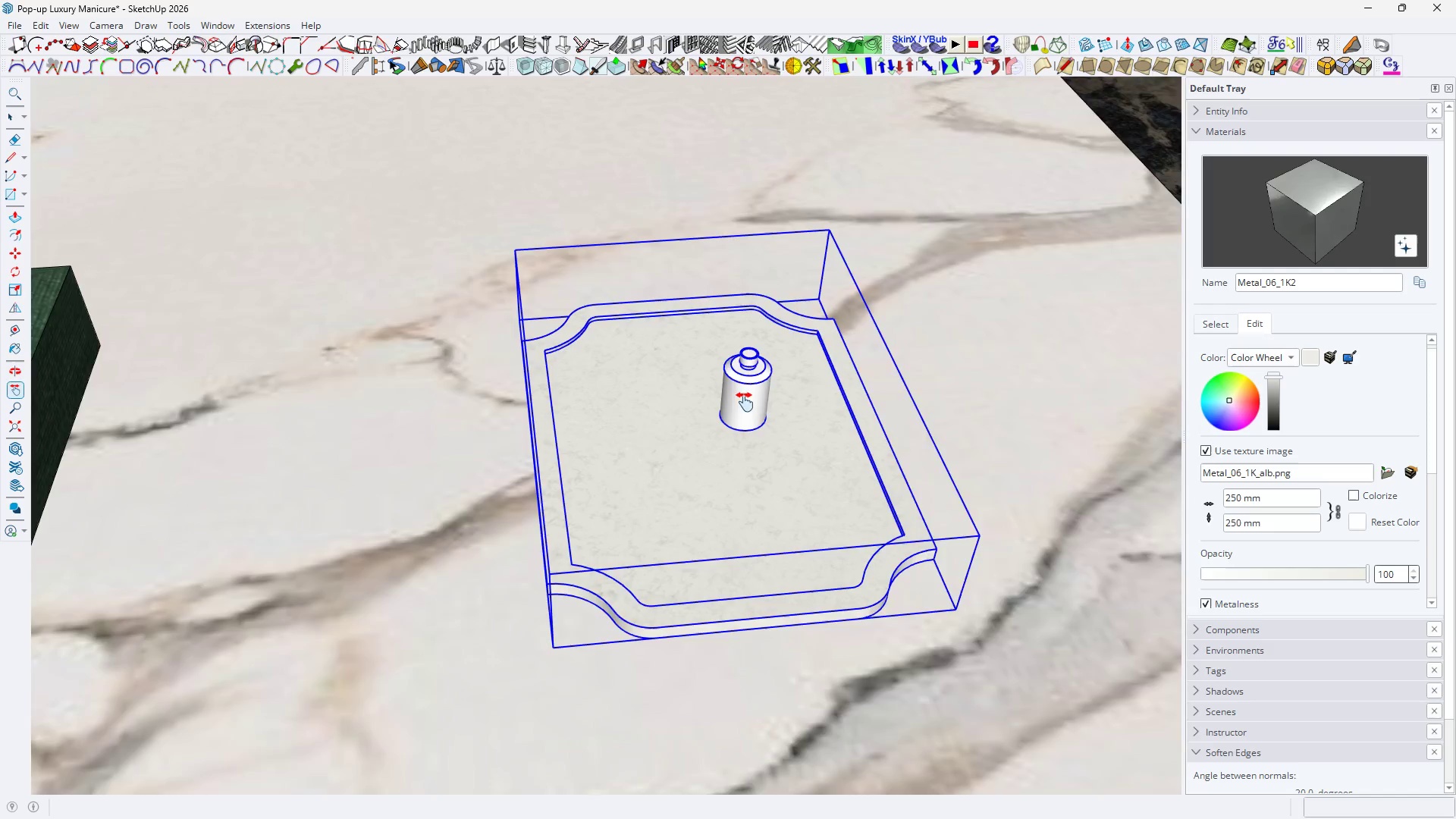 
scroll: coordinate [742, 394], scroll_direction: down, amount: 4.0
 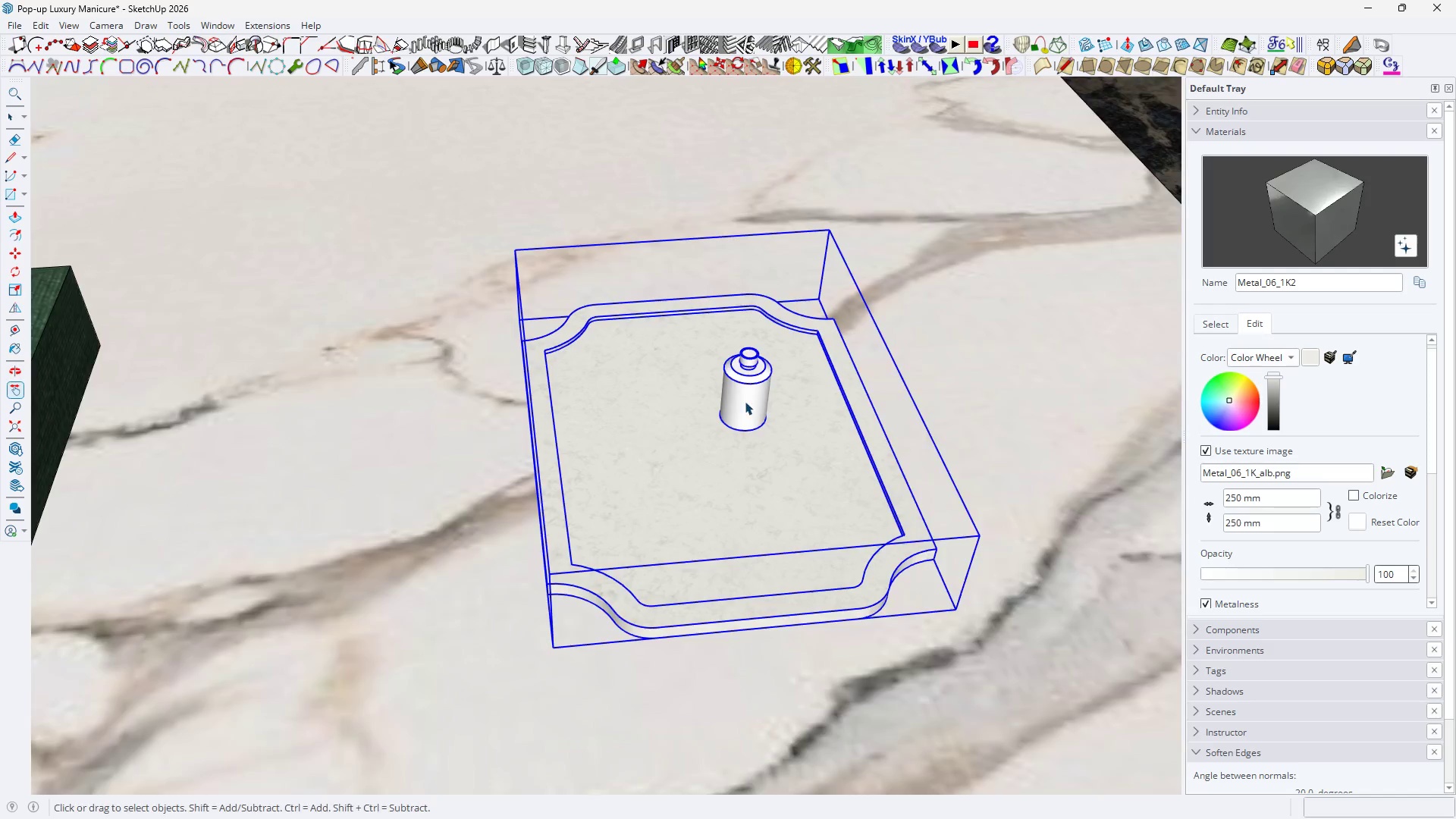 
double_click([745, 401])
 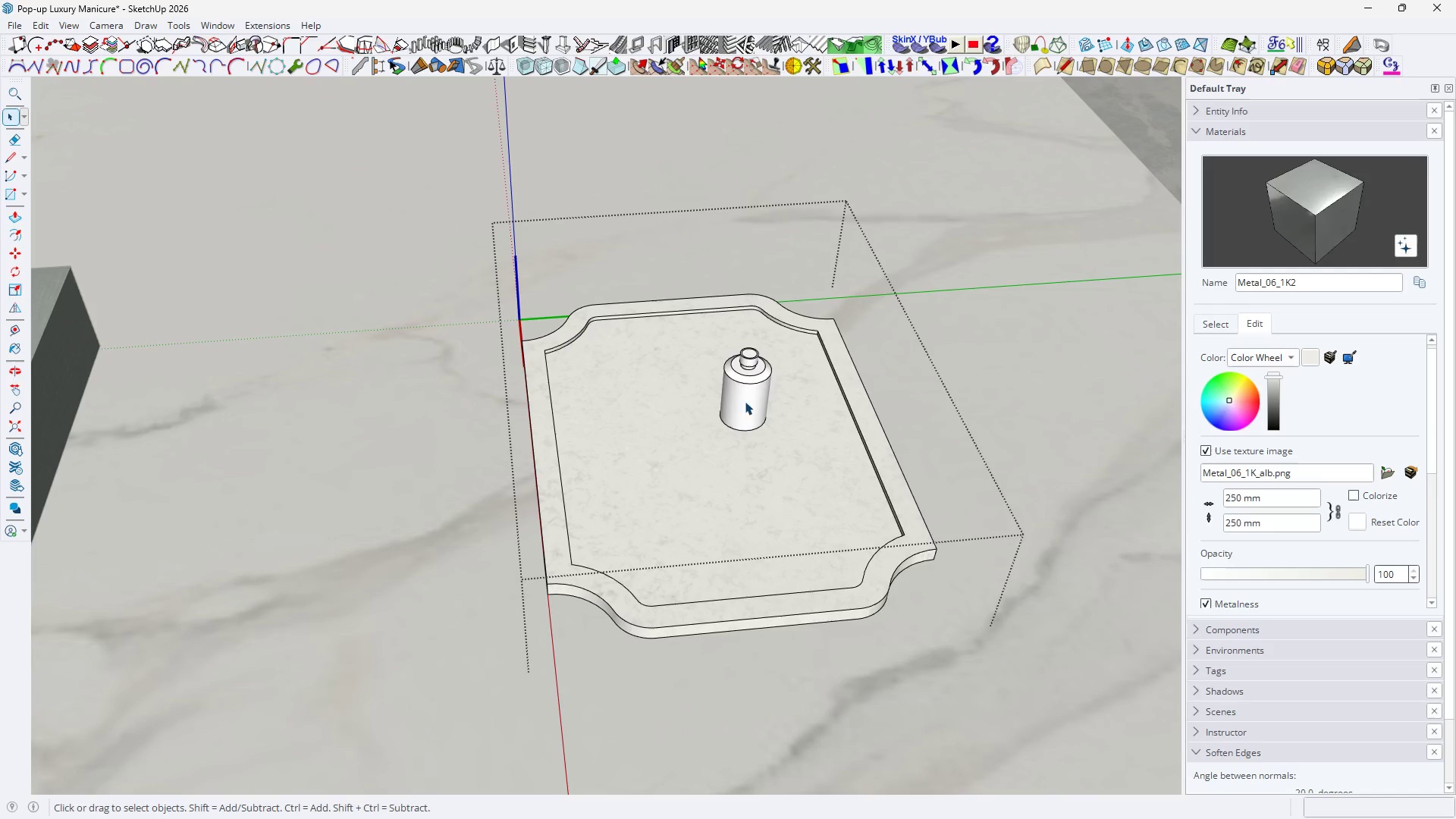 
triple_click([745, 401])
 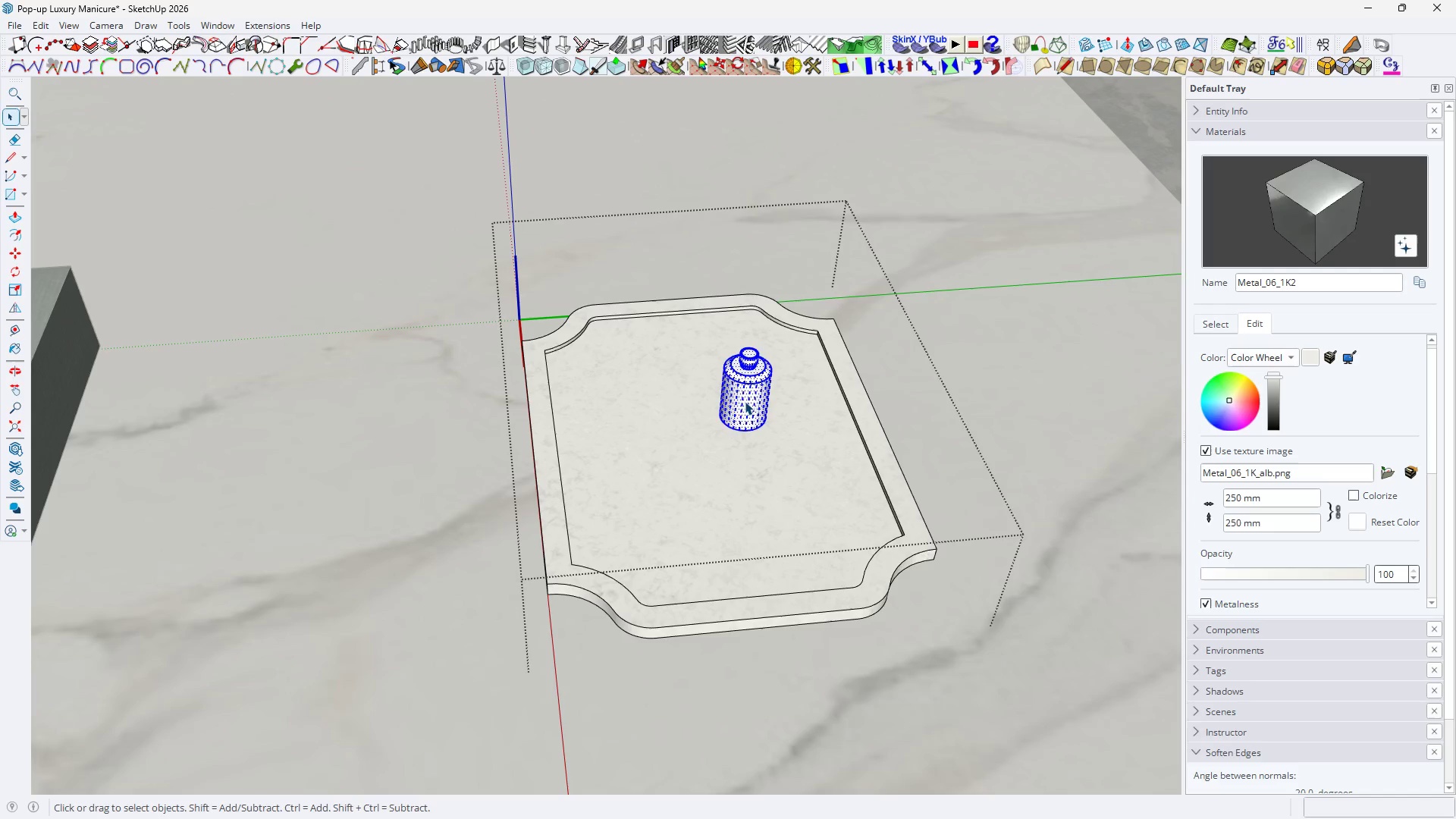 
triple_click([745, 401])
 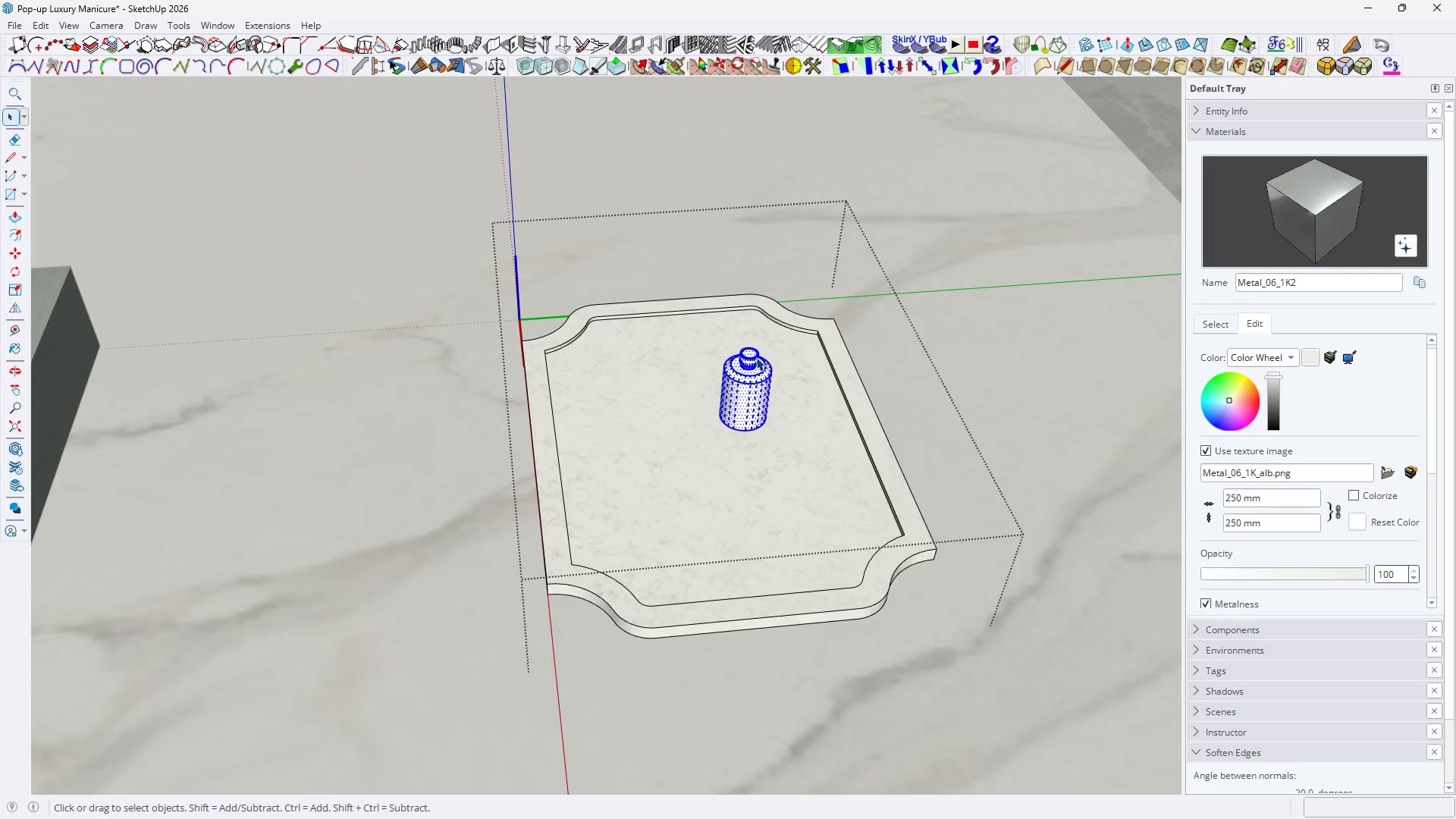 
key(H)
 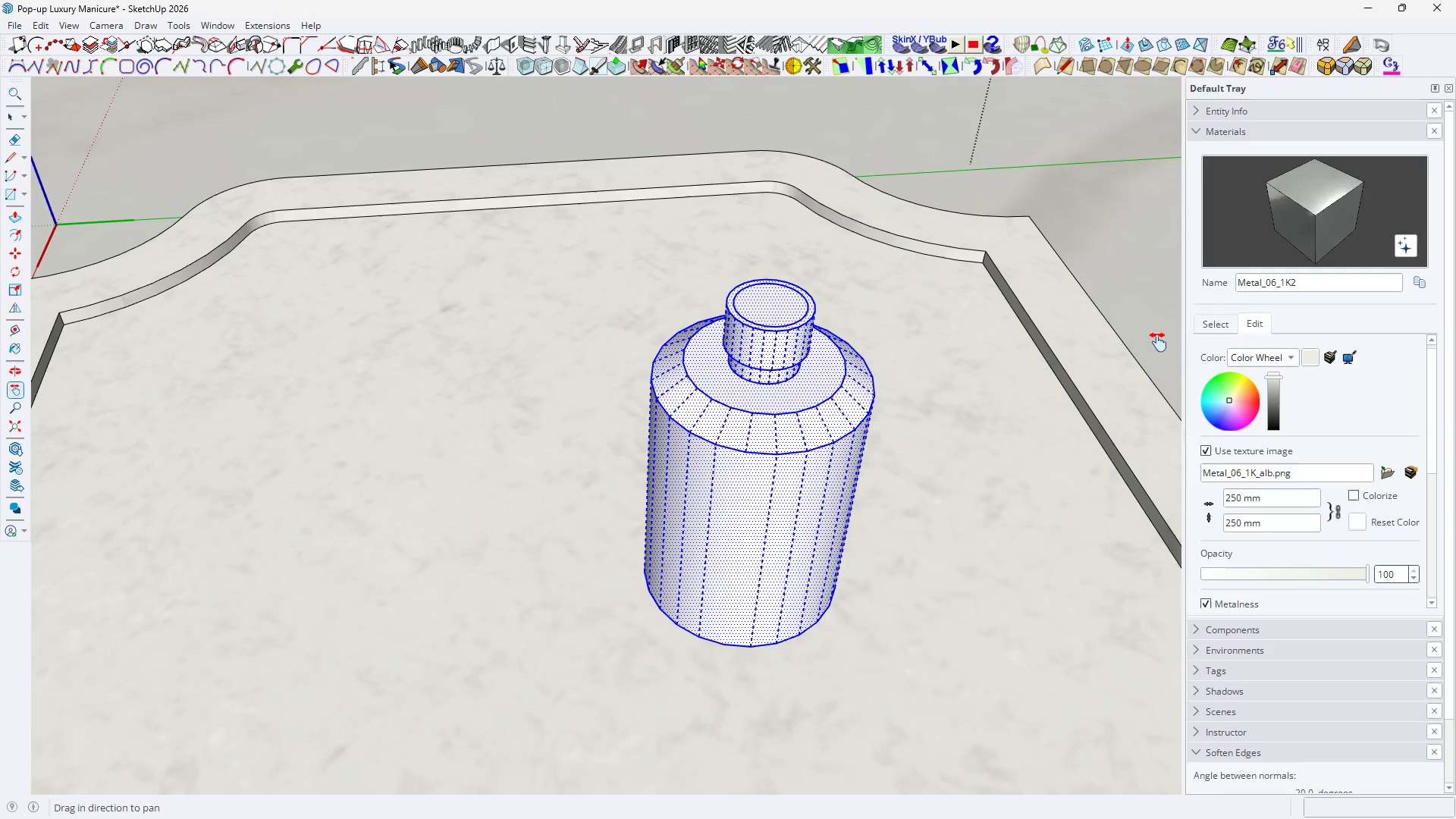 
scroll: coordinate [825, 377], scroll_direction: up, amount: 16.0
 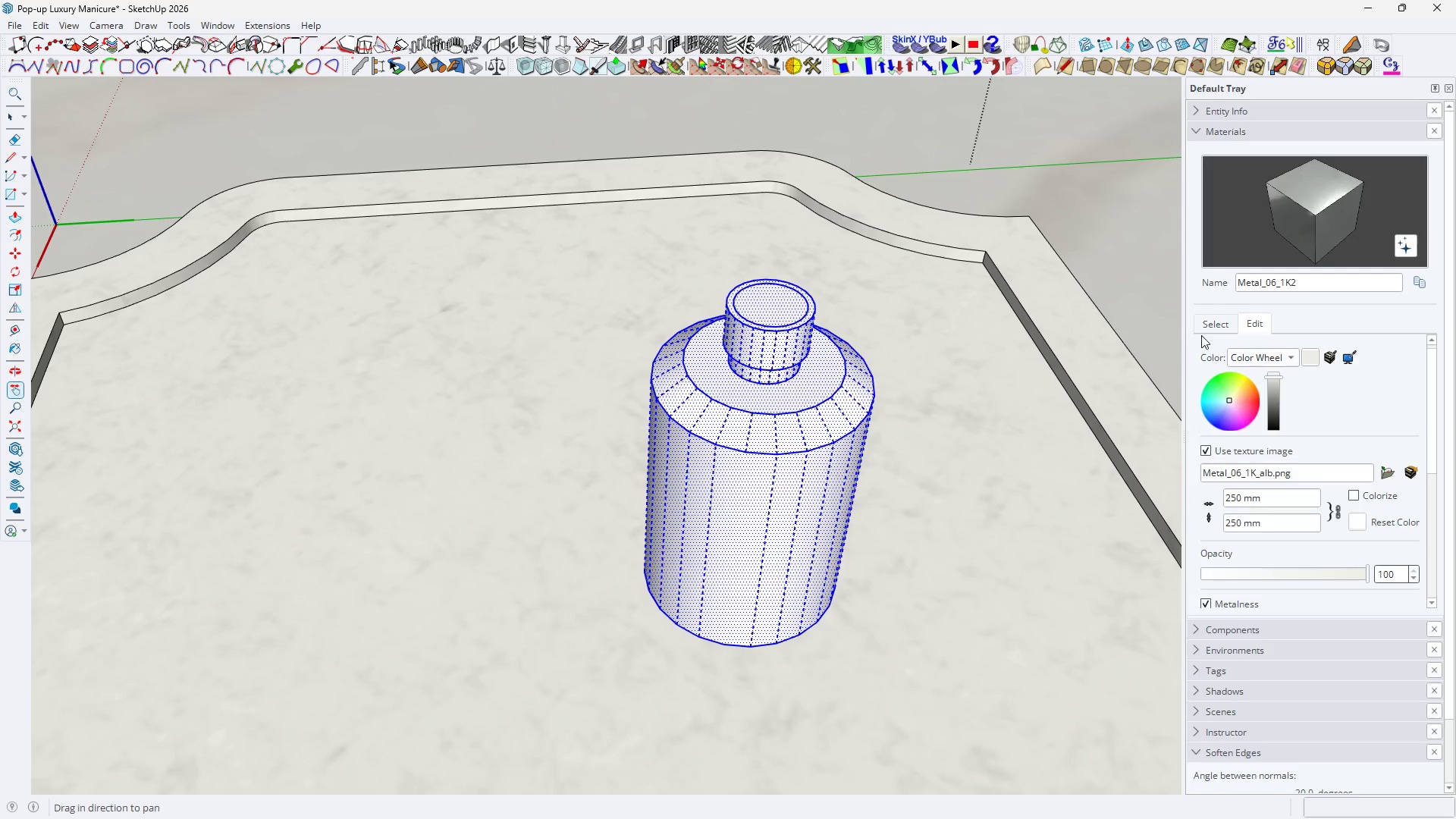 
left_click([1223, 317])
 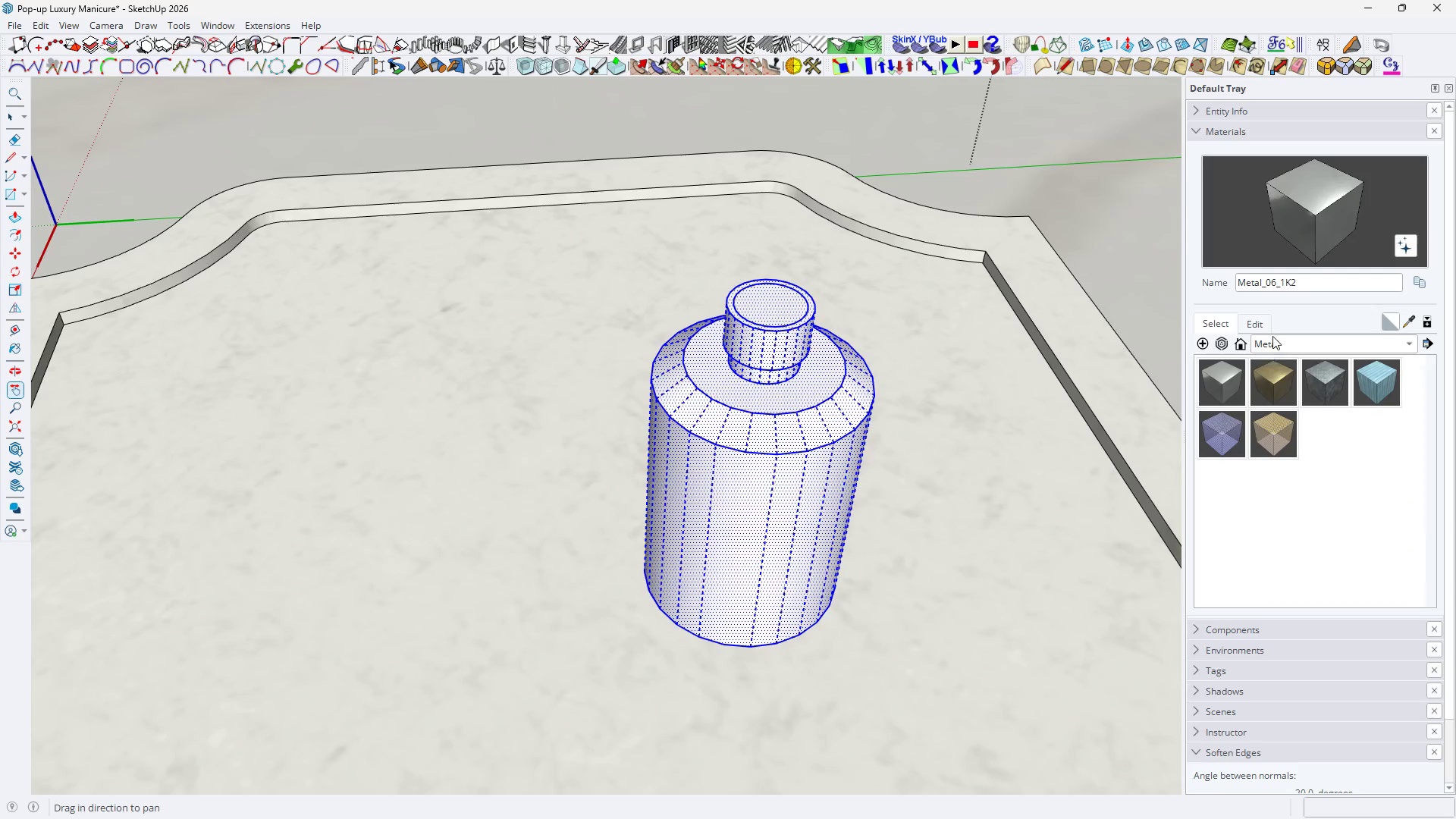 
left_click([1269, 348])
 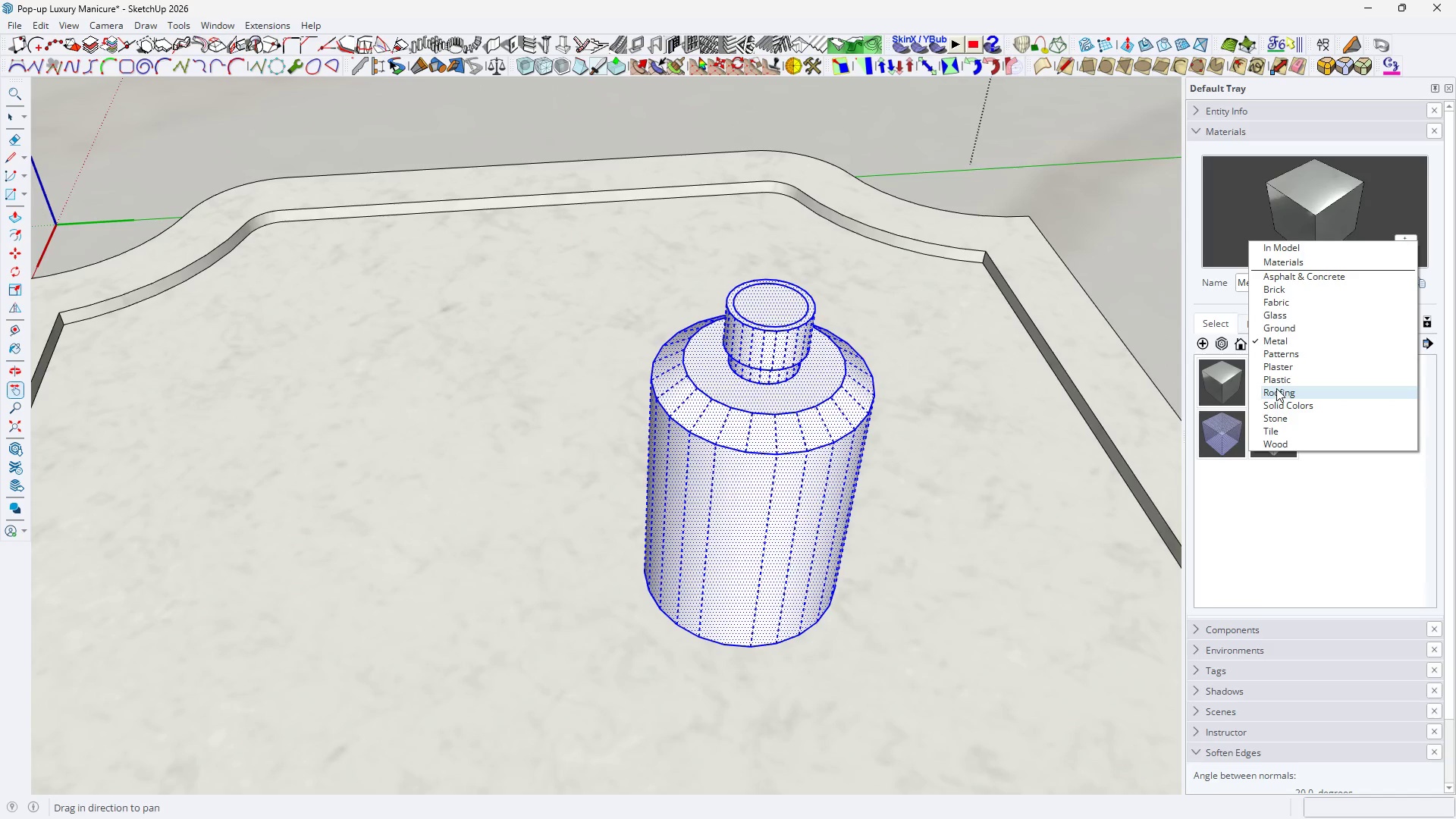 
left_click([1273, 382])
 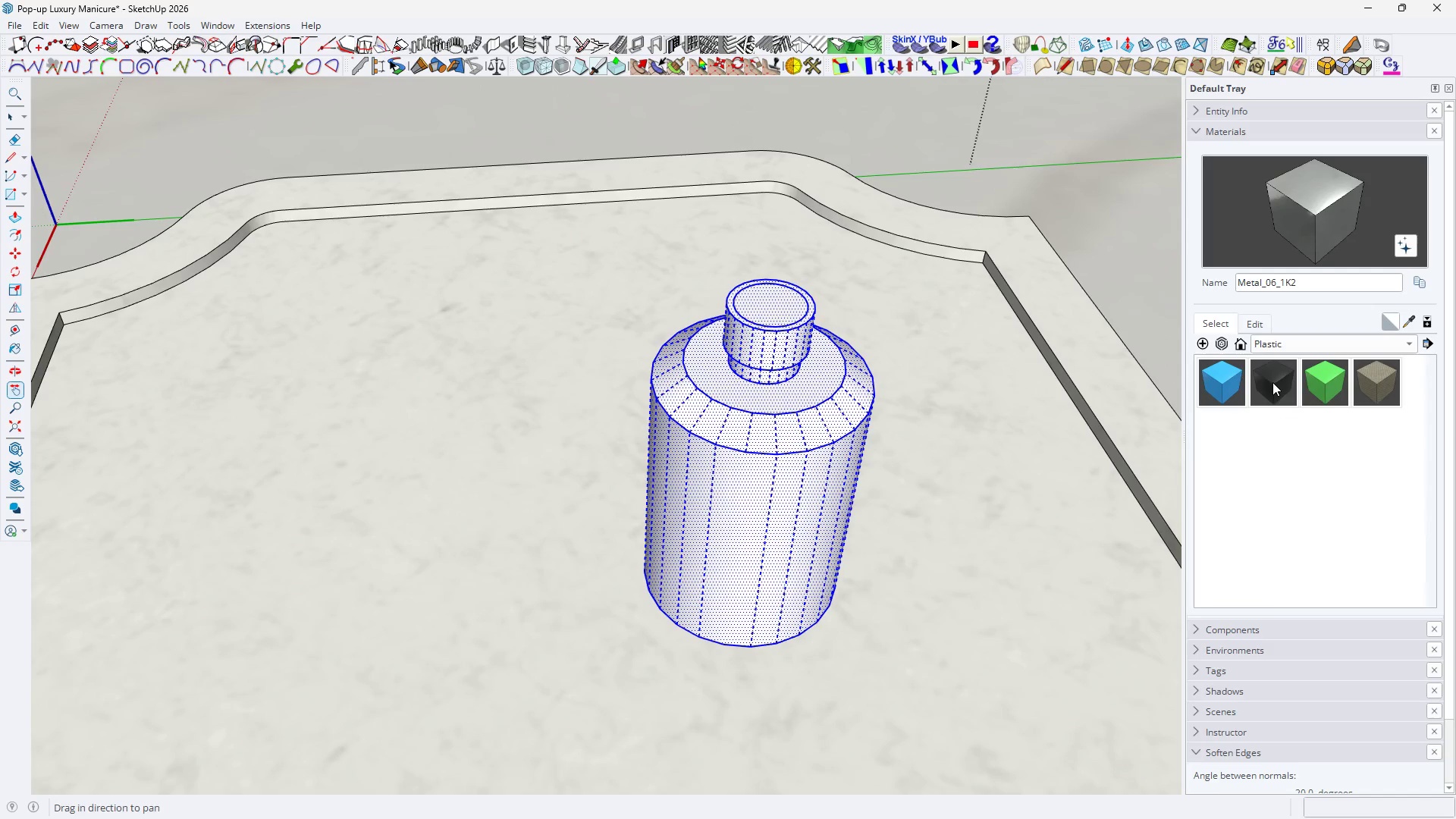 
left_click([1274, 383])
 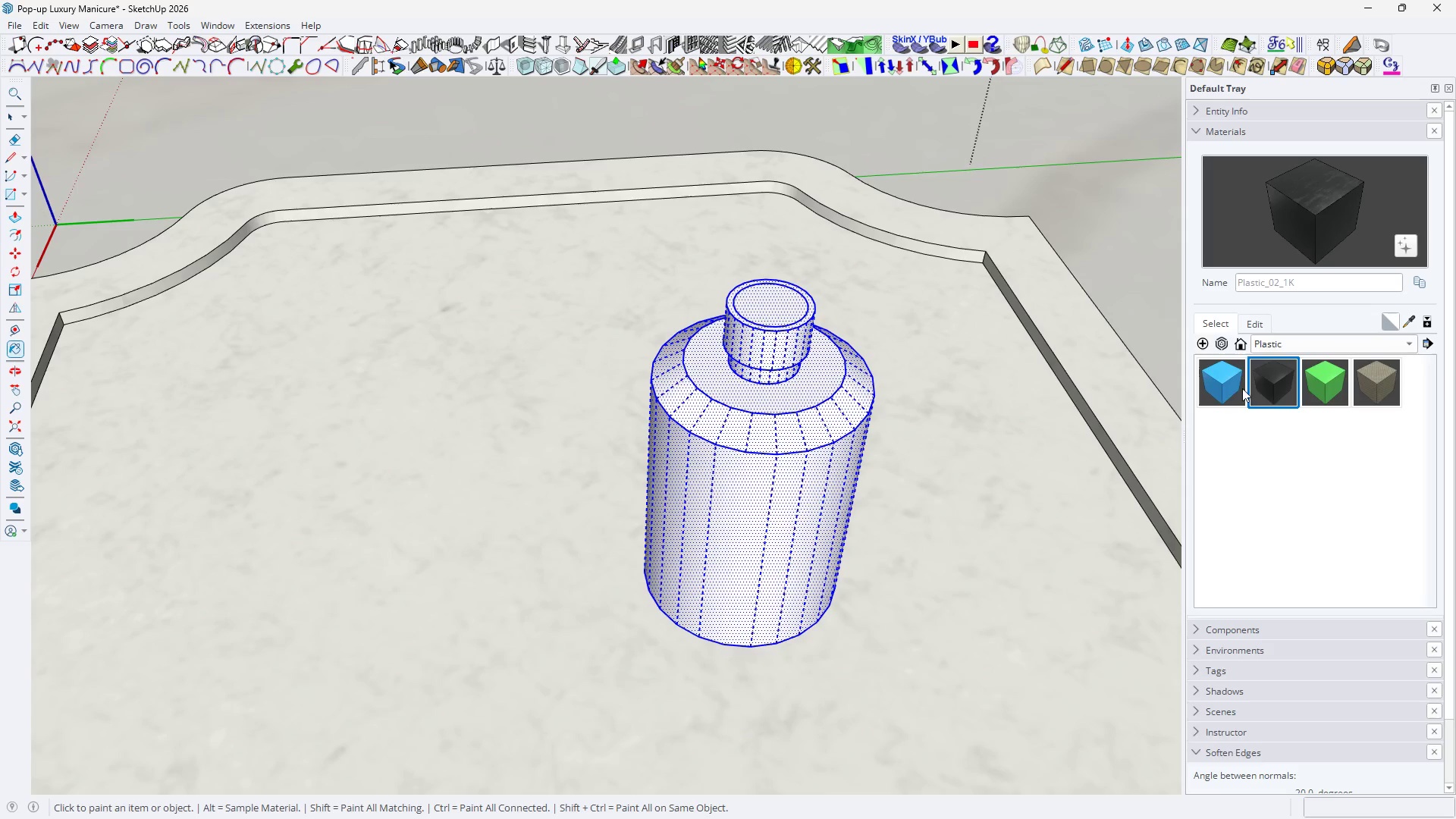 
left_click([1236, 386])
 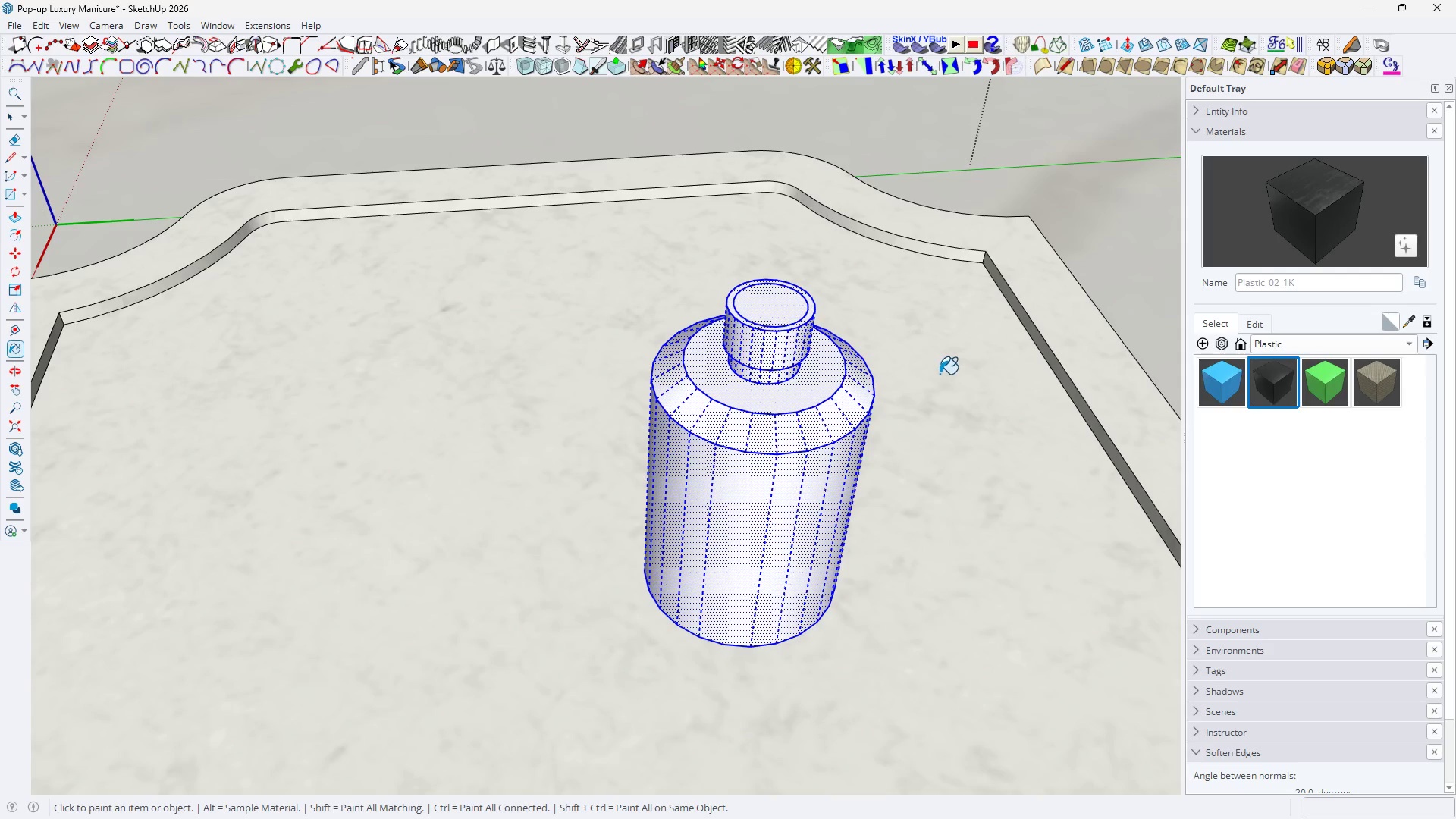 
double_click([824, 400])
 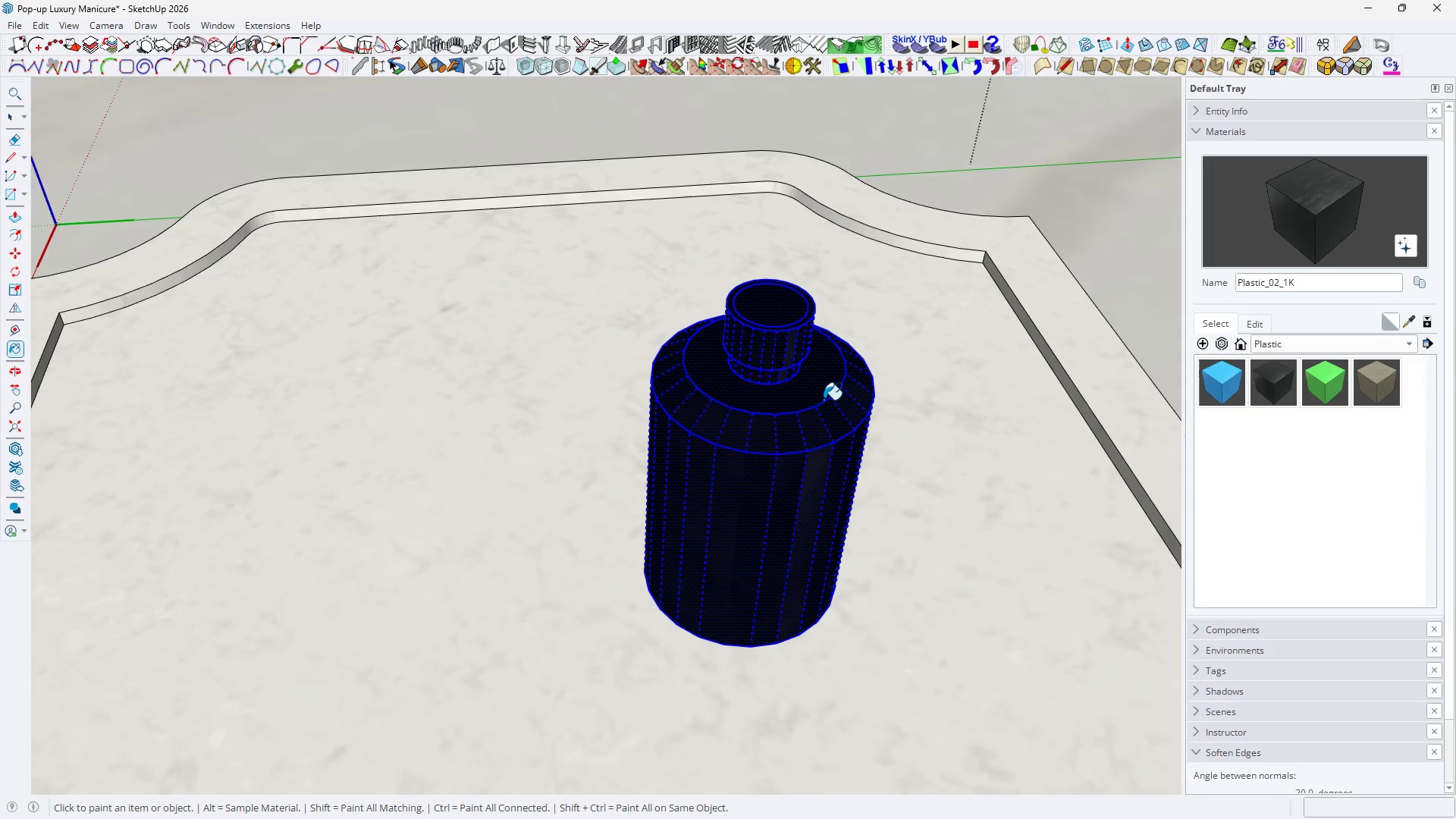 
wait(9.42)
 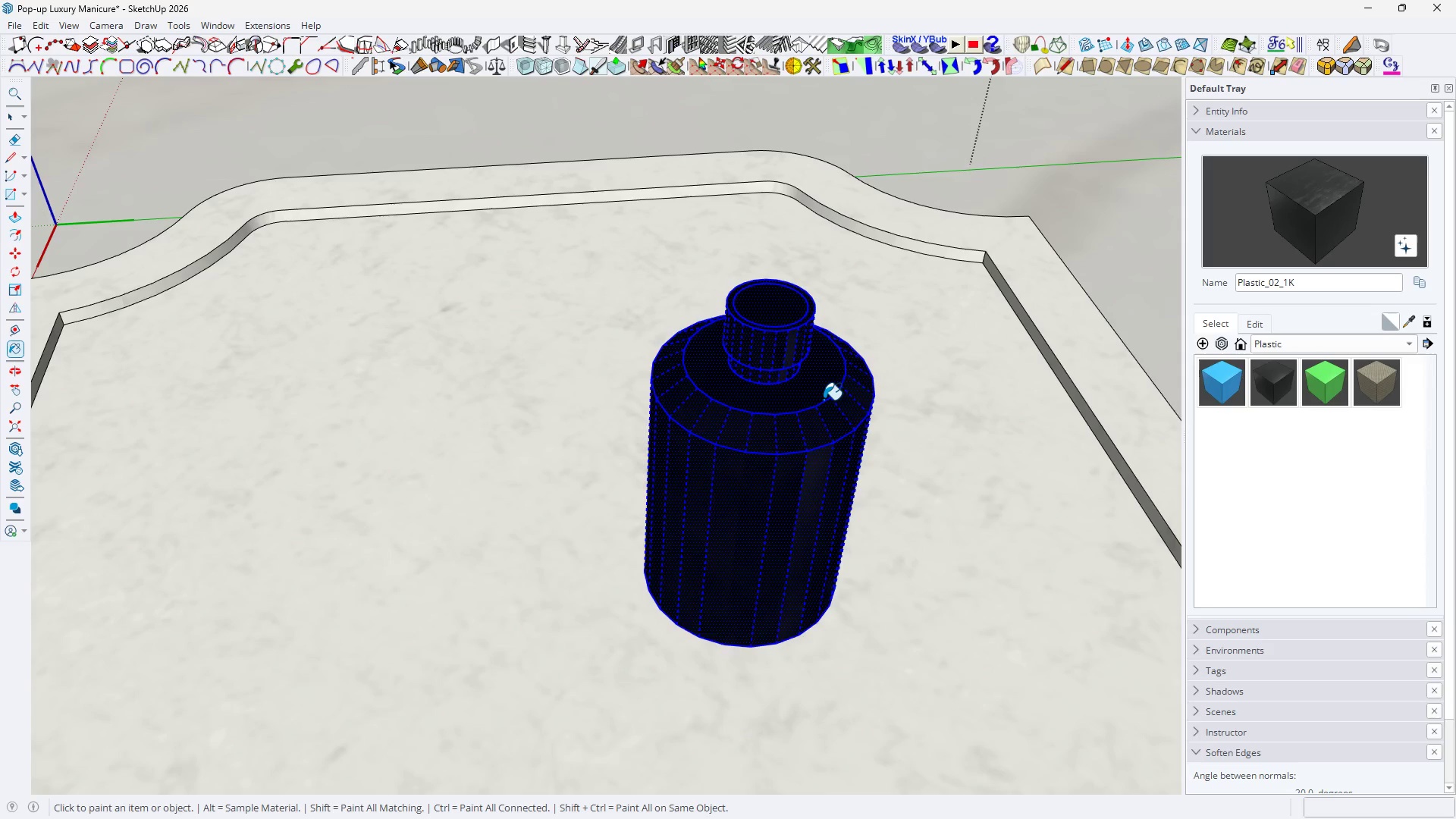 
double_click([767, 456])
 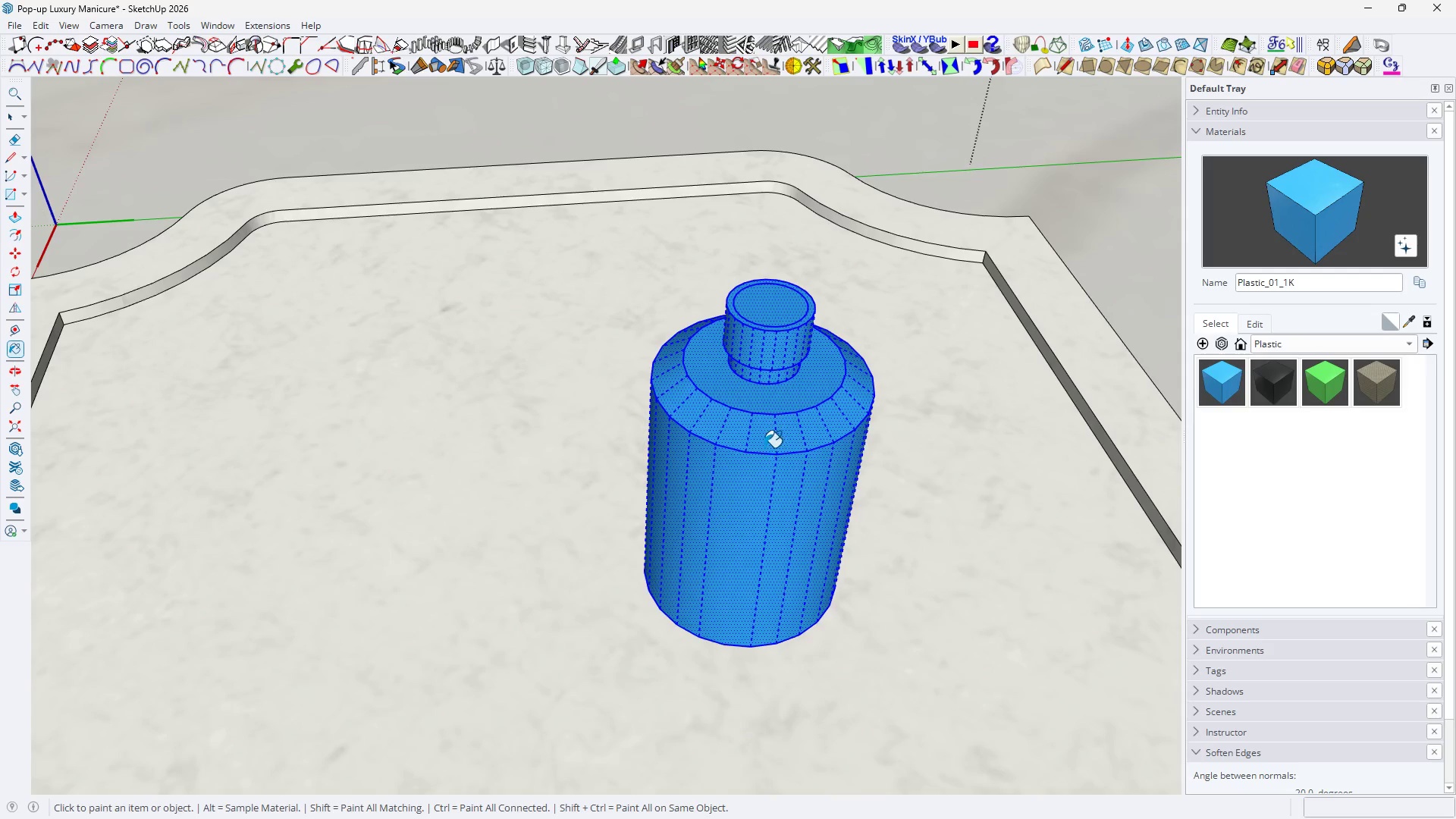 
key(H)
 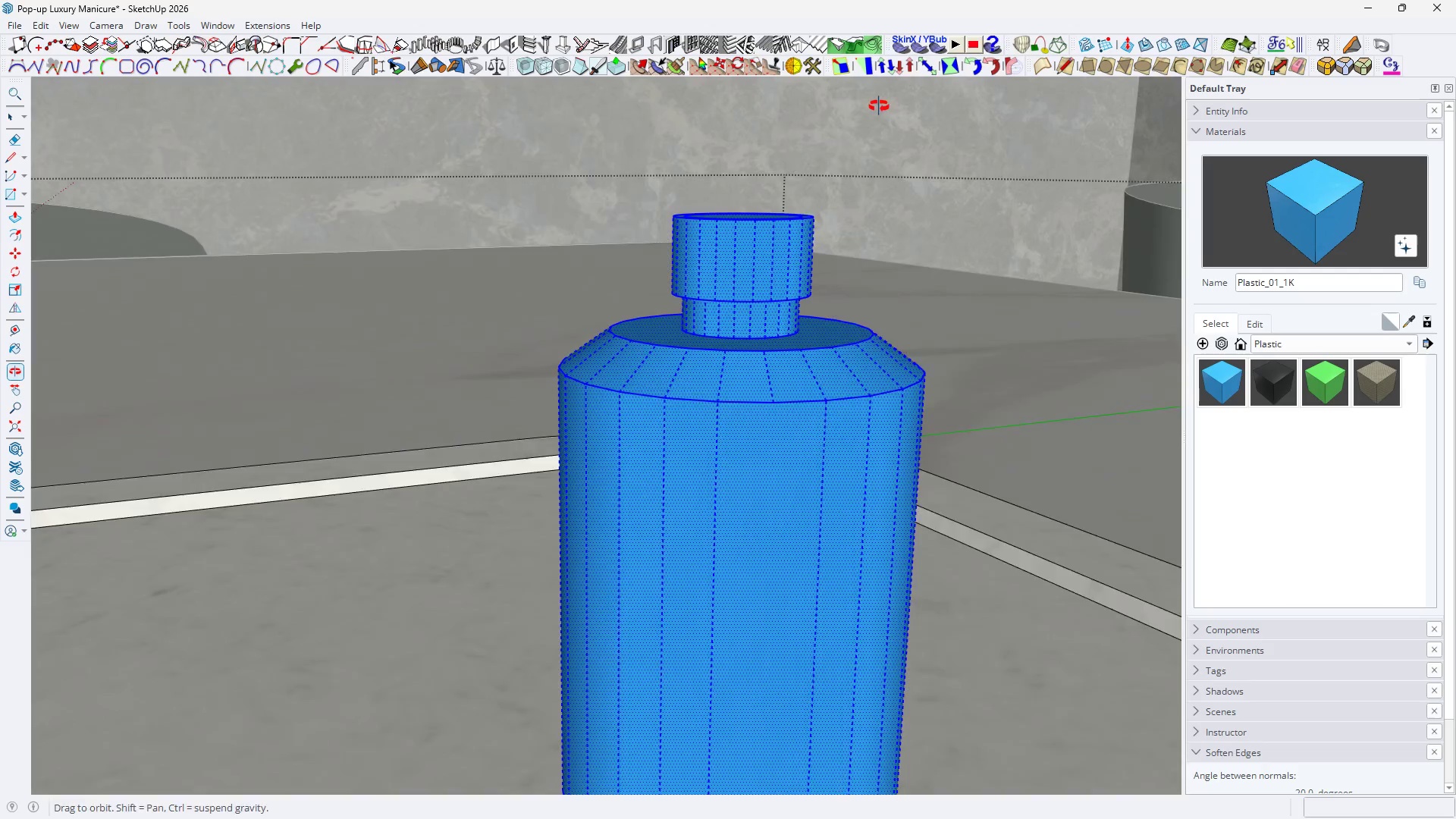 
scroll: coordinate [751, 413], scroll_direction: up, amount: 5.0
 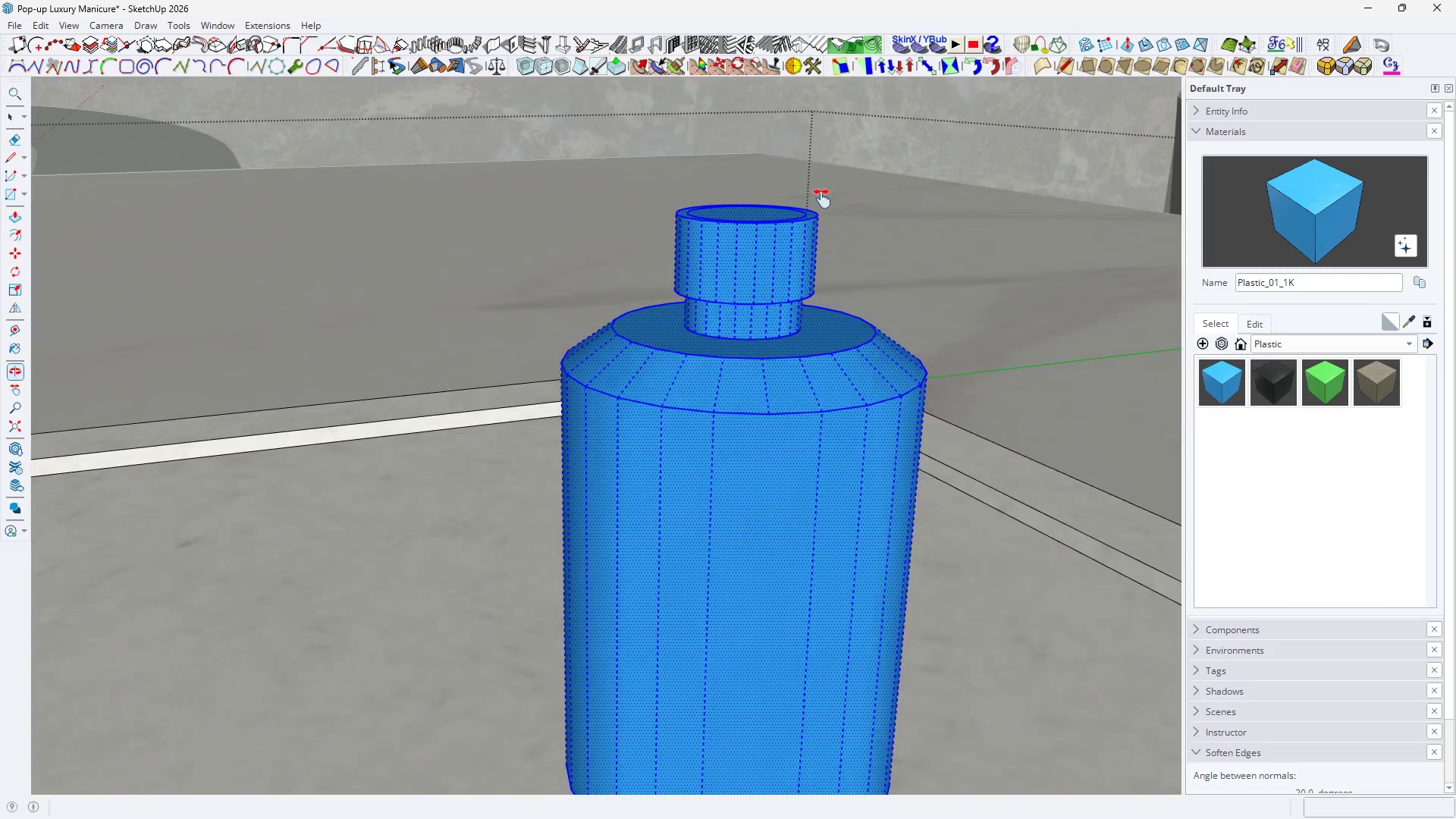 
key(Space)
 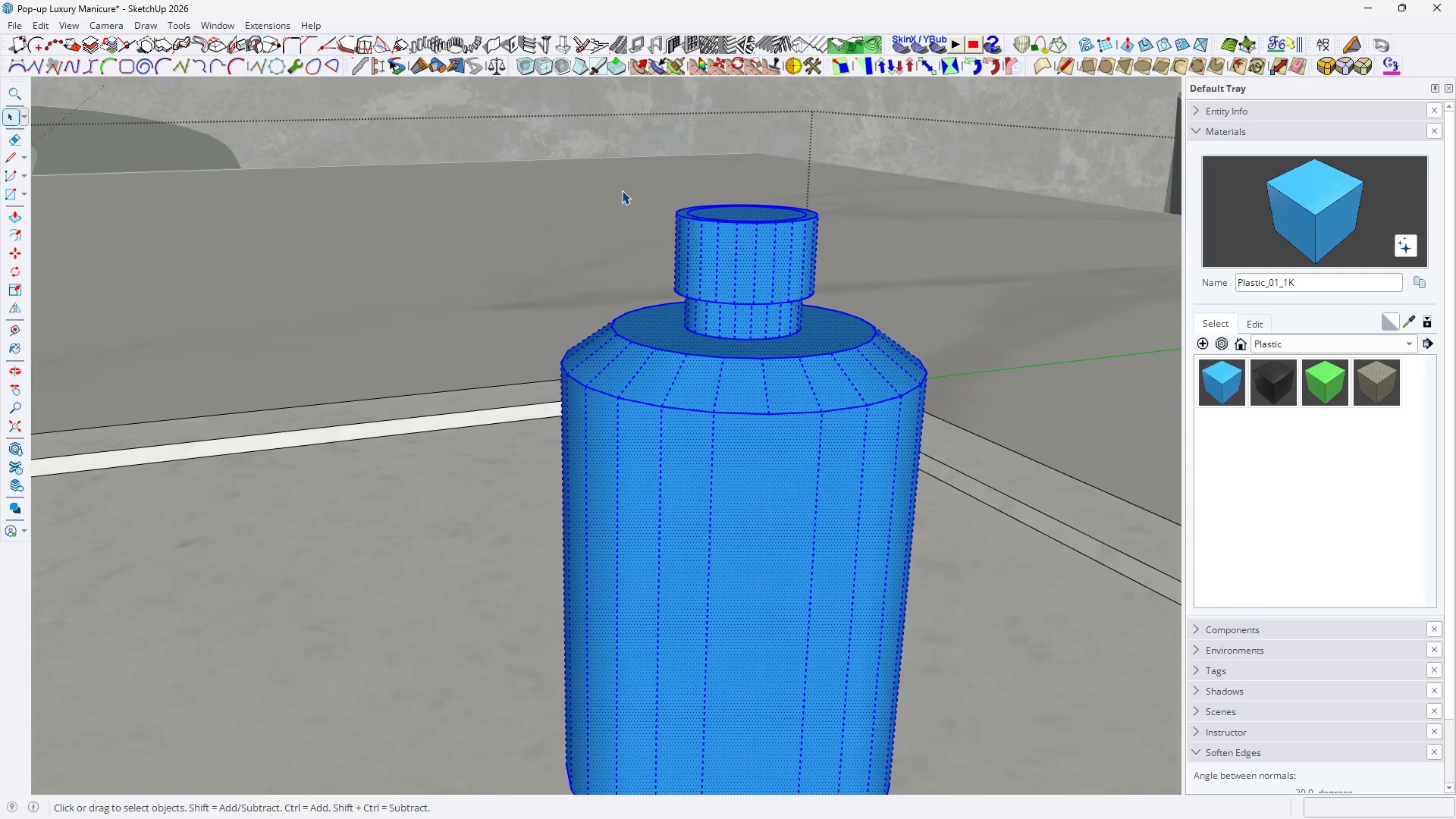 
left_click_drag(start_coordinate=[616, 186], to_coordinate=[891, 317])
 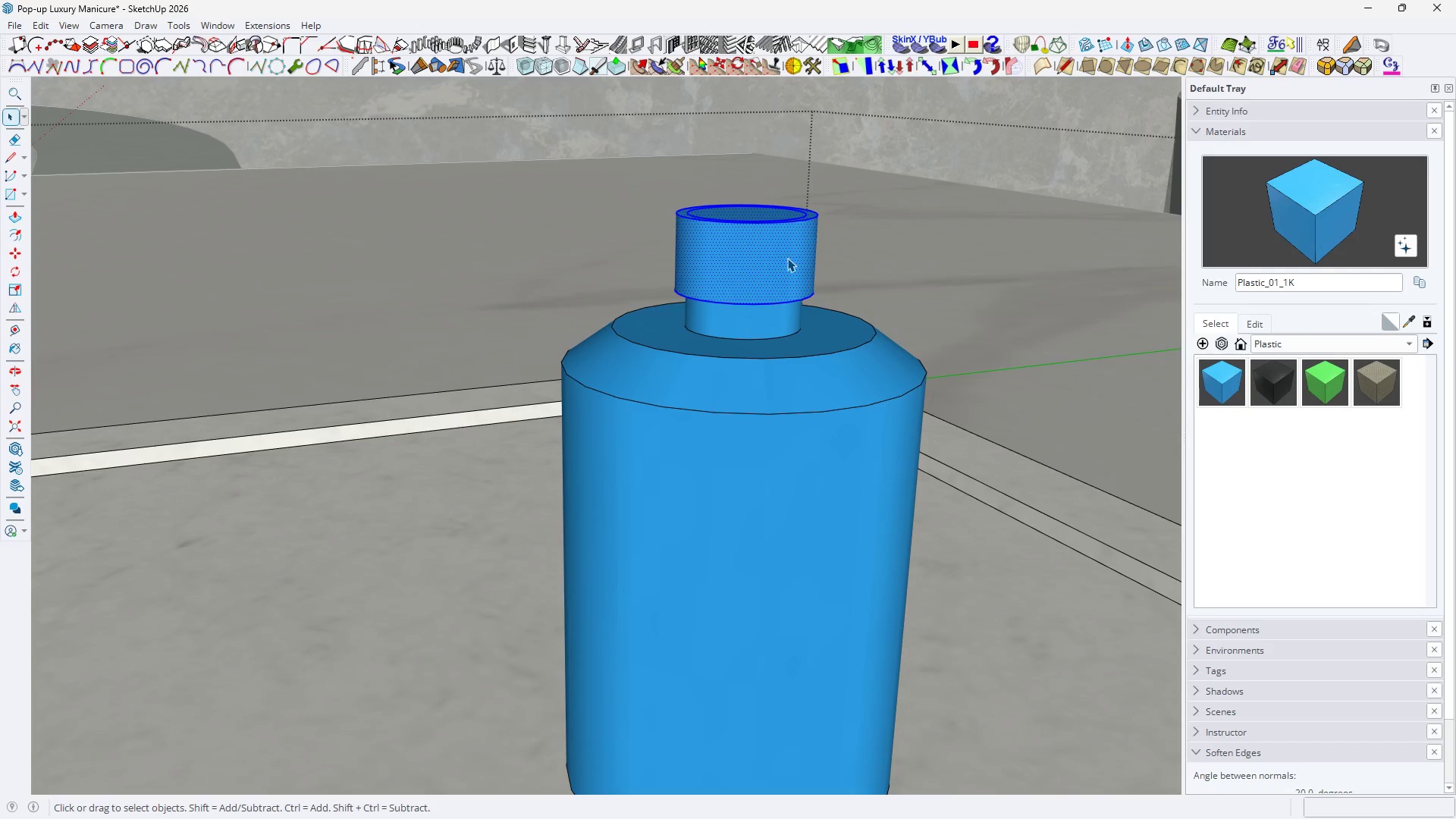 
right_click([764, 254])
 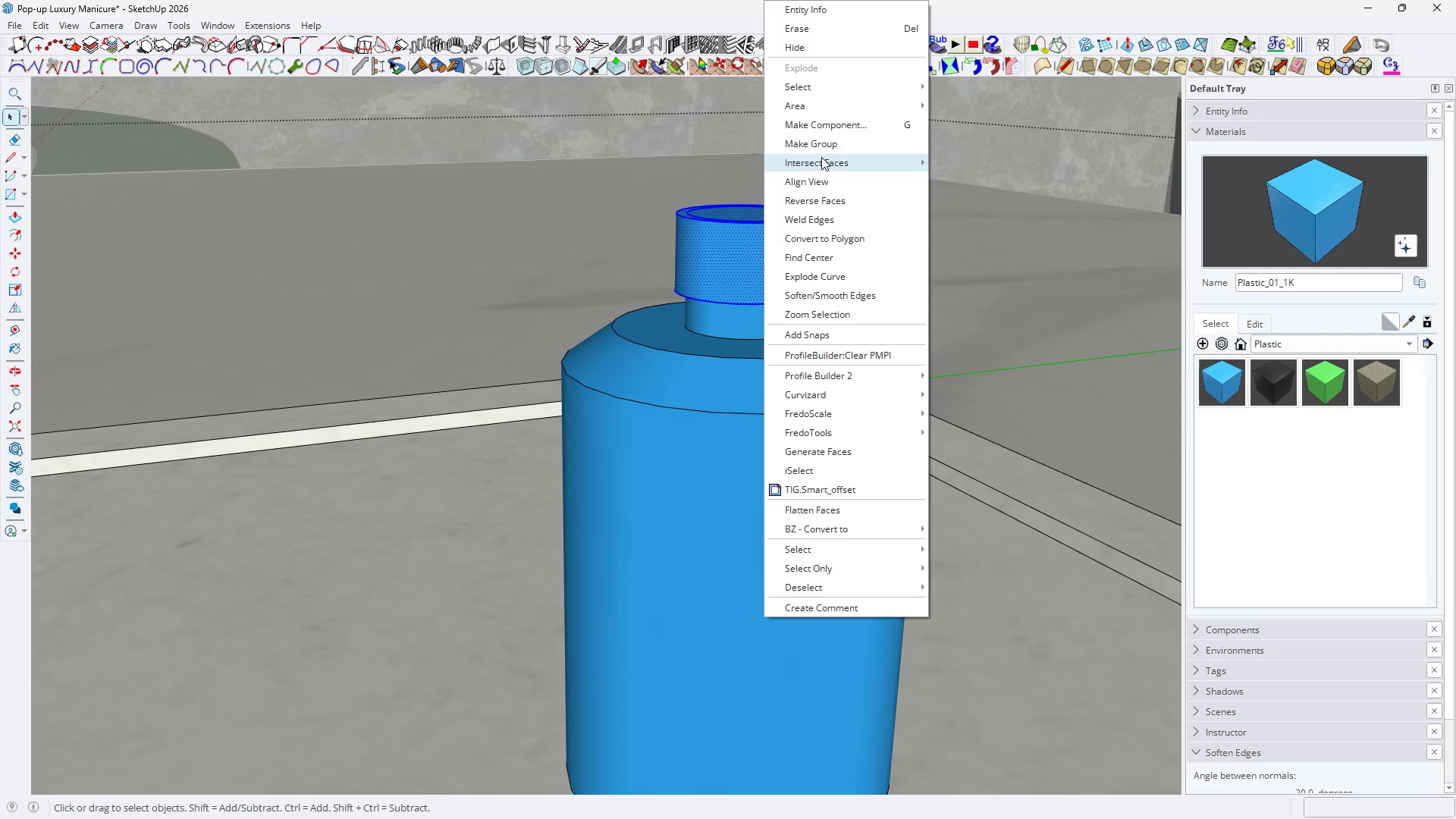 
left_click([821, 147])
 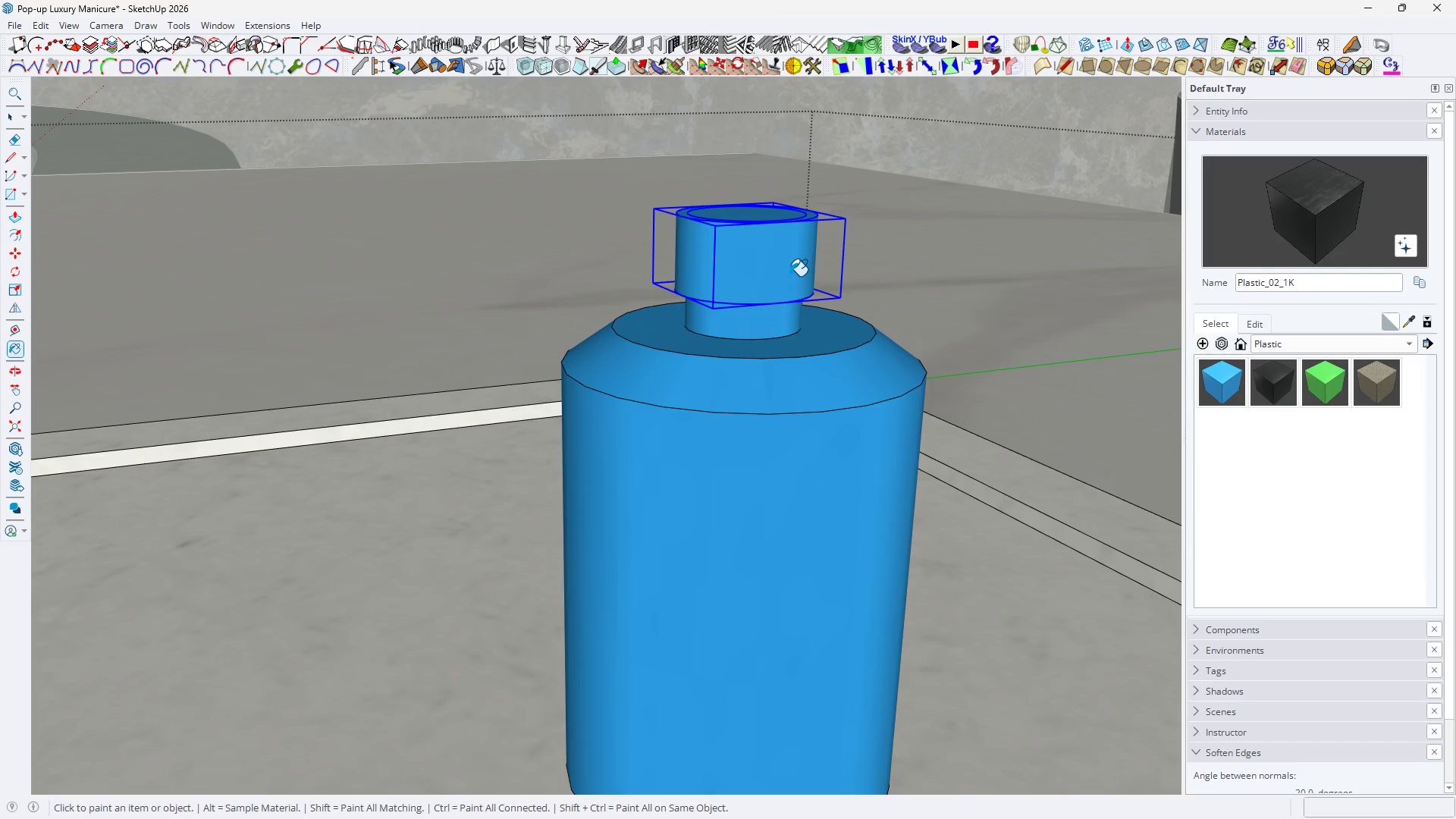 
key(Space)
 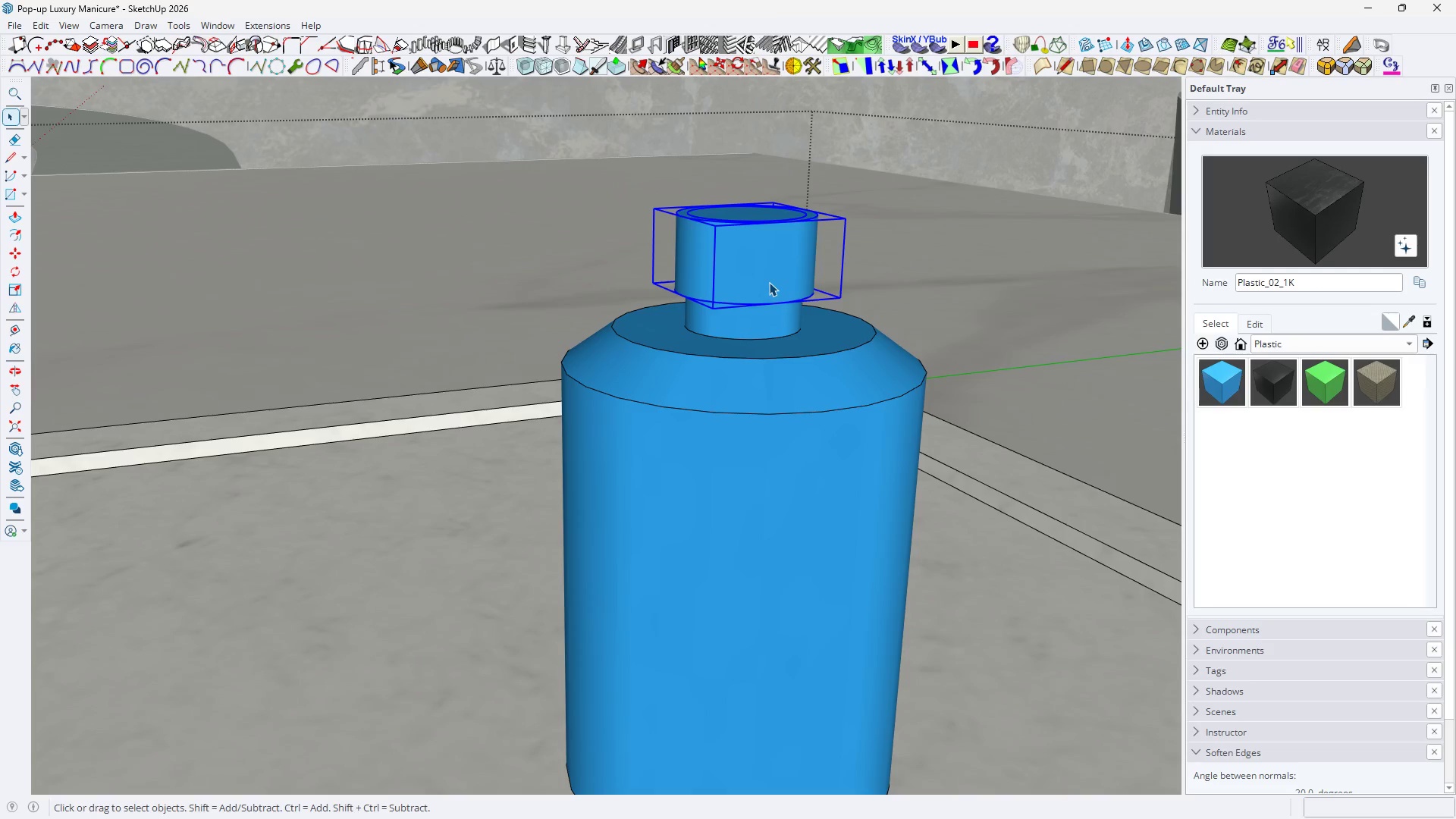 
double_click([769, 282])
 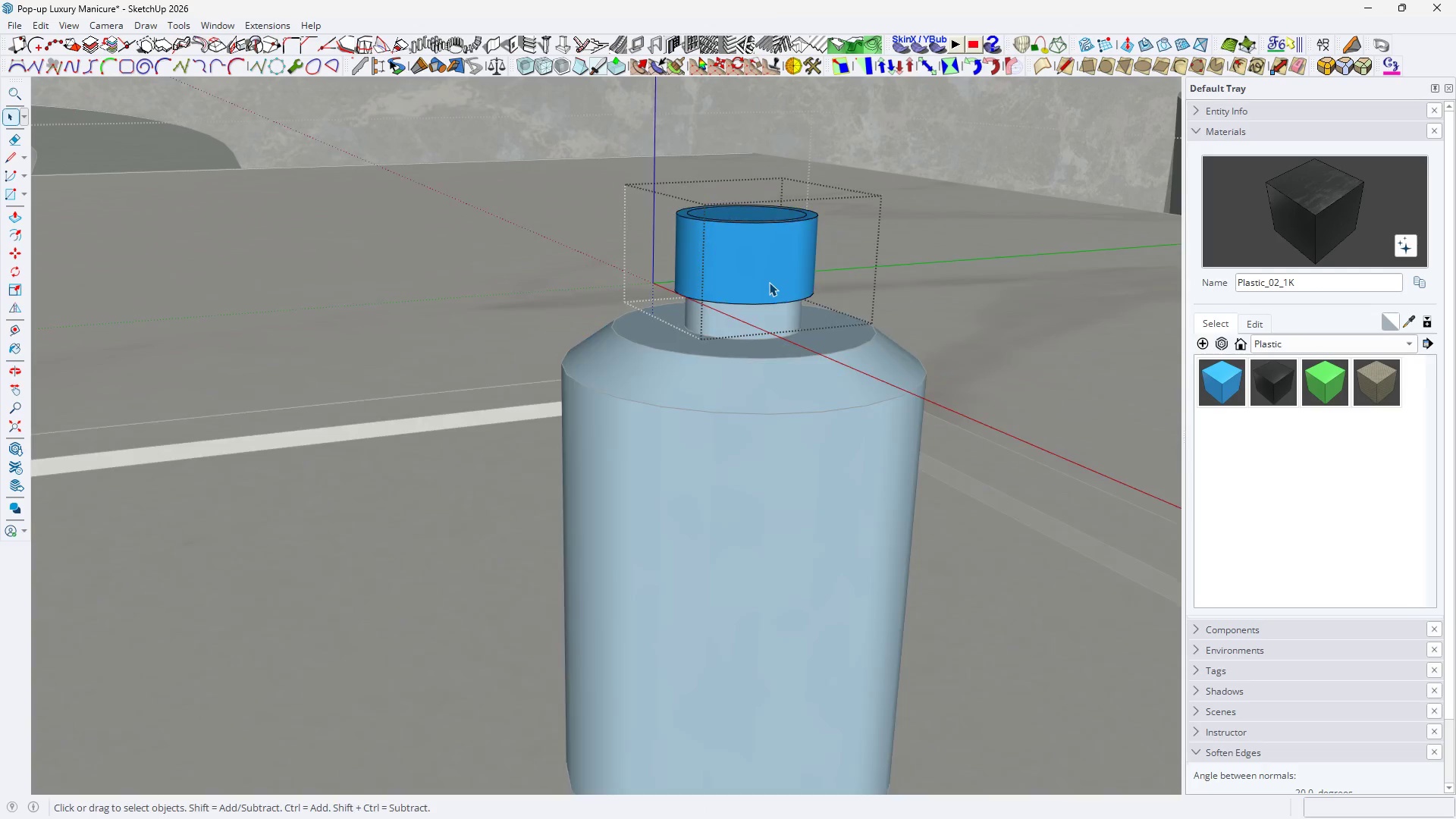 
triple_click([769, 282])
 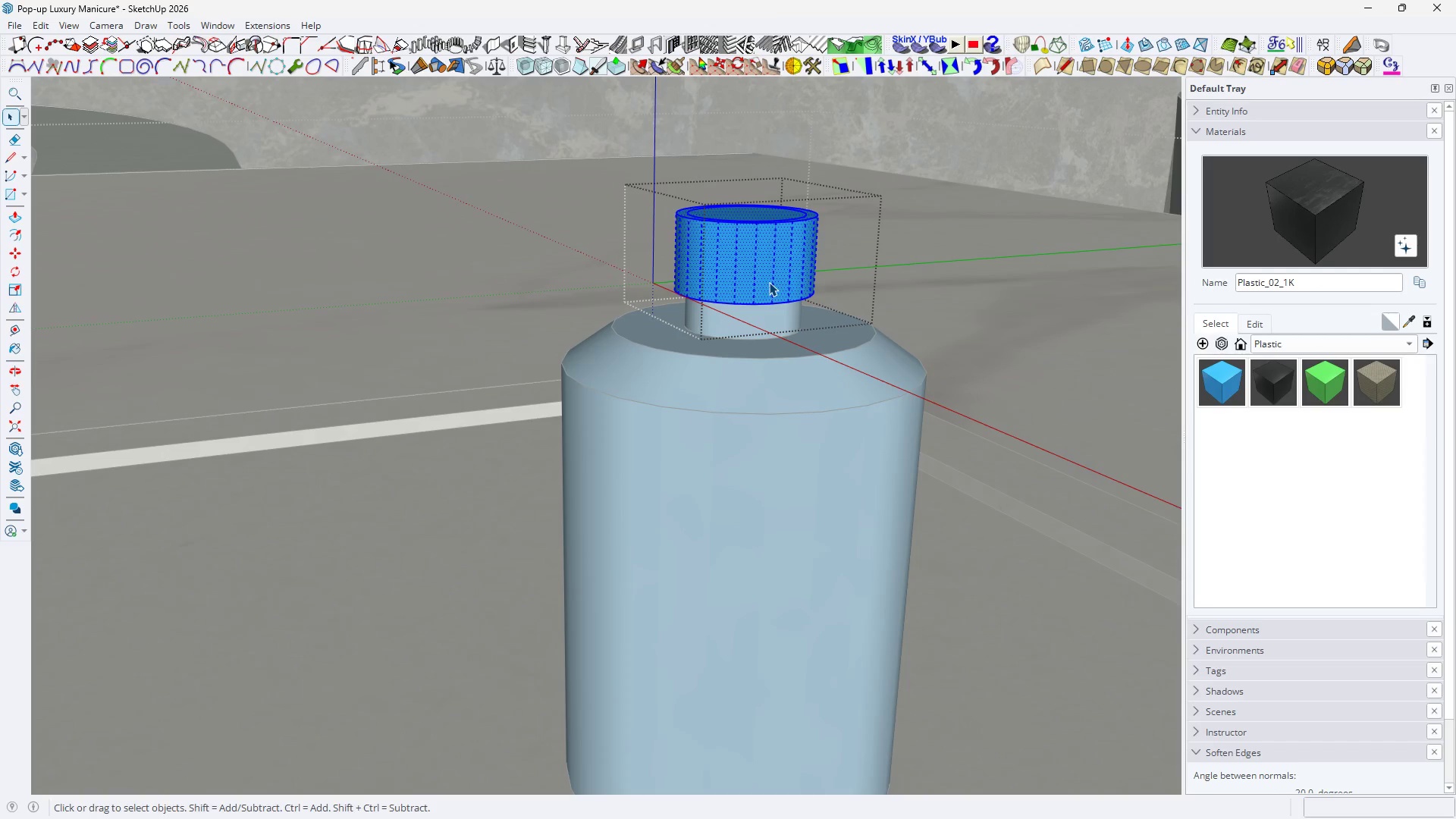 
triple_click([769, 282])
 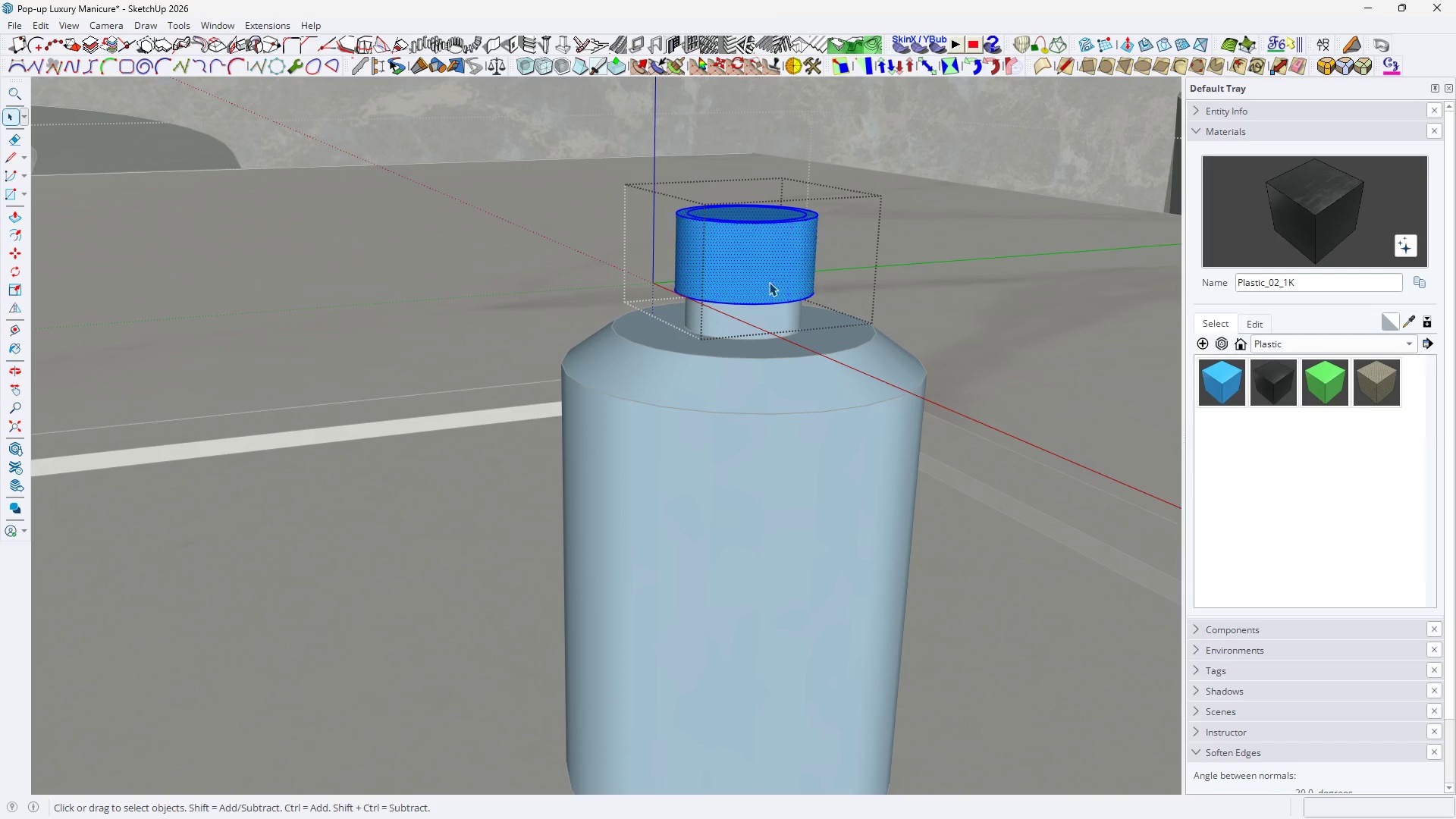 
key(B)
 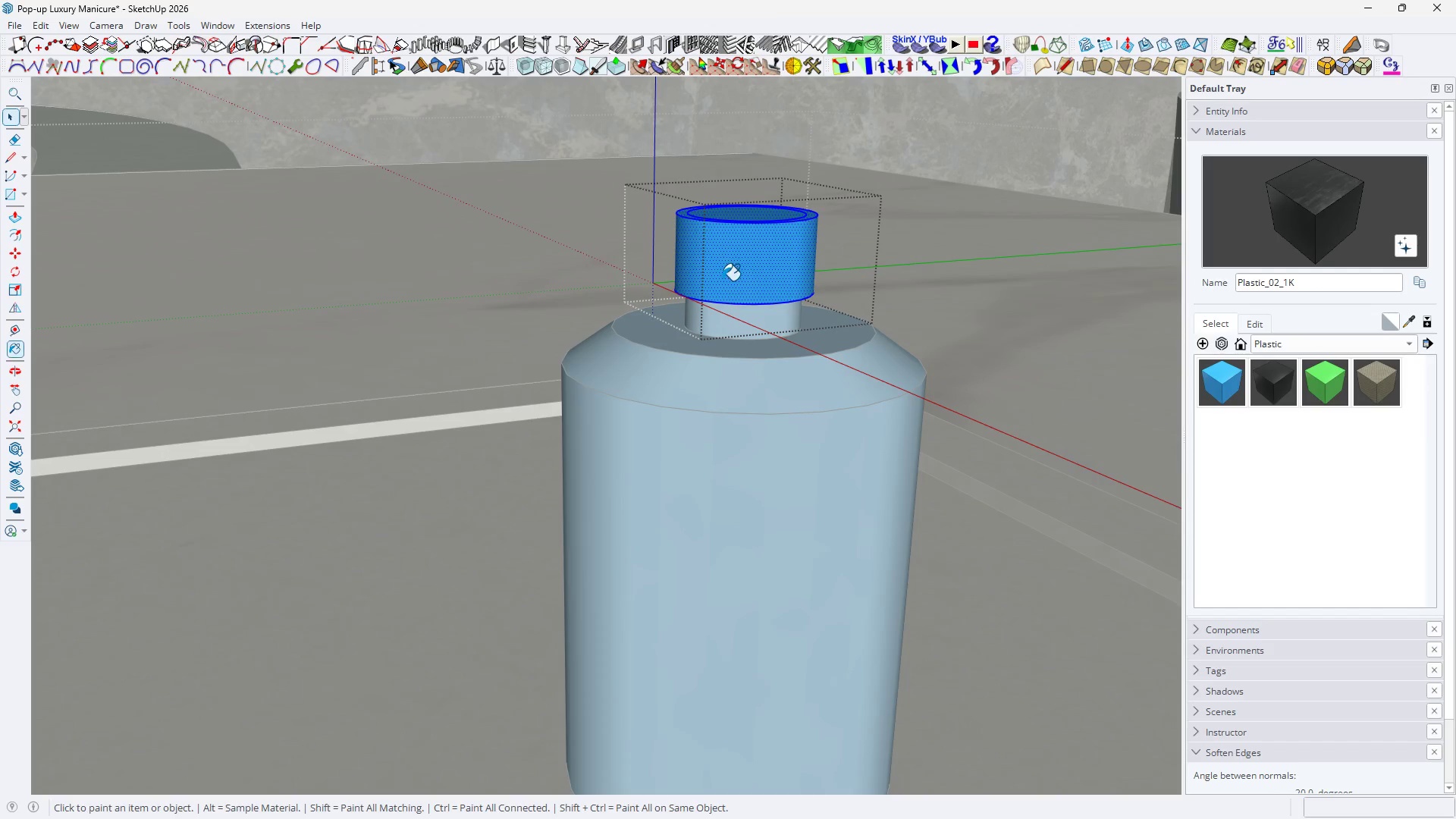 
triple_click([722, 281])
 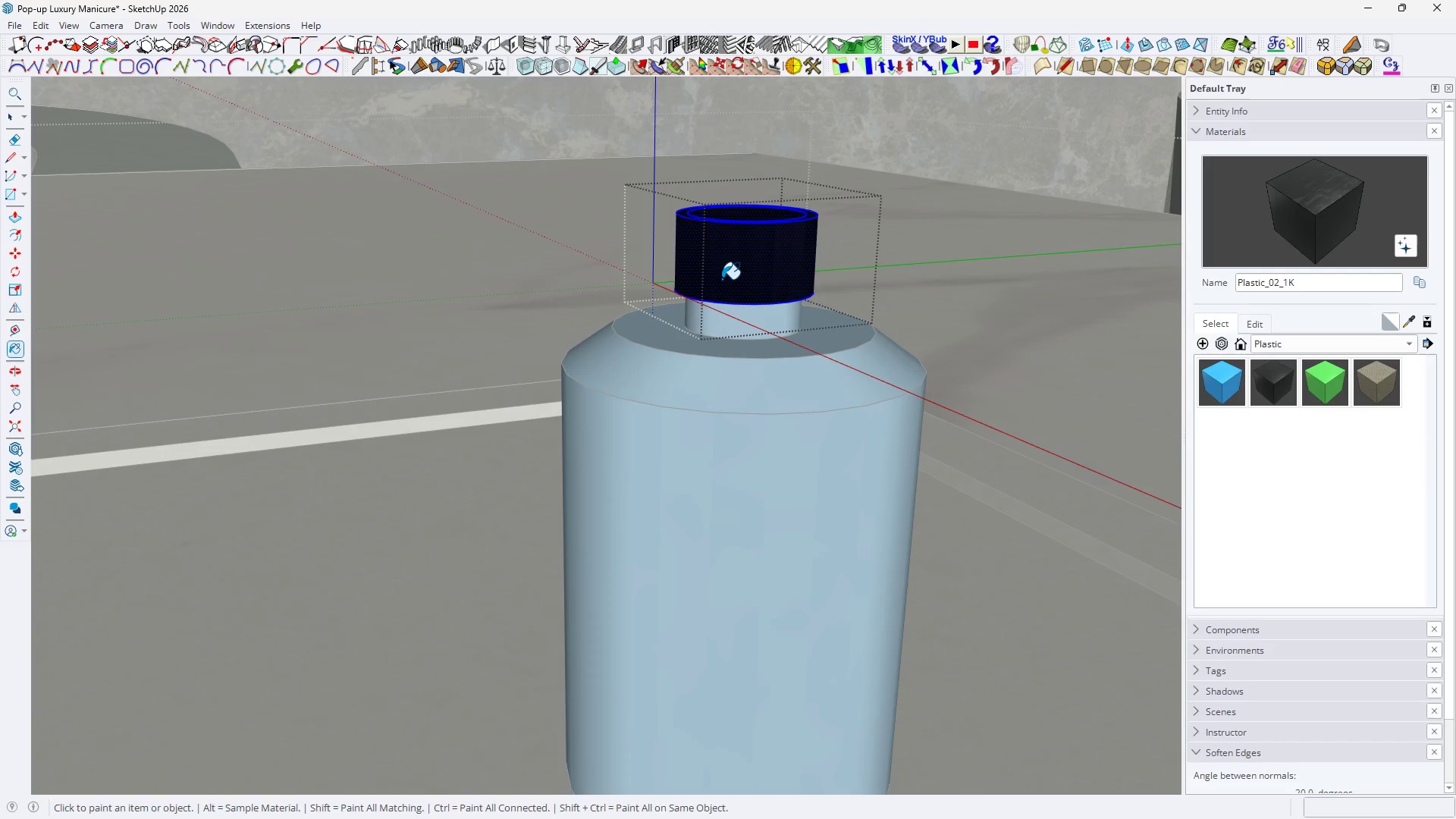 
key(Space)
 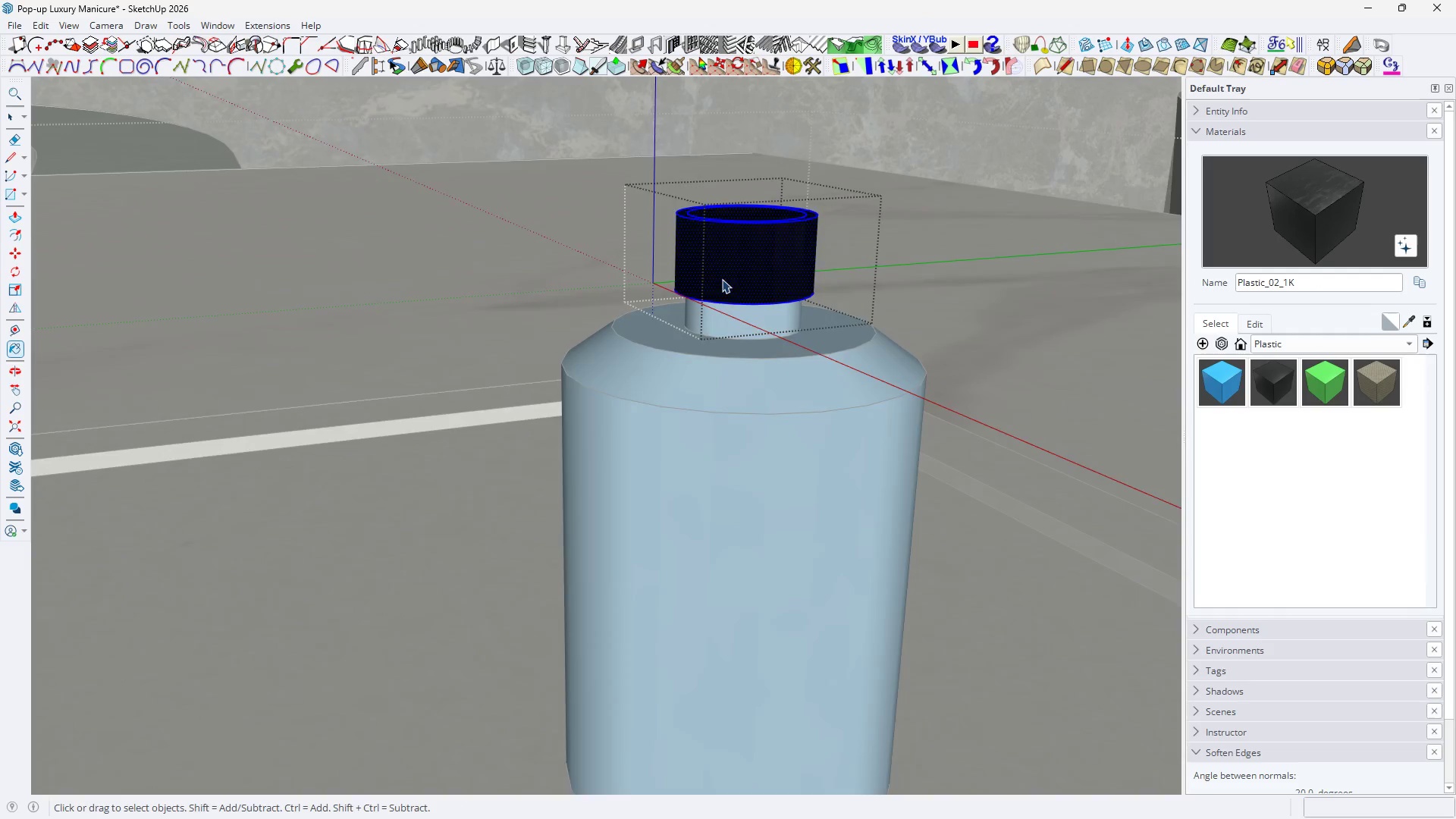 
key(Escape)
 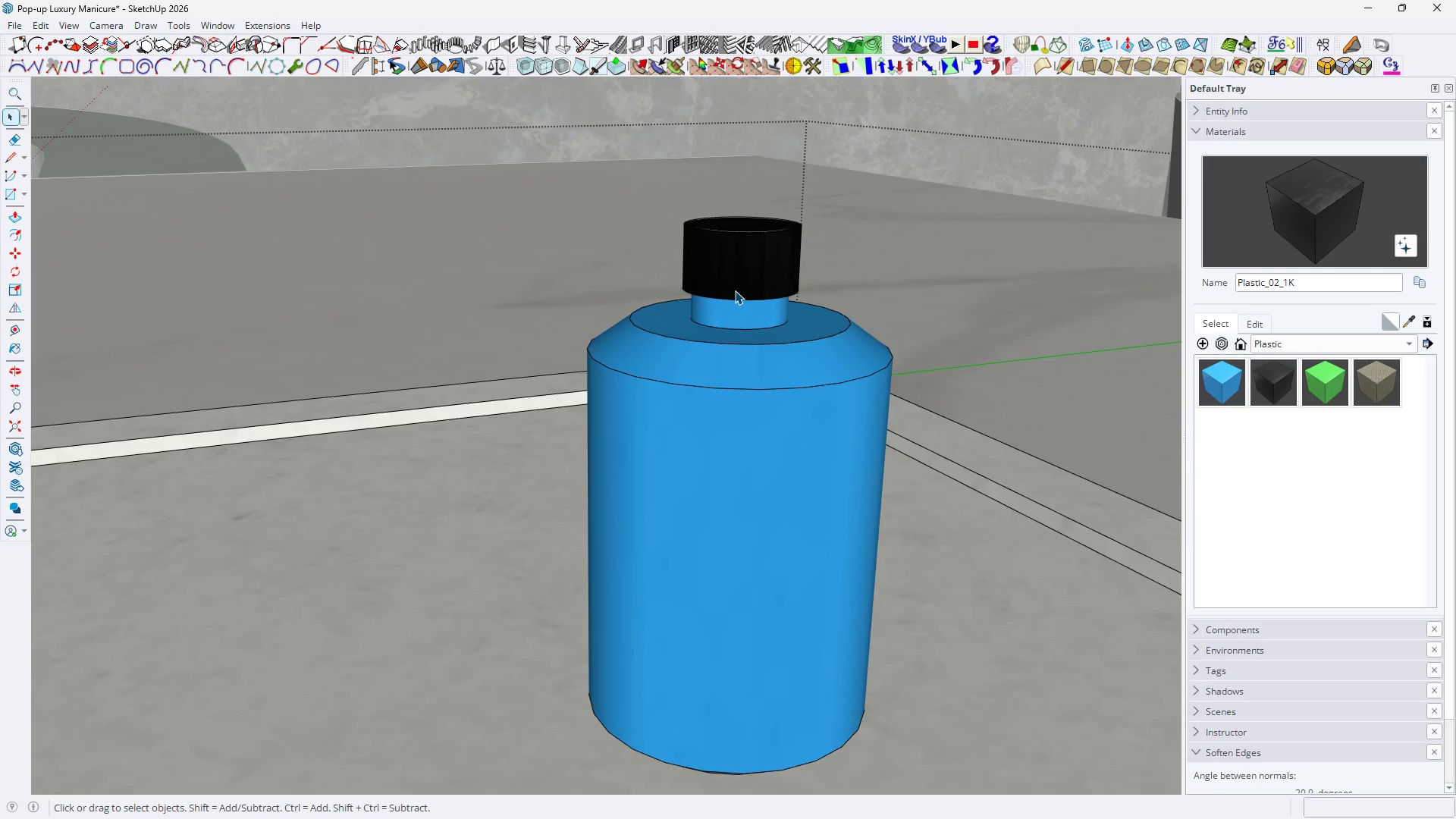 
key(Escape)
 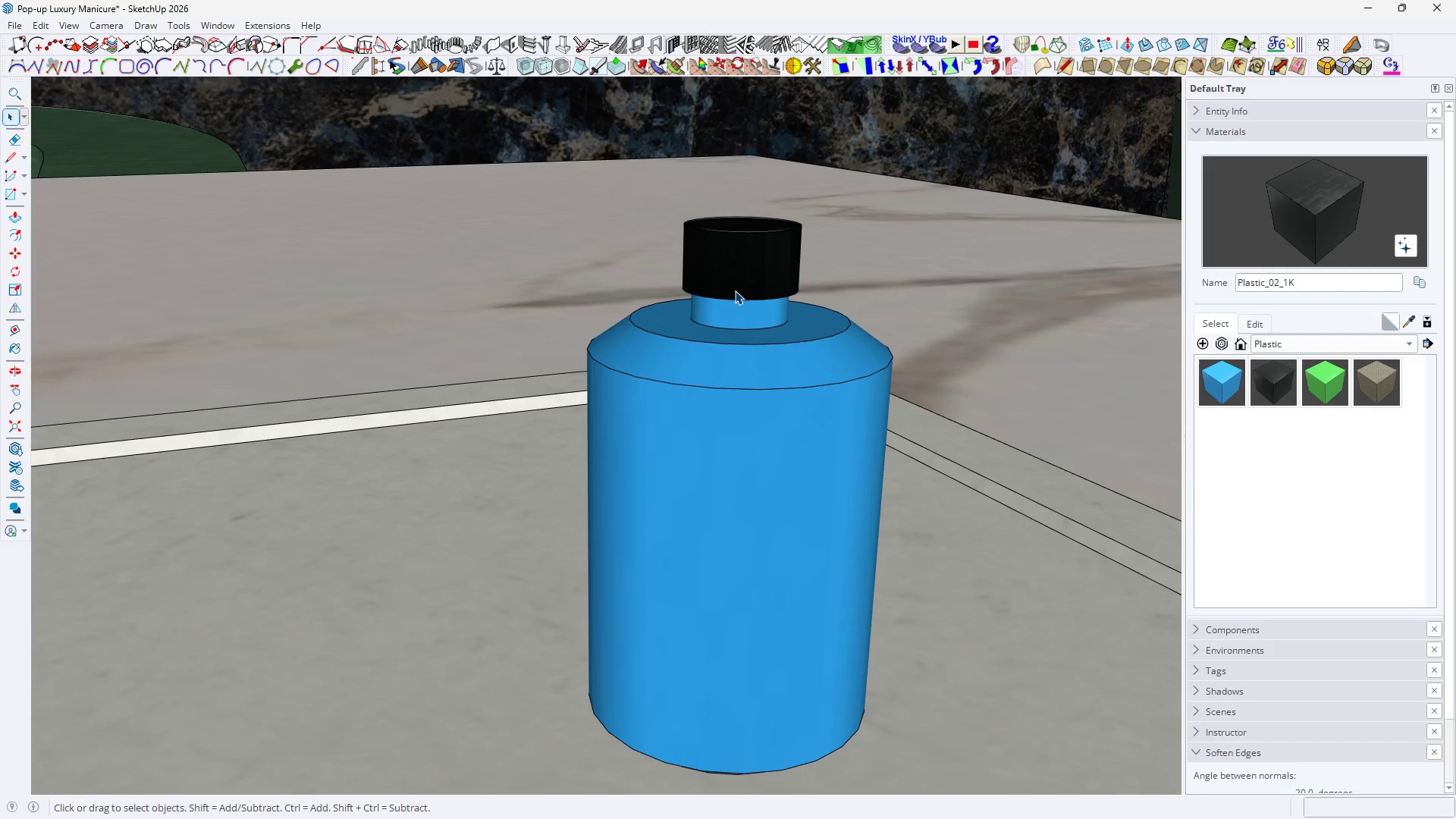 
key(Escape)
 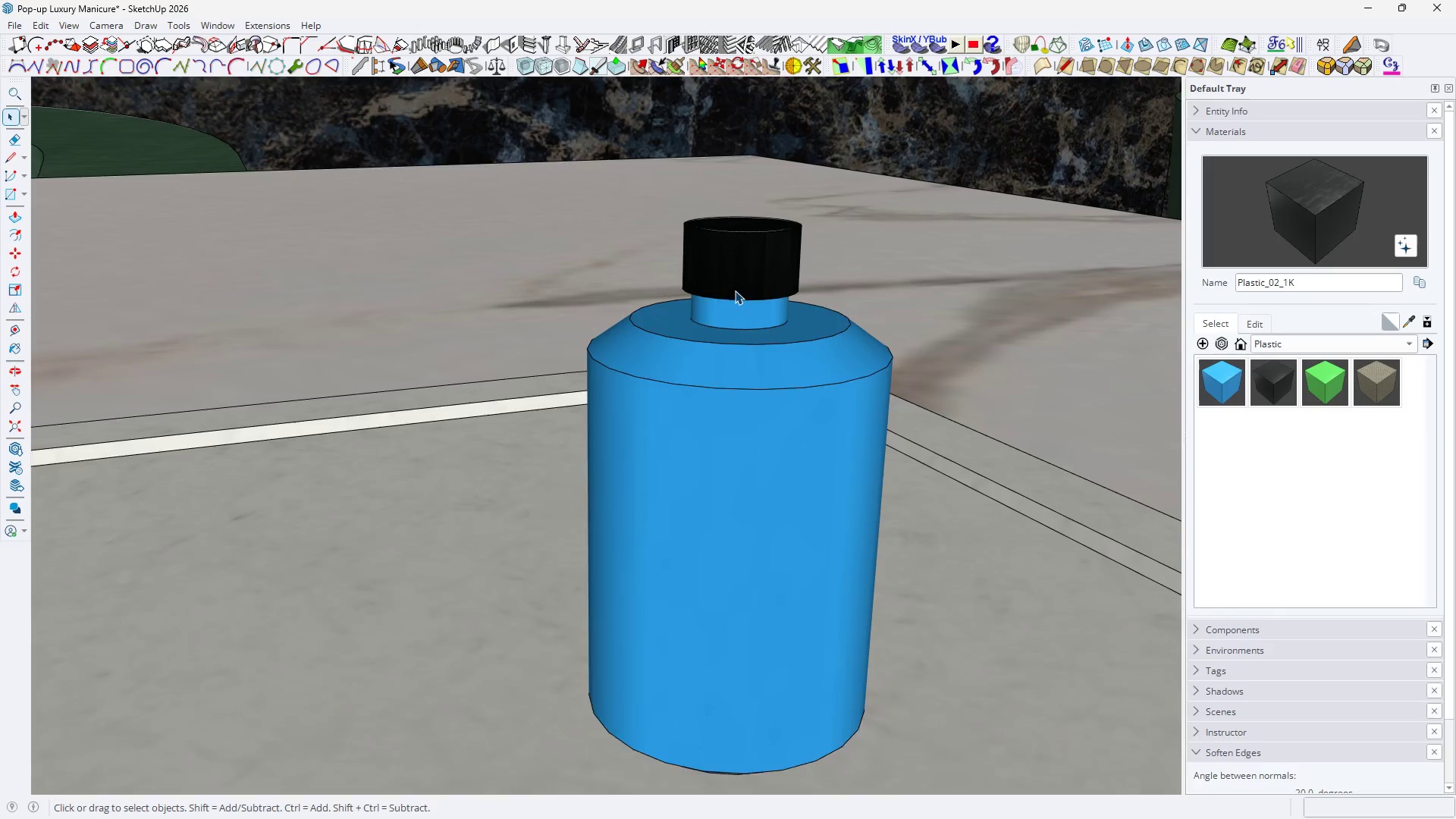 
scroll: coordinate [722, 280], scroll_direction: down, amount: 2.0
 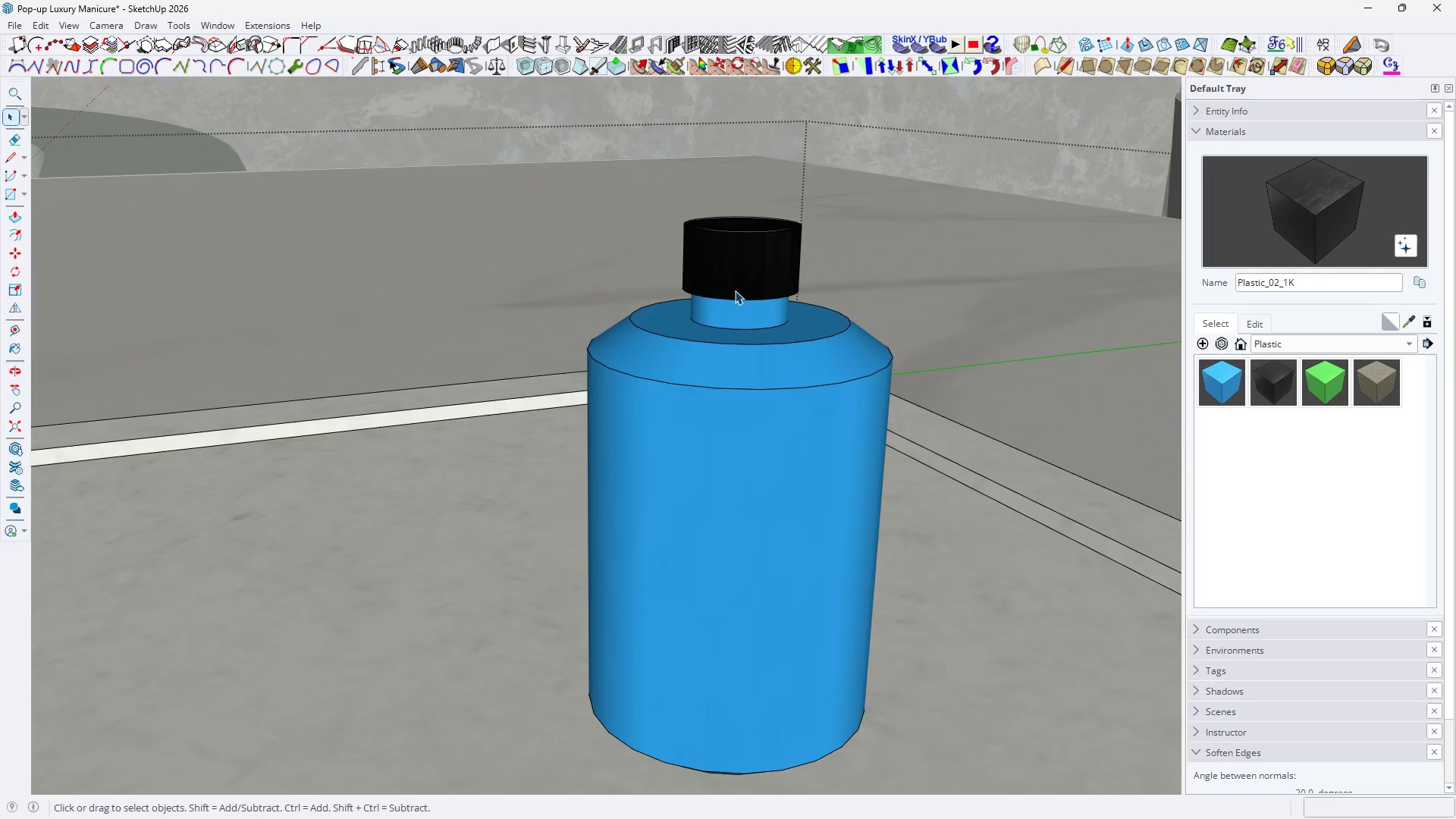 
key(Escape)
 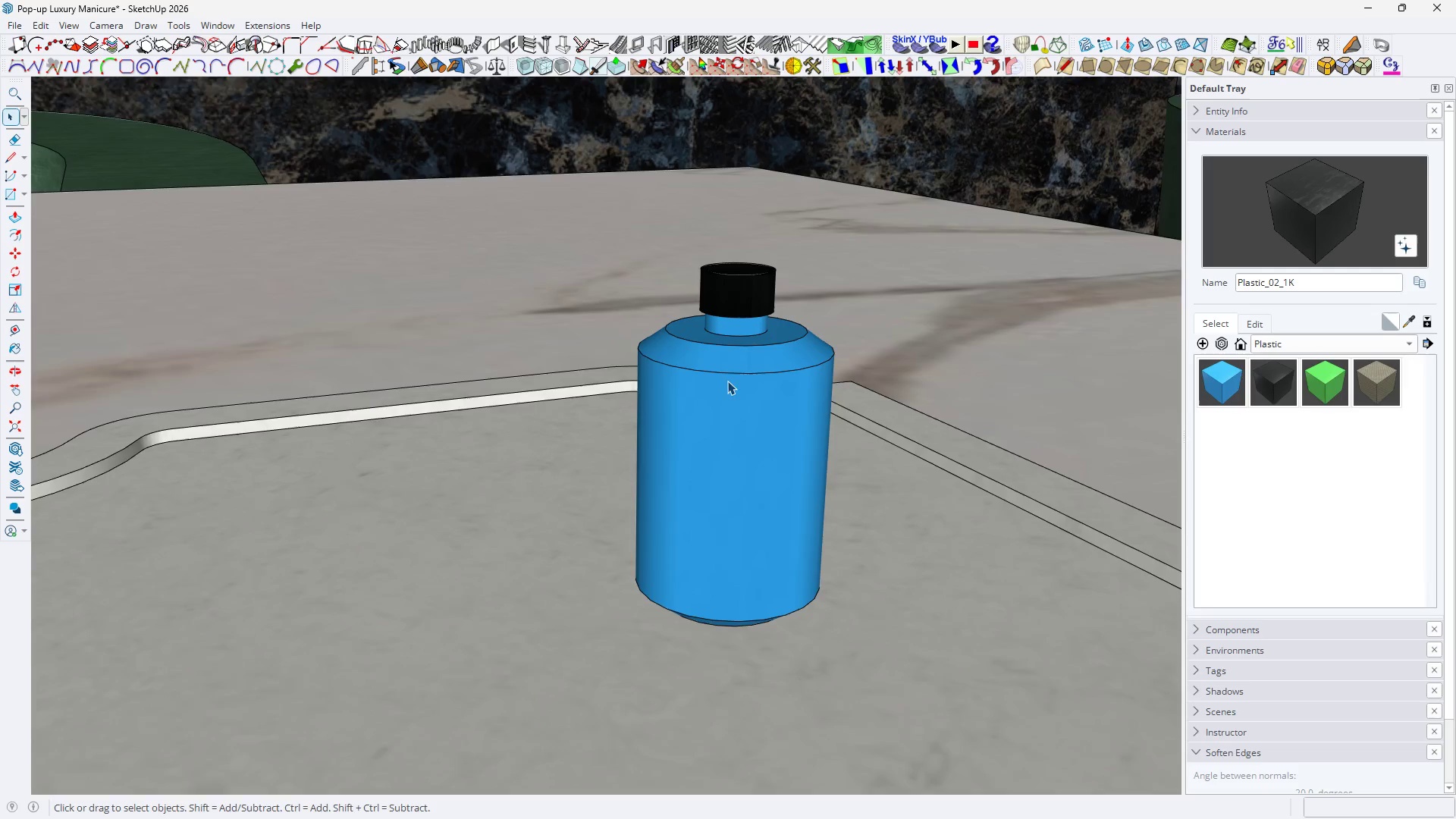 
key(Space)
 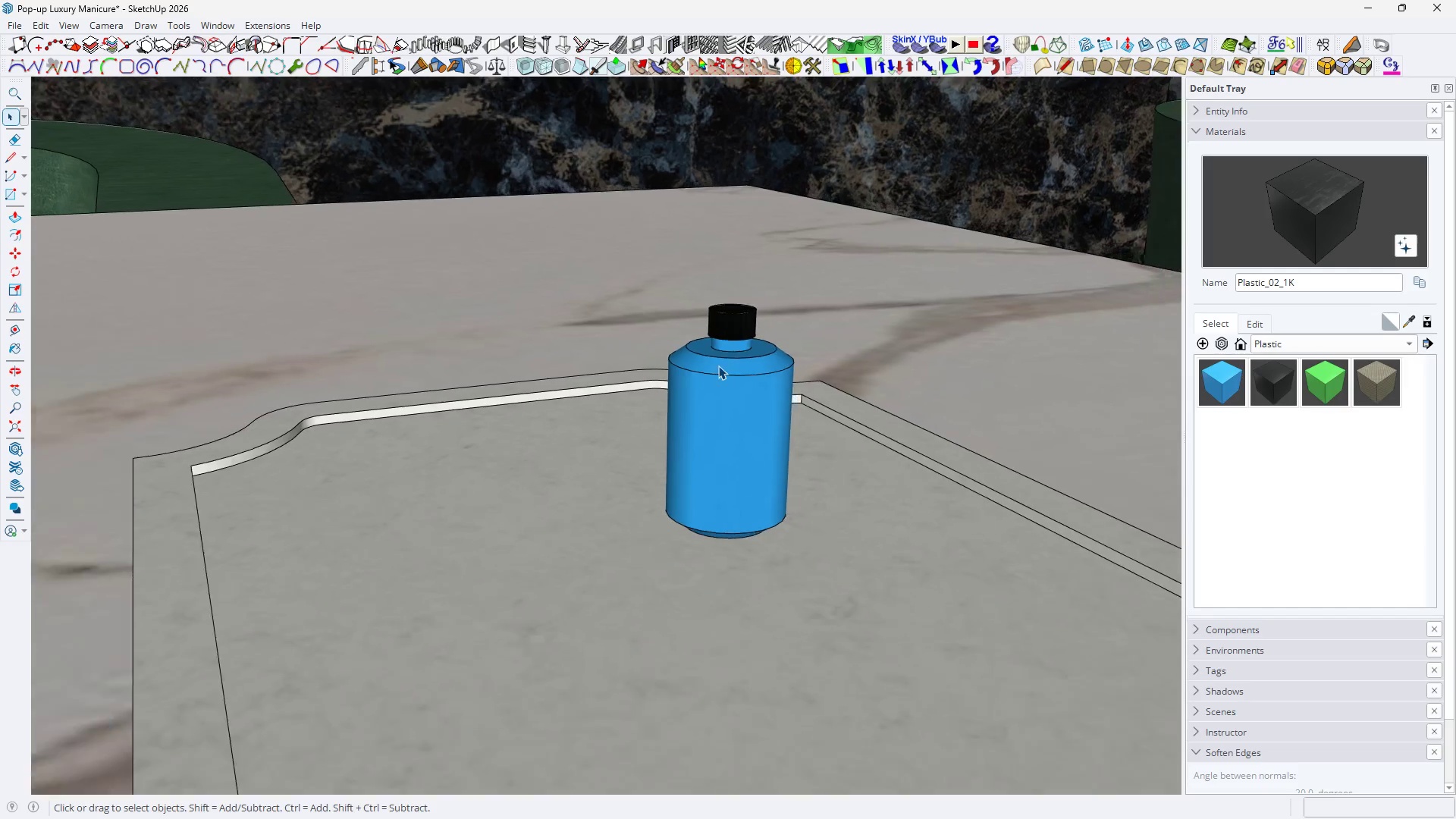 
key(G)
 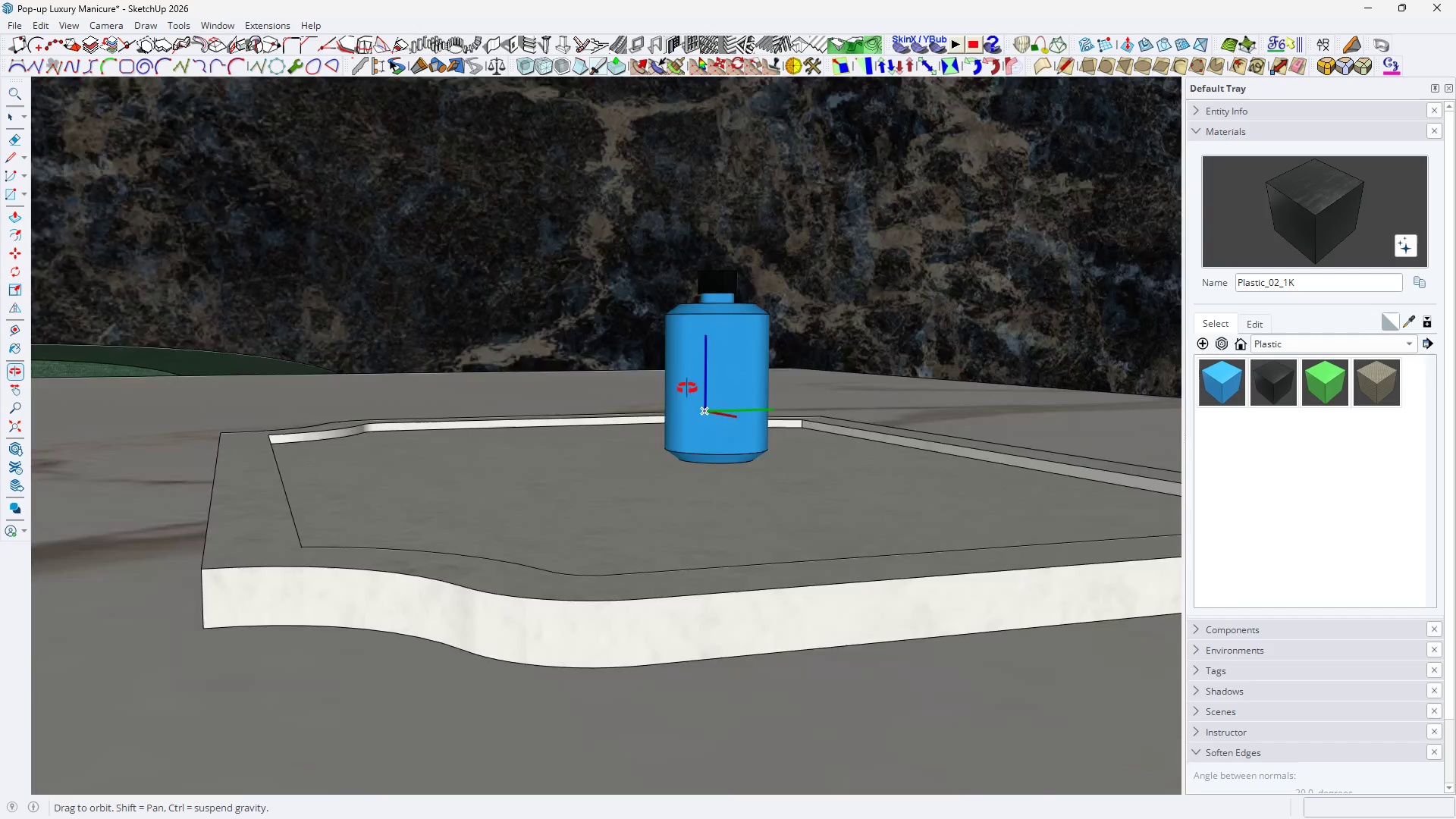 
scroll: coordinate [723, 456], scroll_direction: down, amount: 13.0
 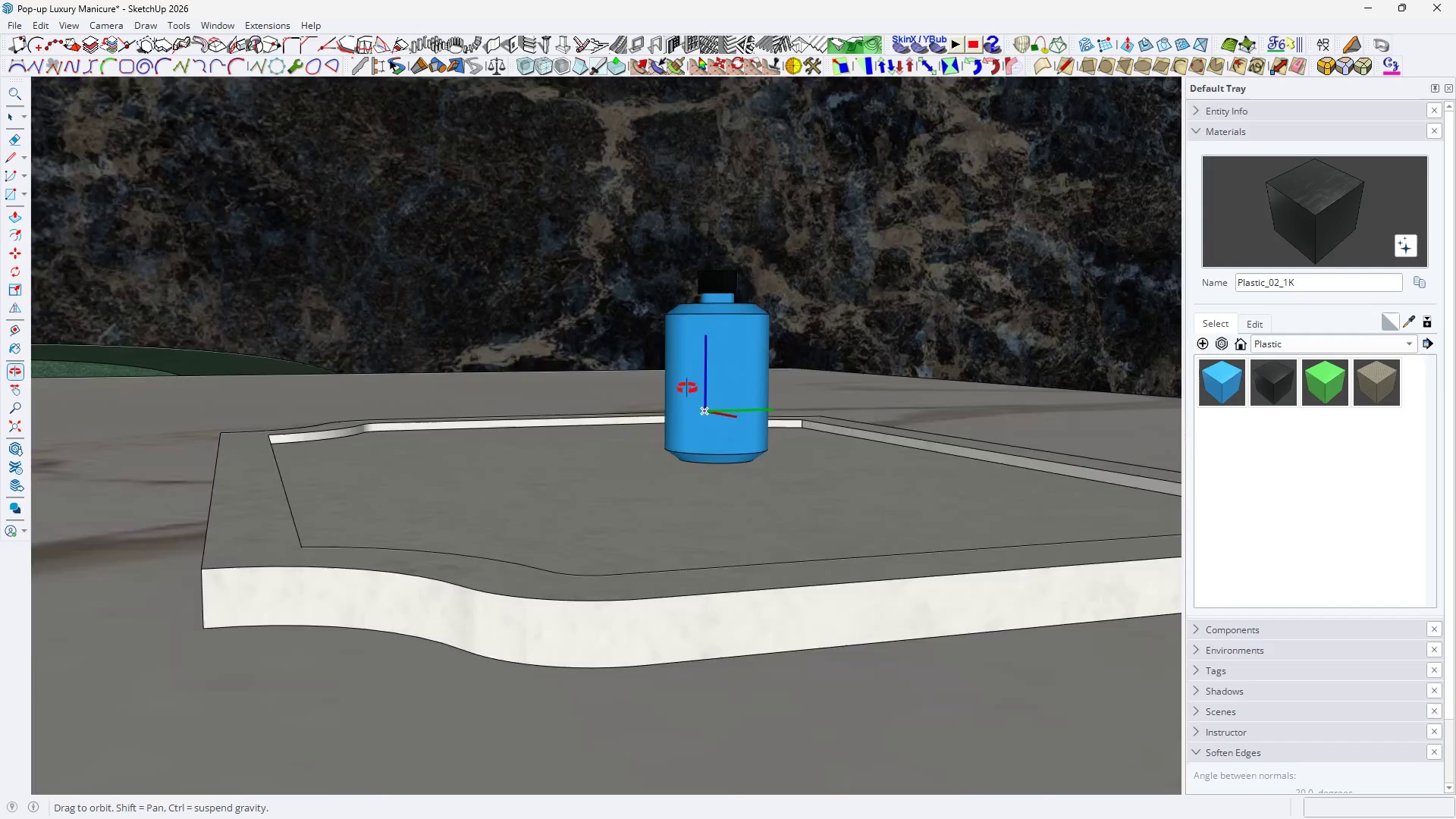 
key(Space)
 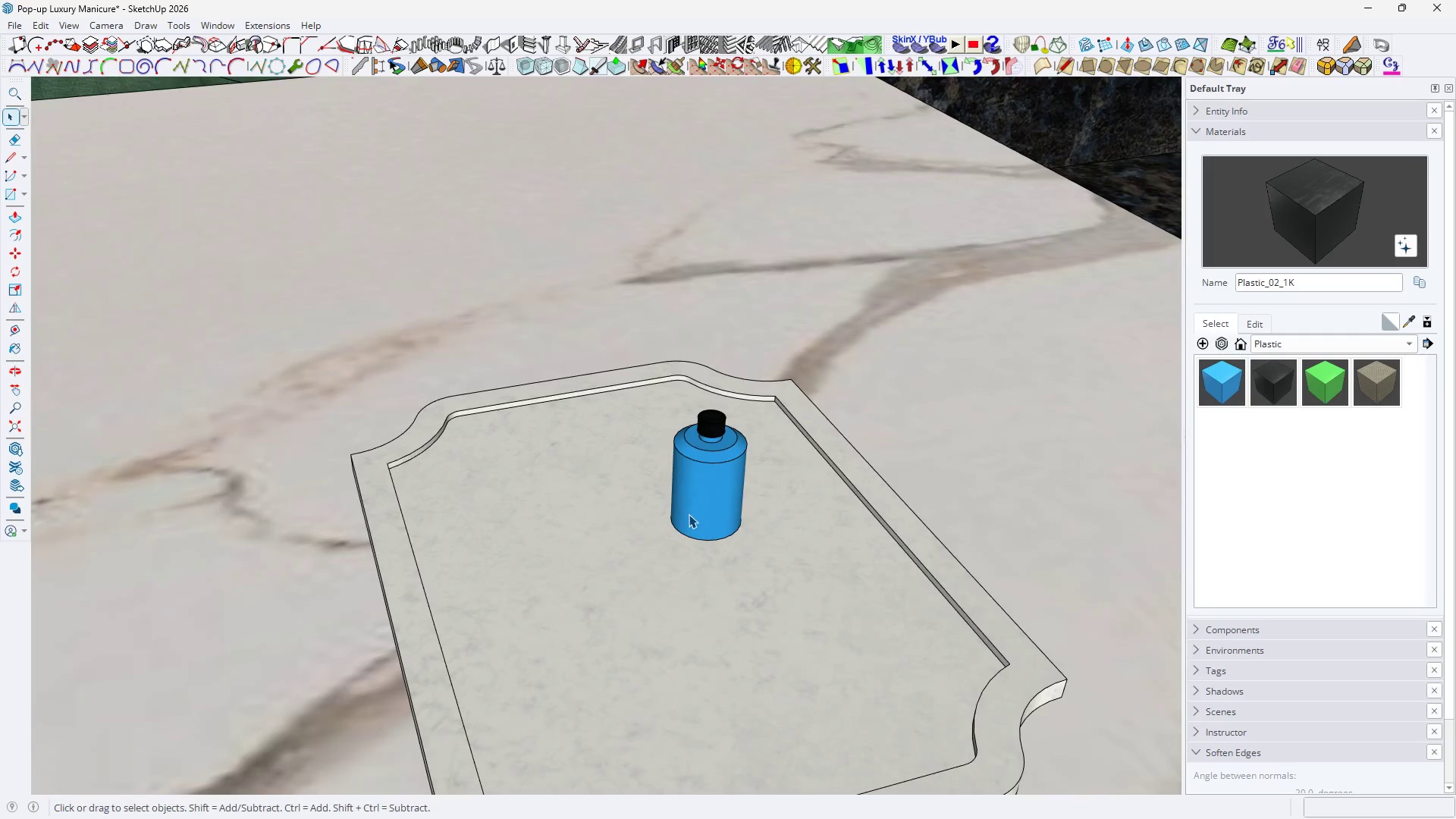 
key(Escape)
 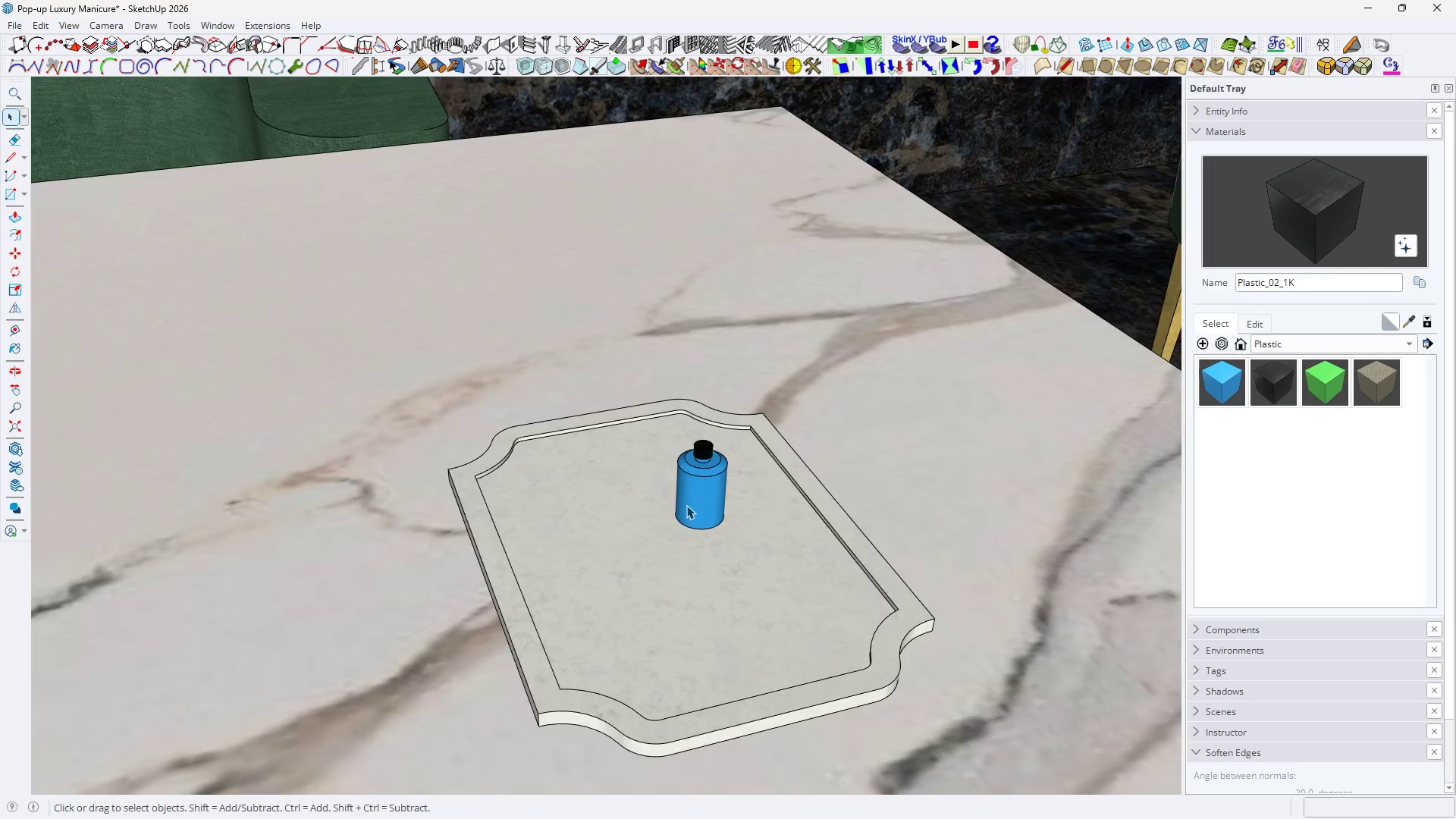 
key(Space)
 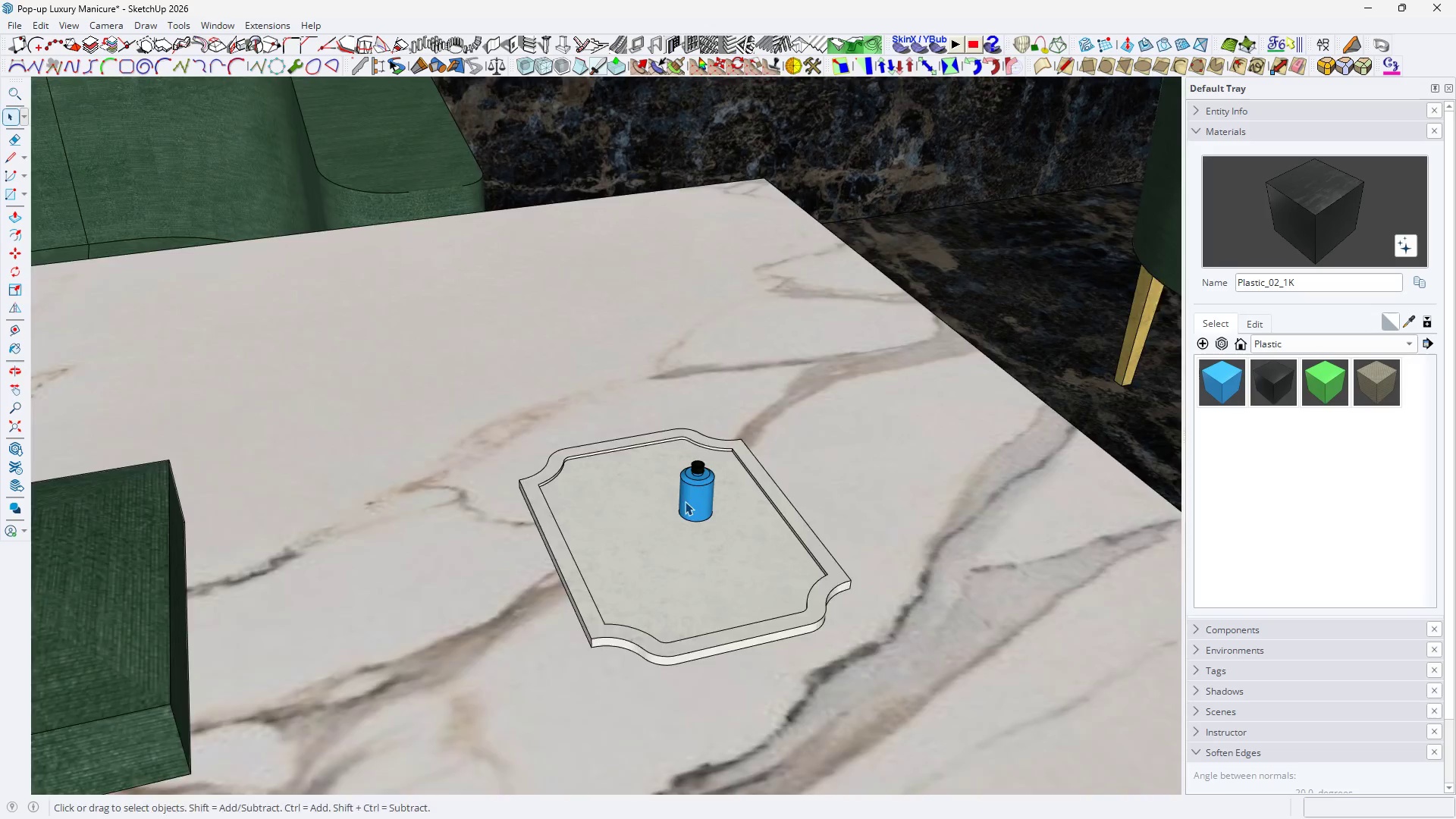 
key(H)
 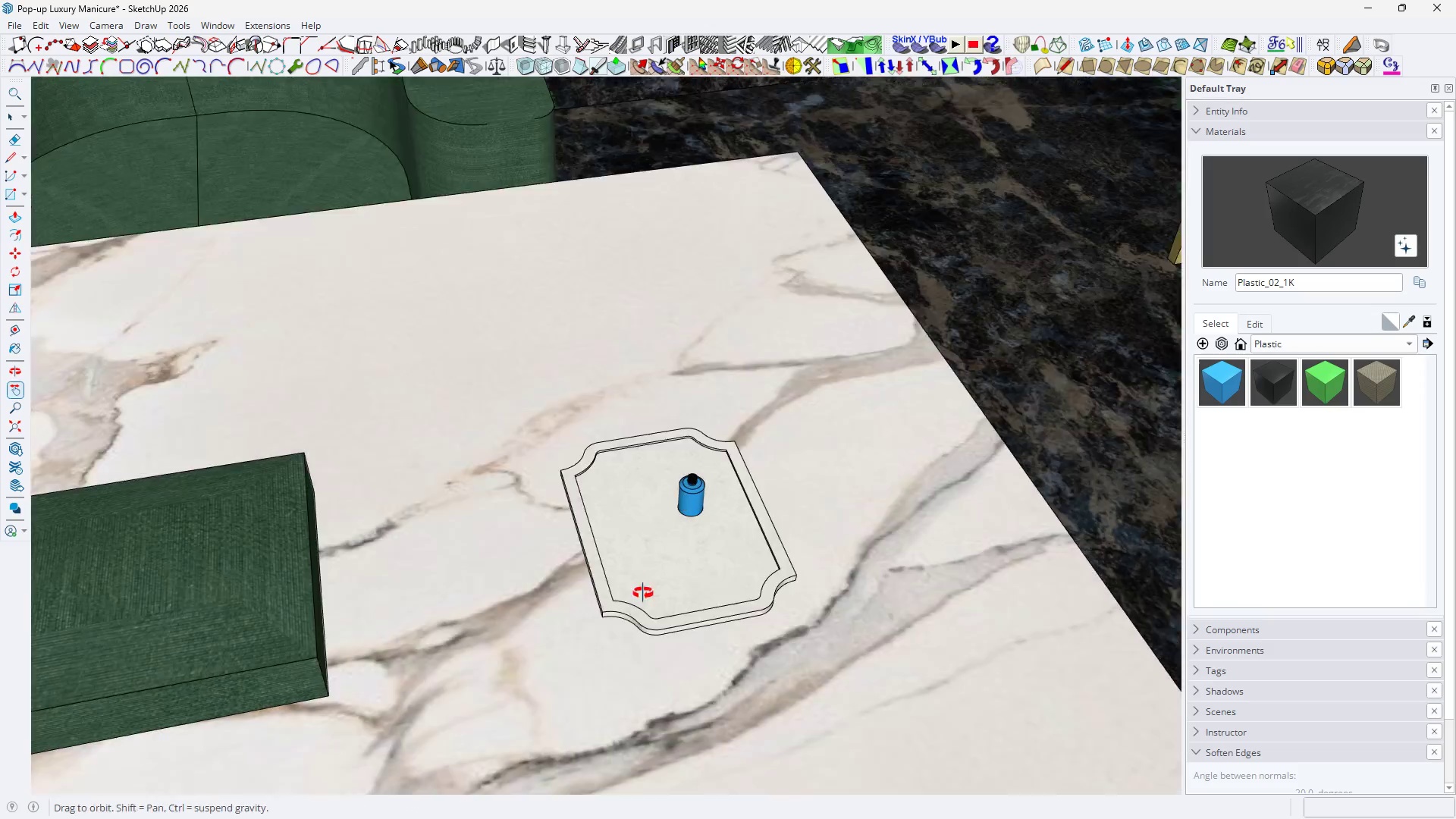 
key(Space)
 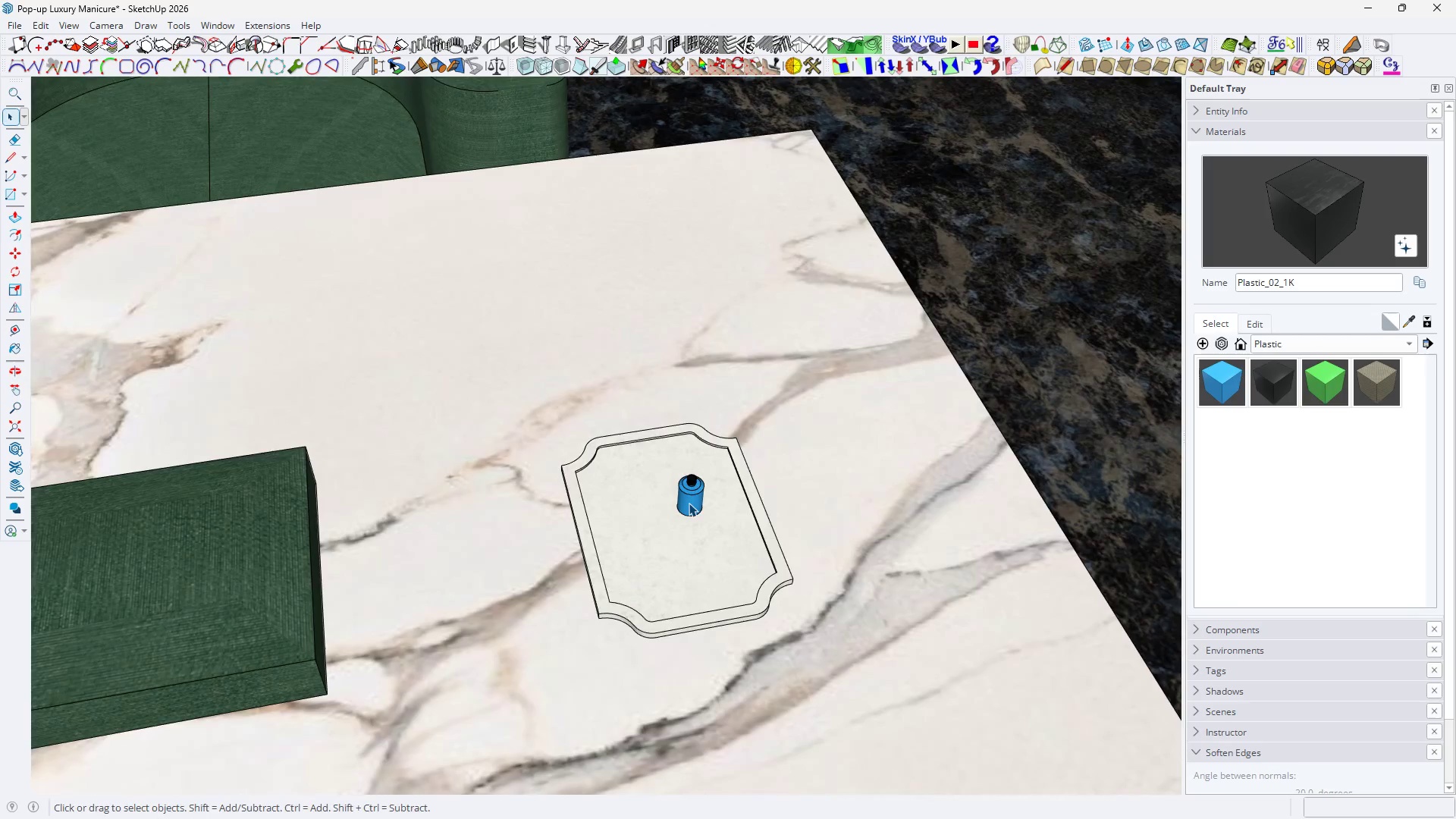 
scroll: coordinate [684, 500], scroll_direction: down, amount: 15.0
 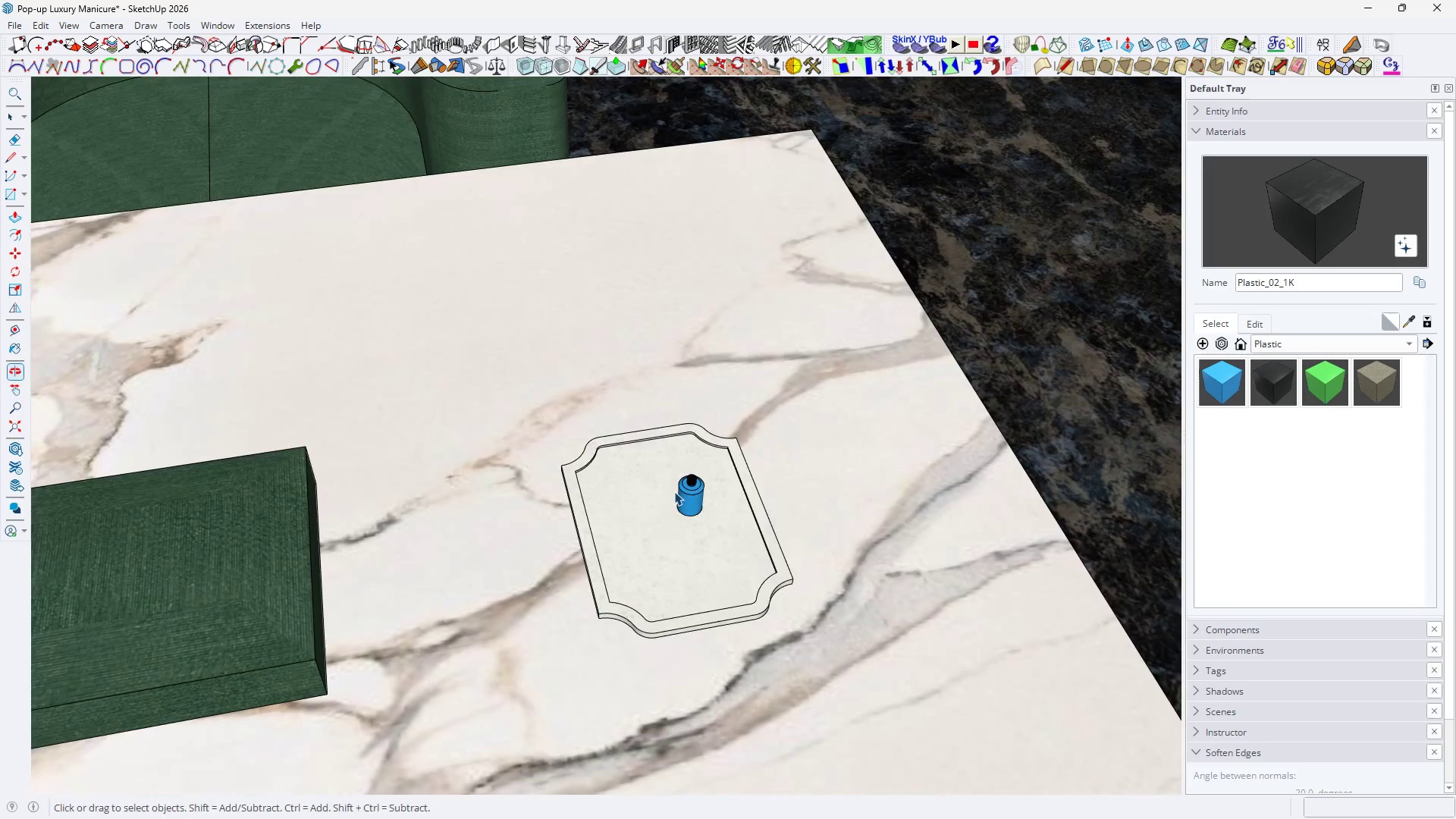 
left_click([689, 503])
 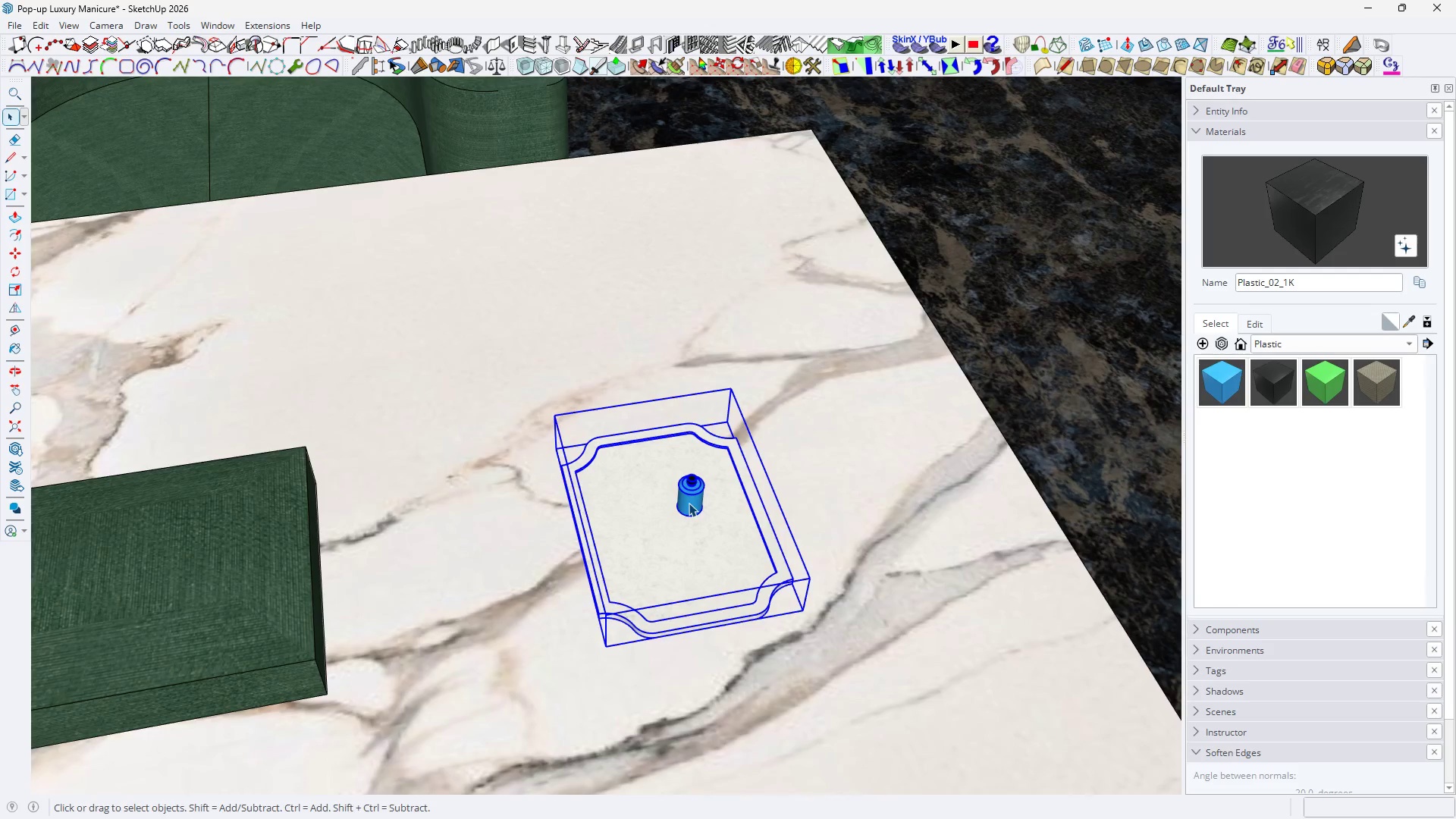 
double_click([689, 503])
 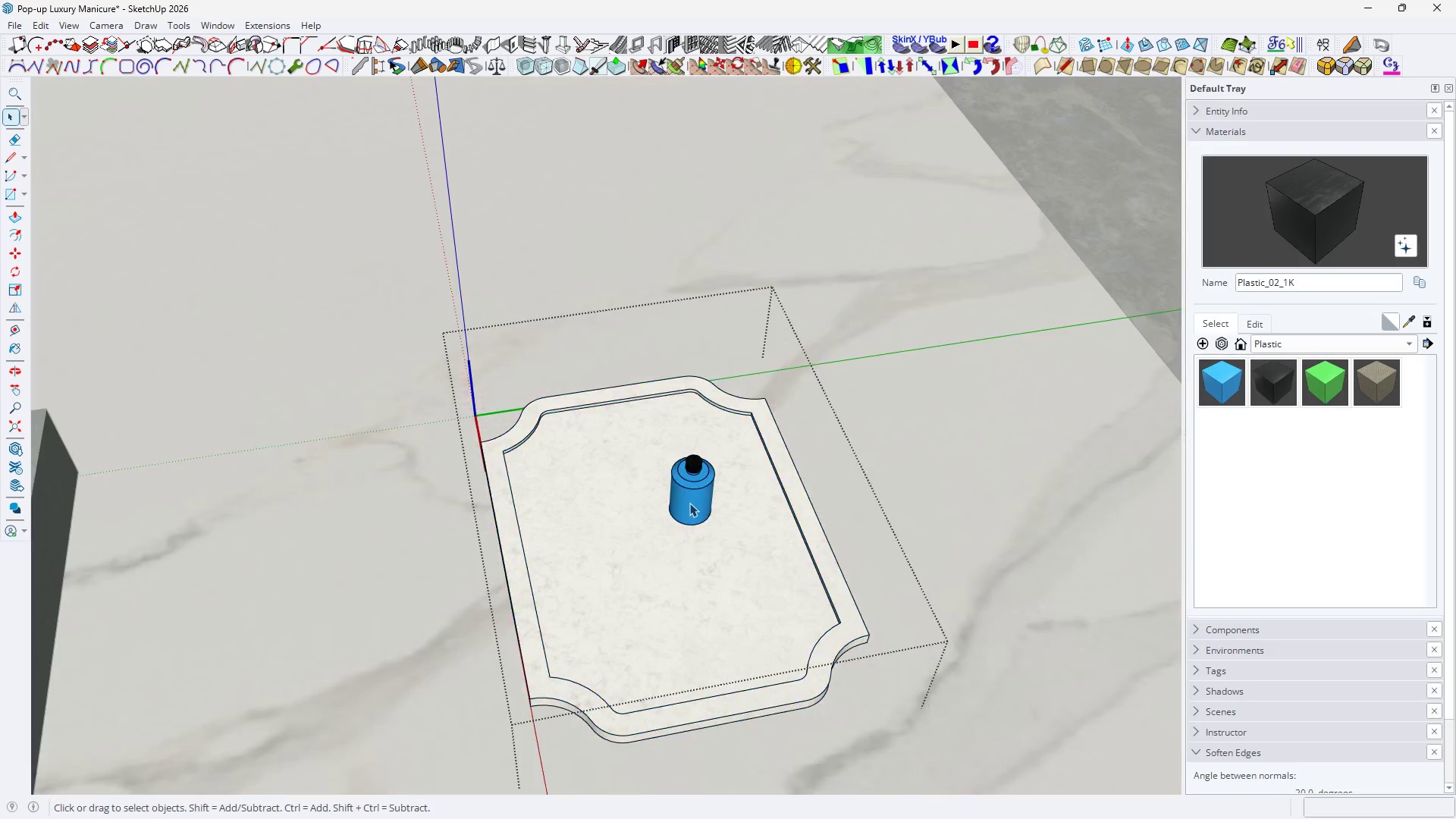 
scroll: coordinate [689, 503], scroll_direction: up, amount: 5.0
 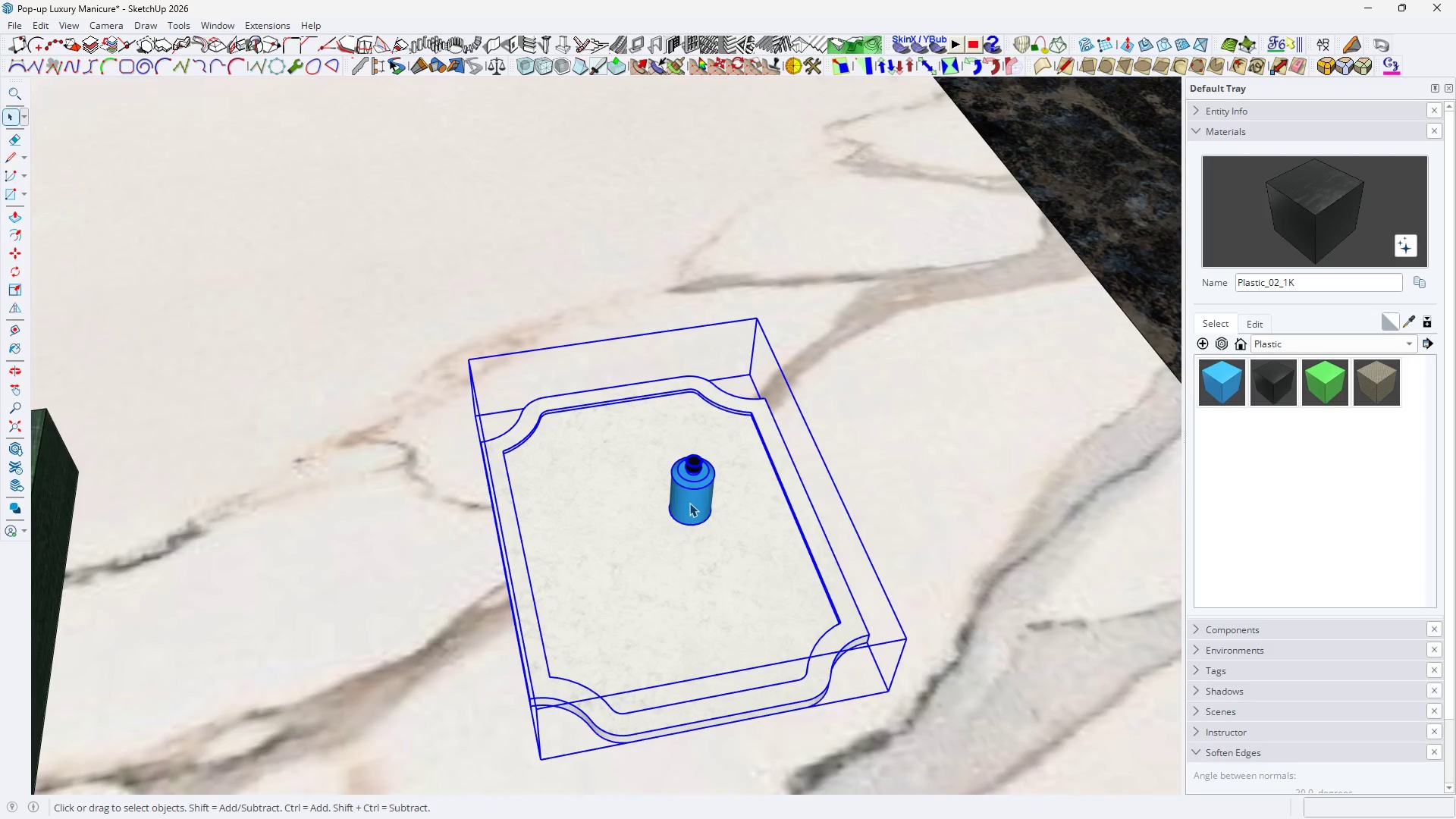 
triple_click([689, 503])
 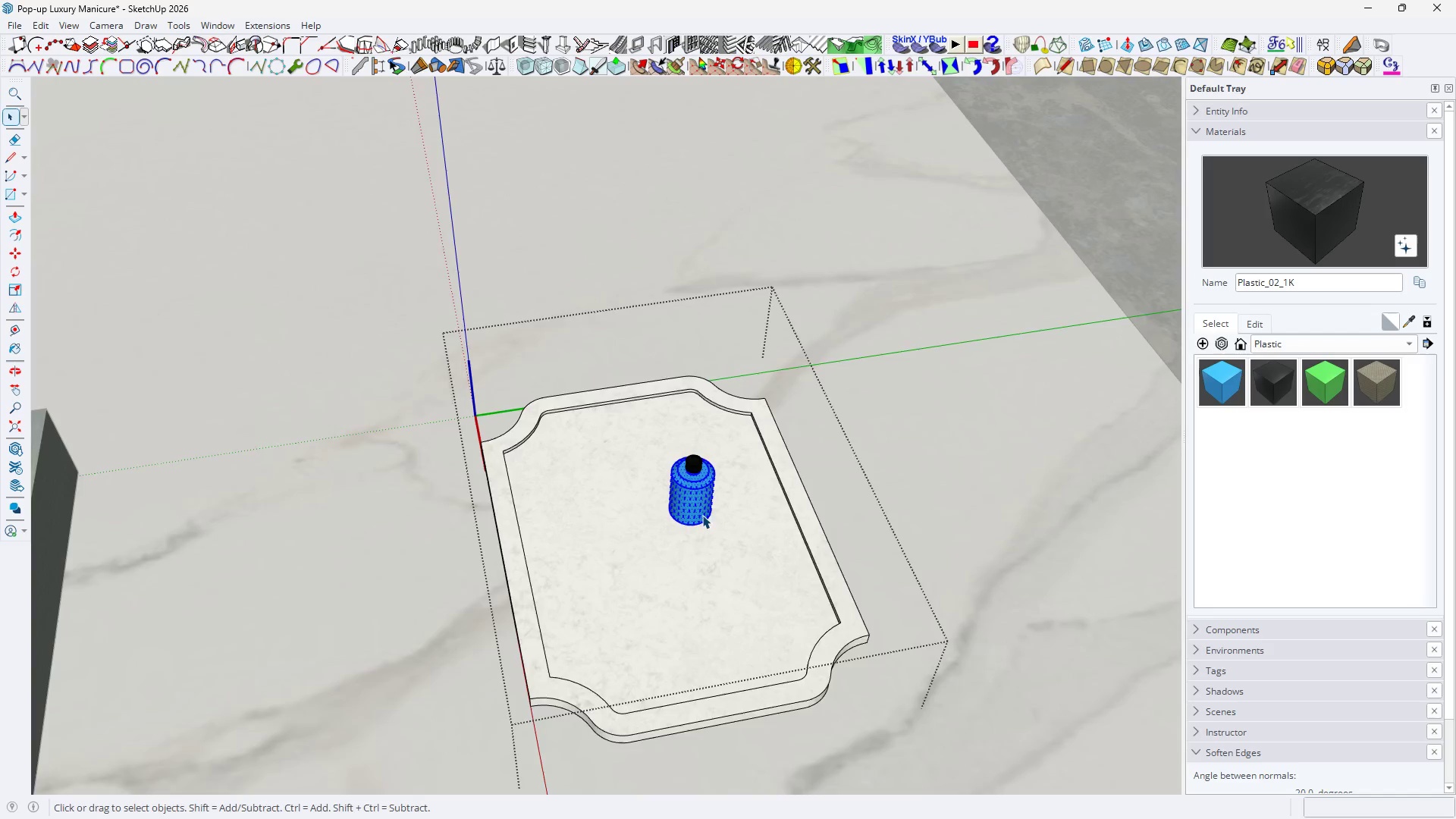 
scroll: coordinate [706, 516], scroll_direction: up, amount: 5.0
 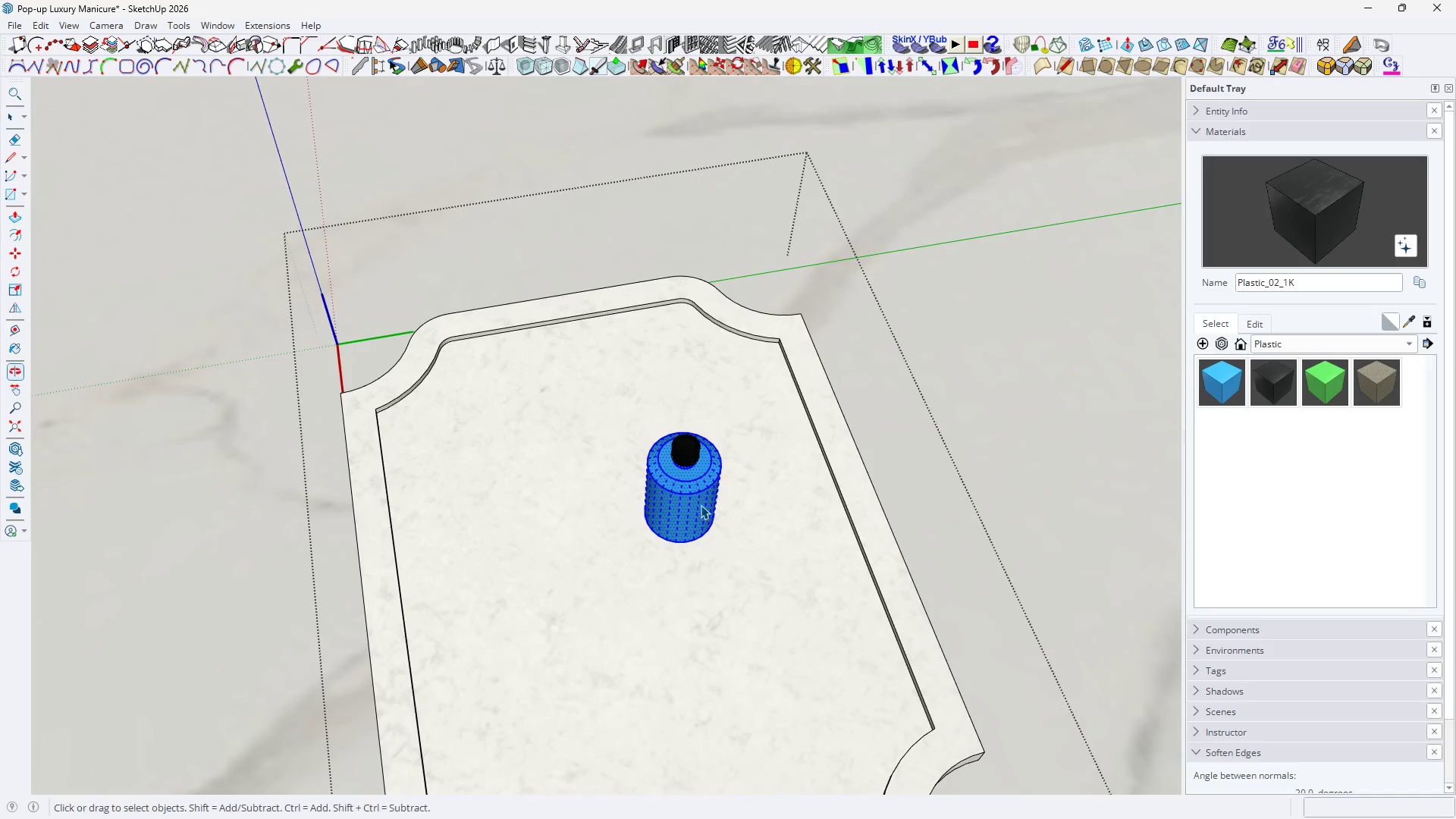 
left_click_drag(start_coordinate=[644, 416], to_coordinate=[745, 620])
 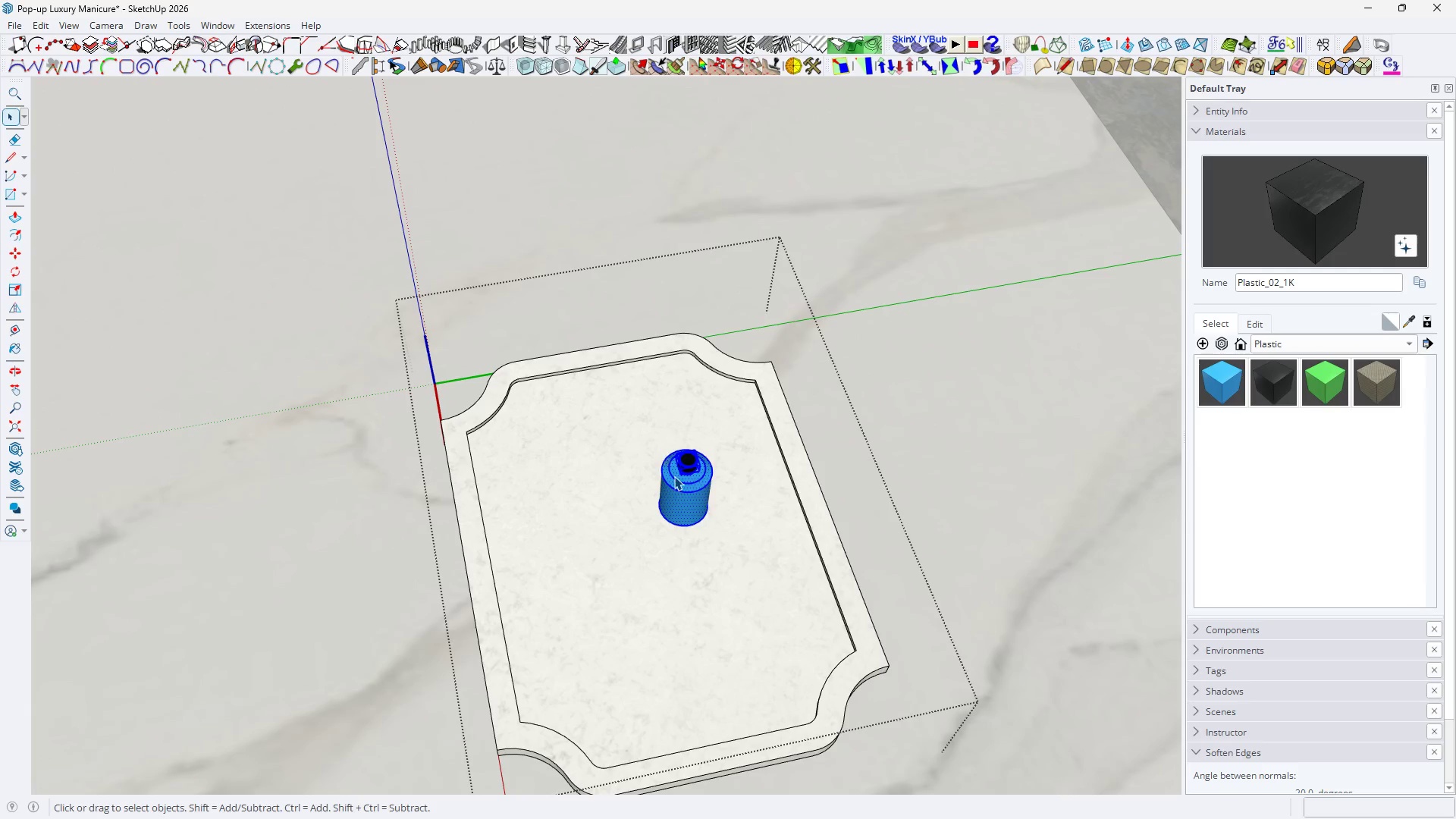 
scroll: coordinate [682, 469], scroll_direction: down, amount: 4.0
 